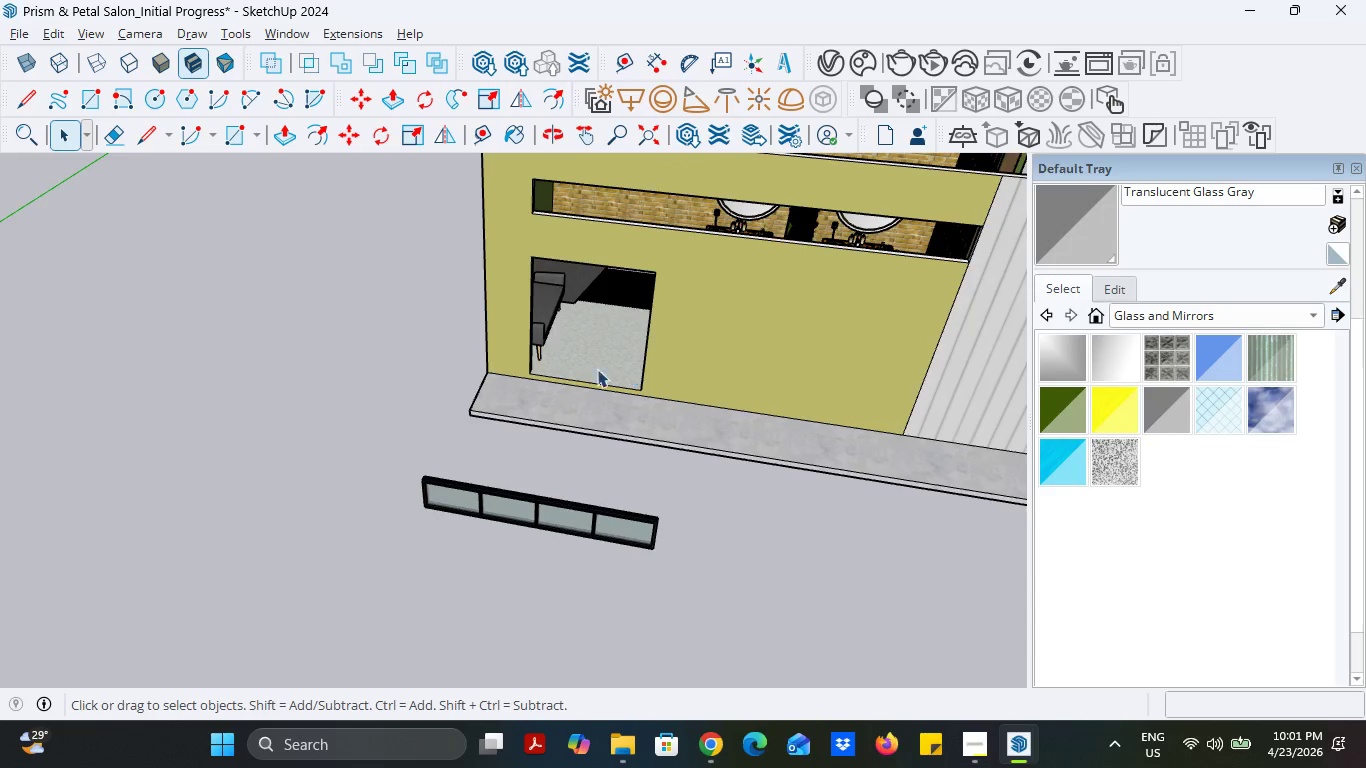 
left_click([595, 514])
 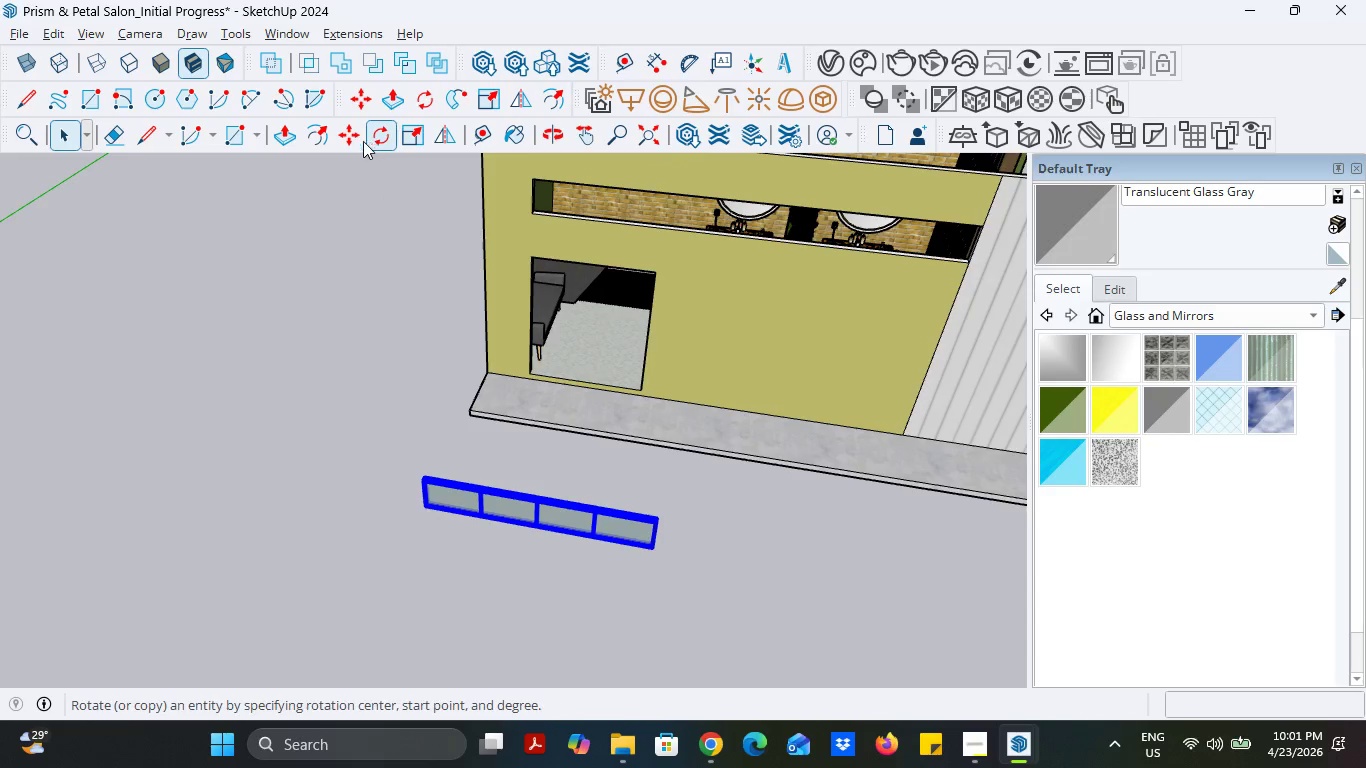 
left_click([357, 141])
 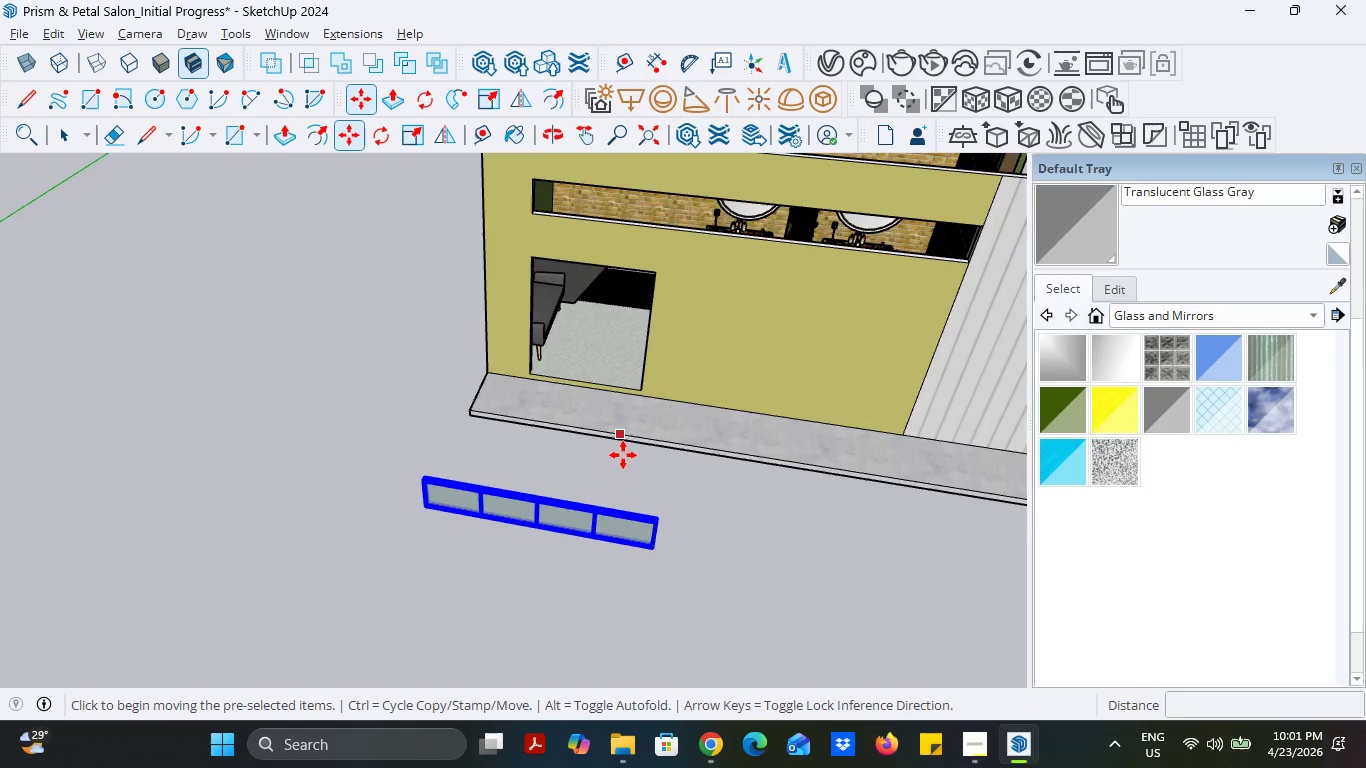 
scroll: coordinate [618, 577], scroll_direction: up, amount: 20.0
 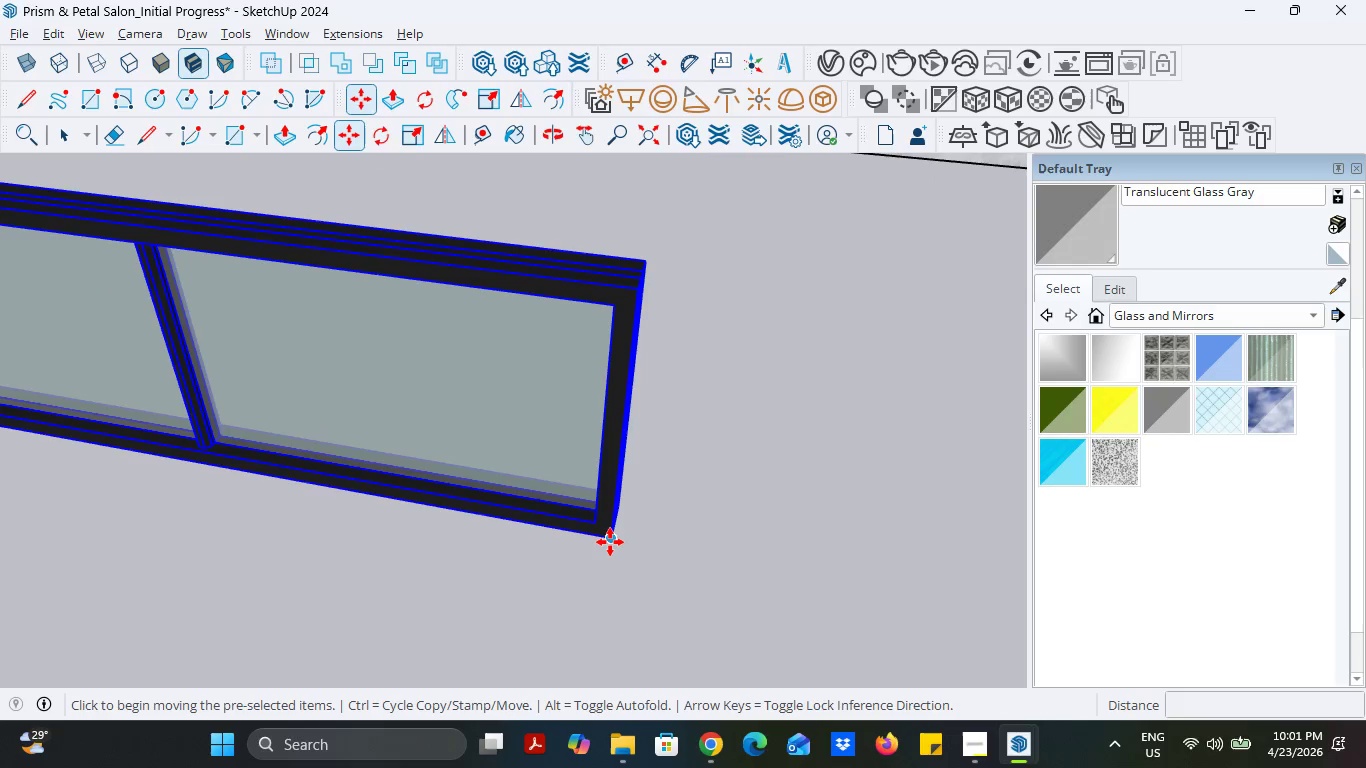 
left_click([610, 542])
 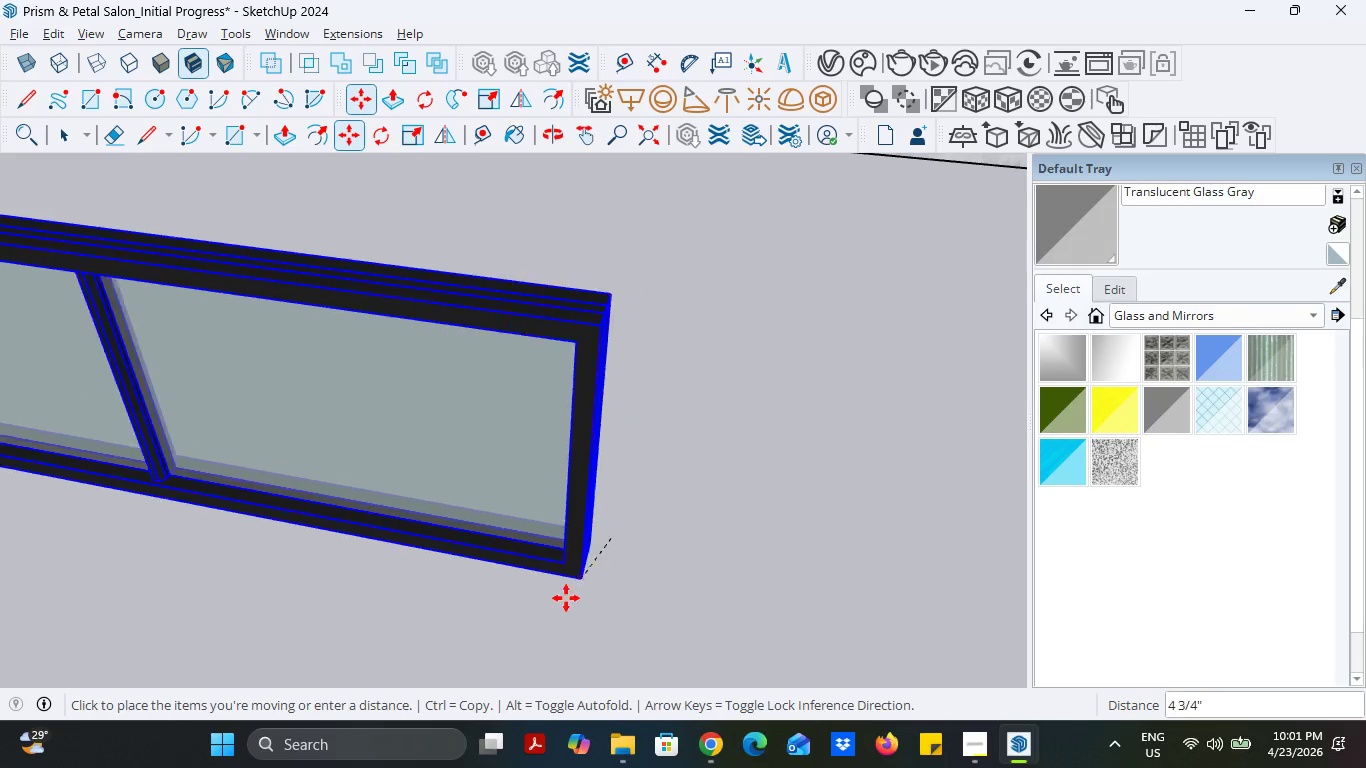 
scroll: coordinate [563, 603], scroll_direction: down, amount: 28.0
 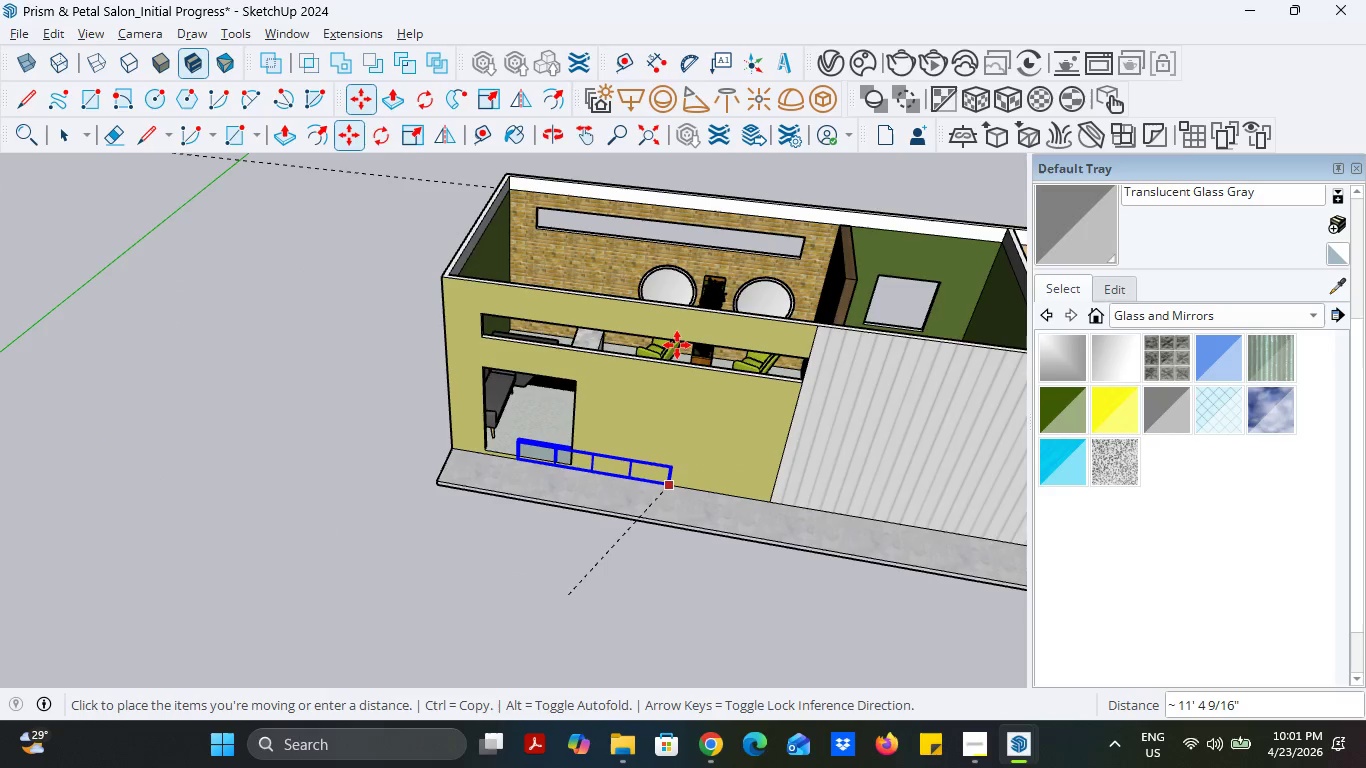 
scroll: coordinate [646, 363], scroll_direction: up, amount: 12.0
 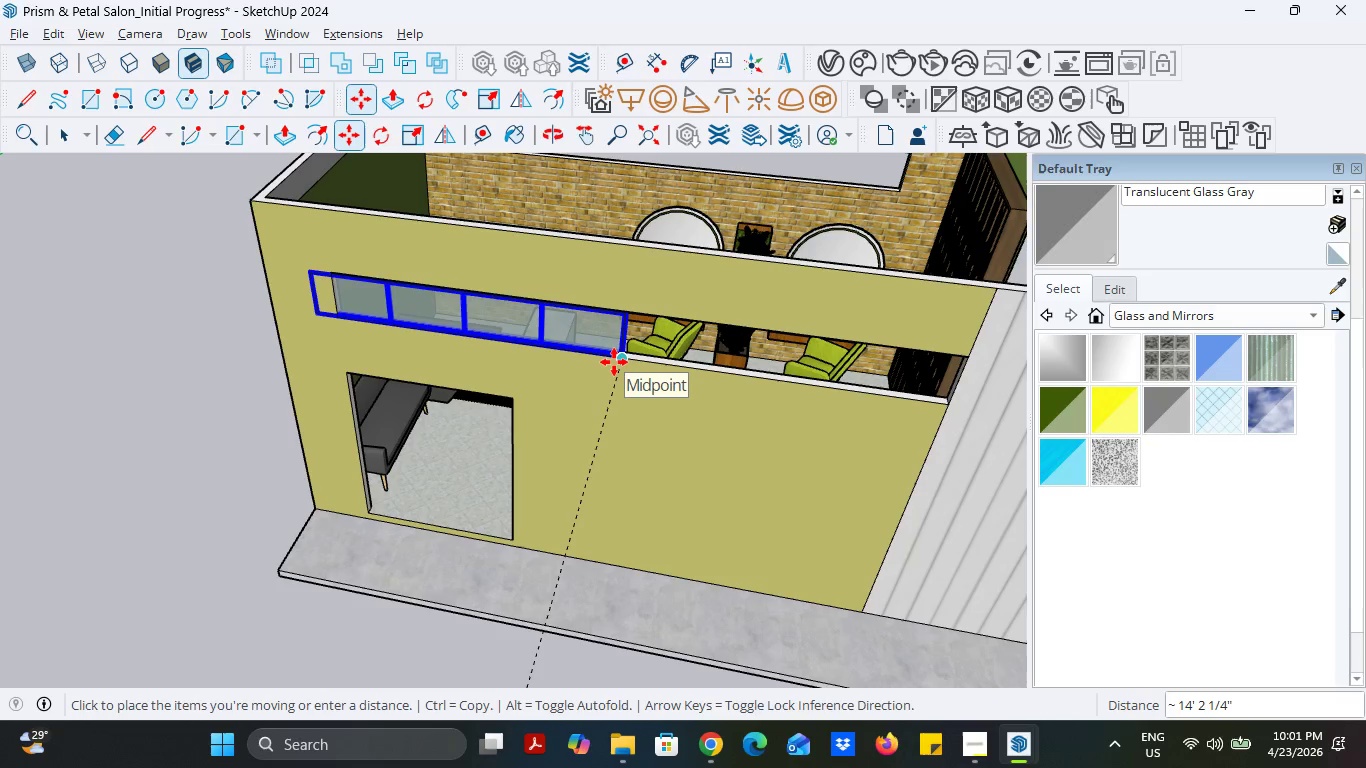 
left_click([614, 362])
 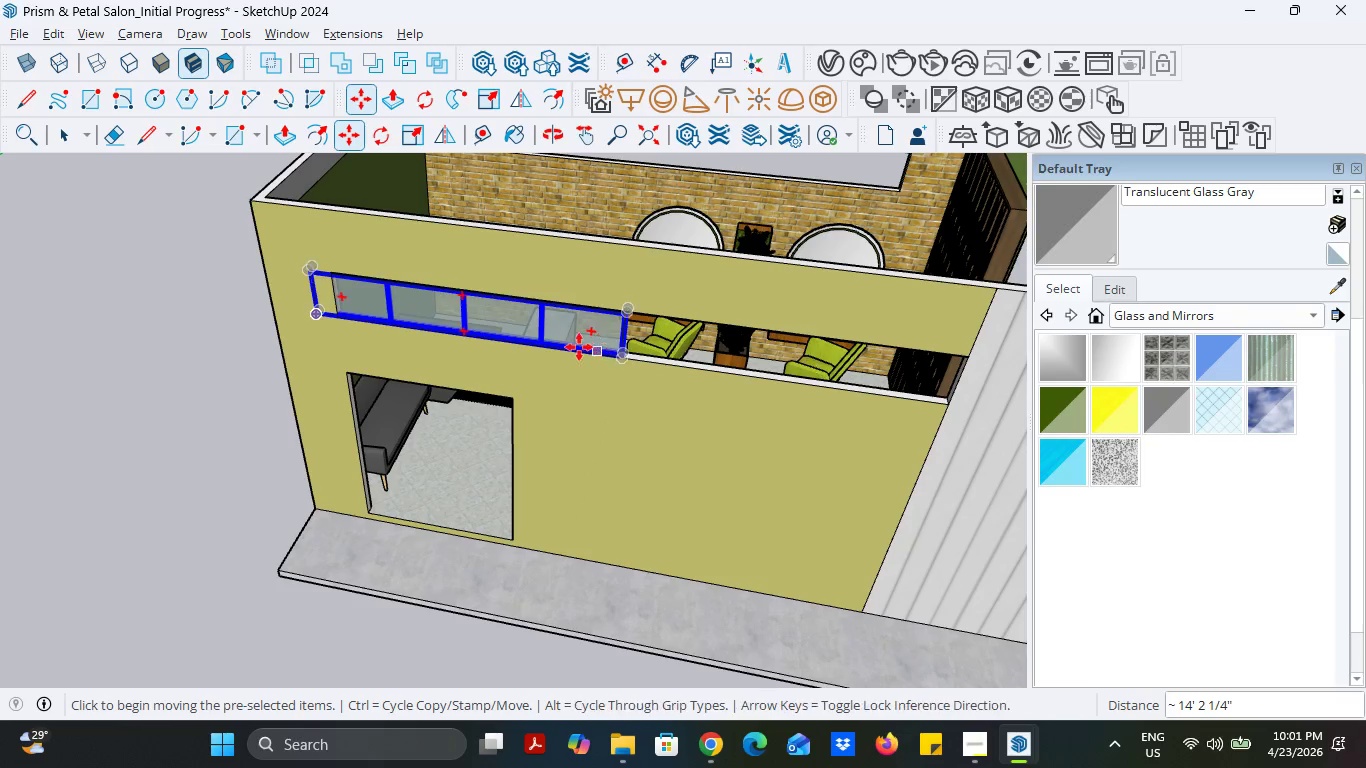 
scroll: coordinate [221, 174], scroll_direction: up, amount: 9.0
 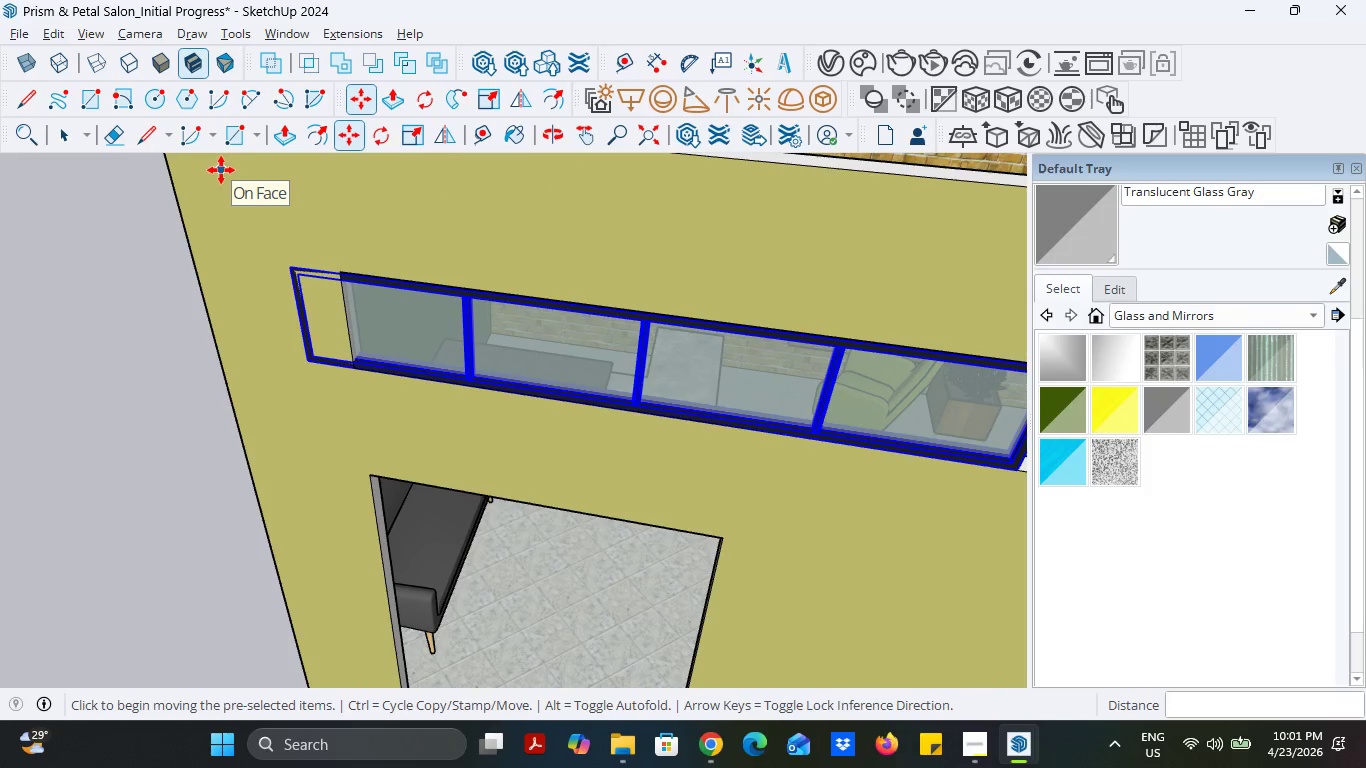 
key(S)
 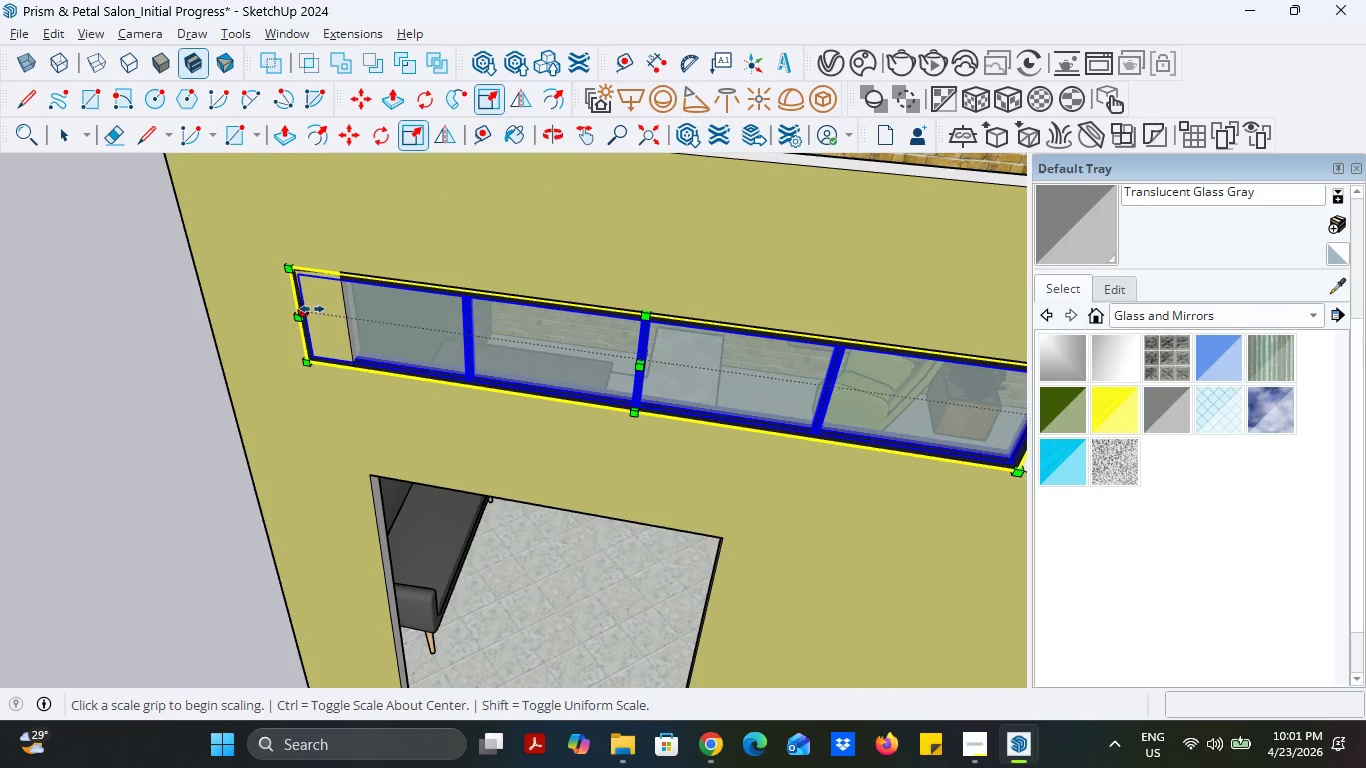 
left_click([312, 309])
 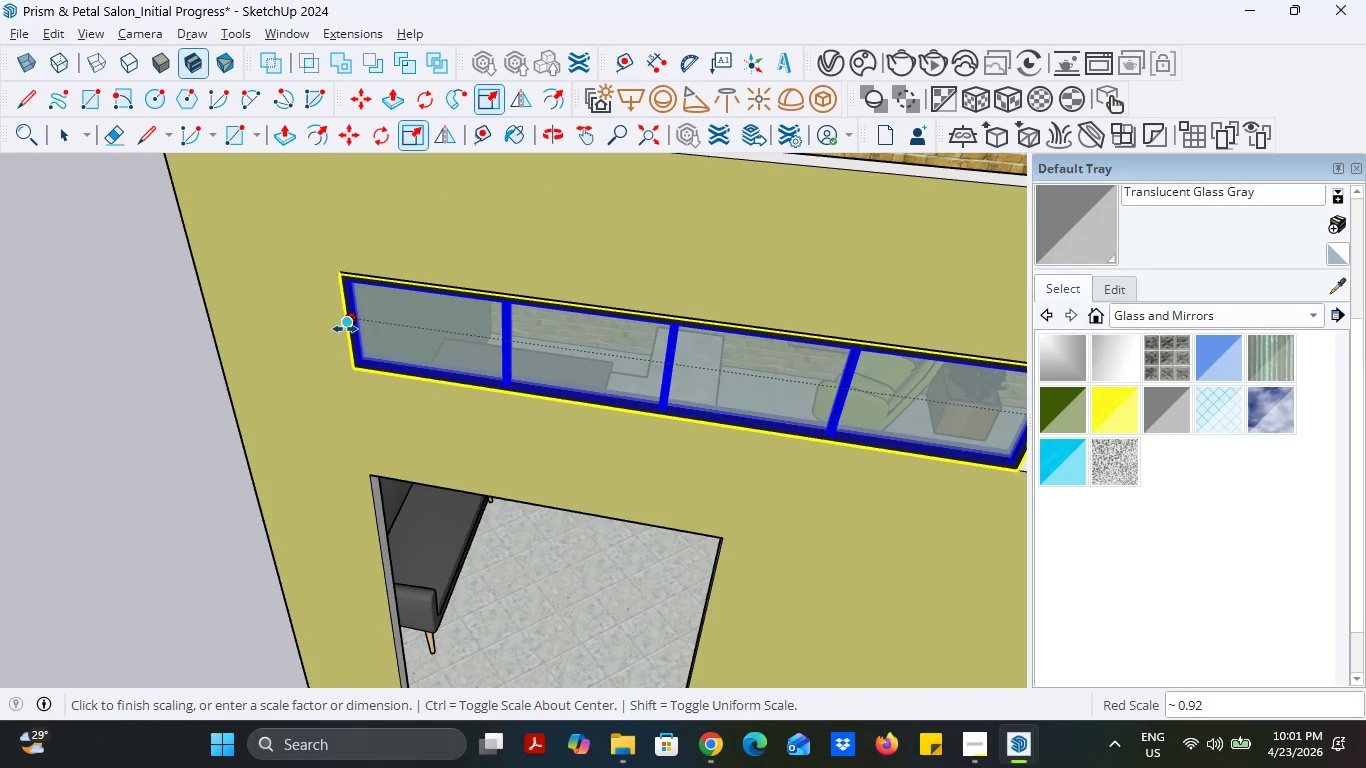 
left_click([345, 329])
 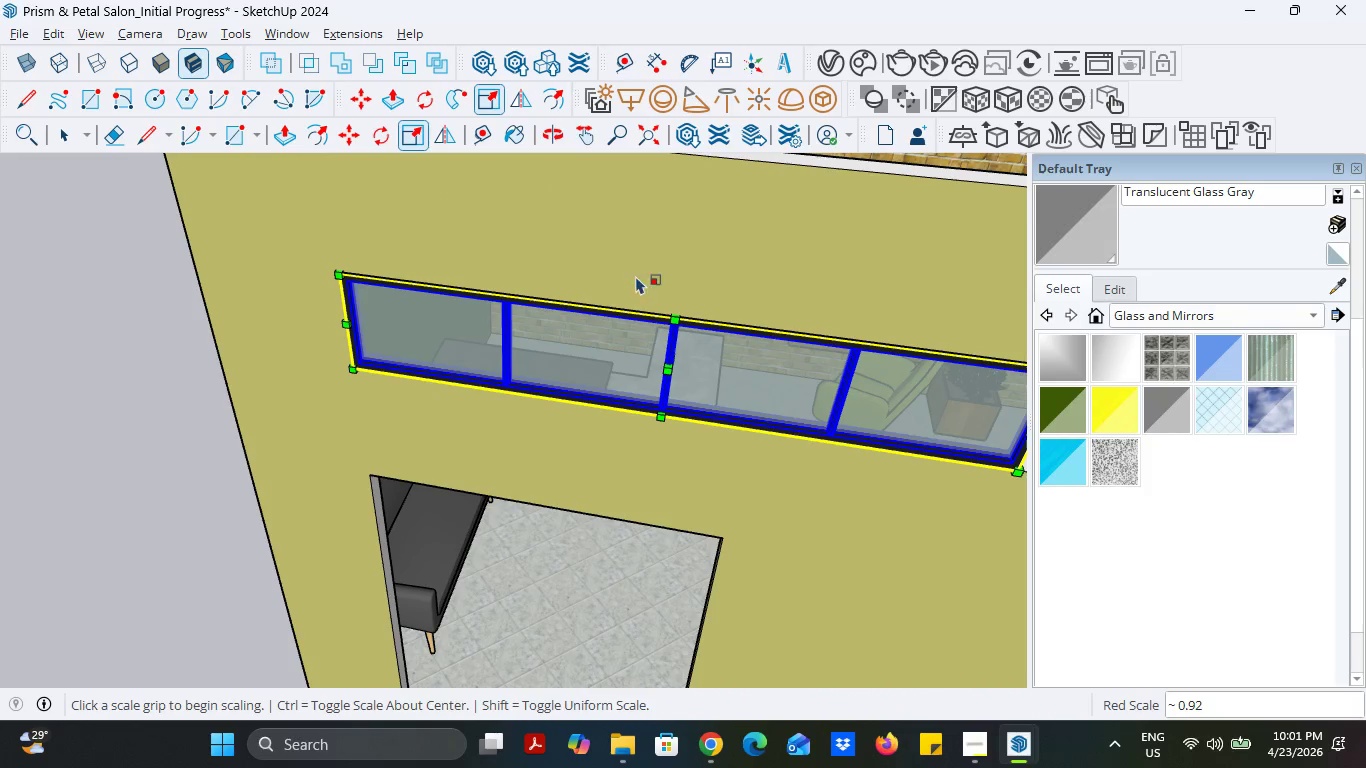 
scroll: coordinate [704, 319], scroll_direction: up, amount: 5.0
 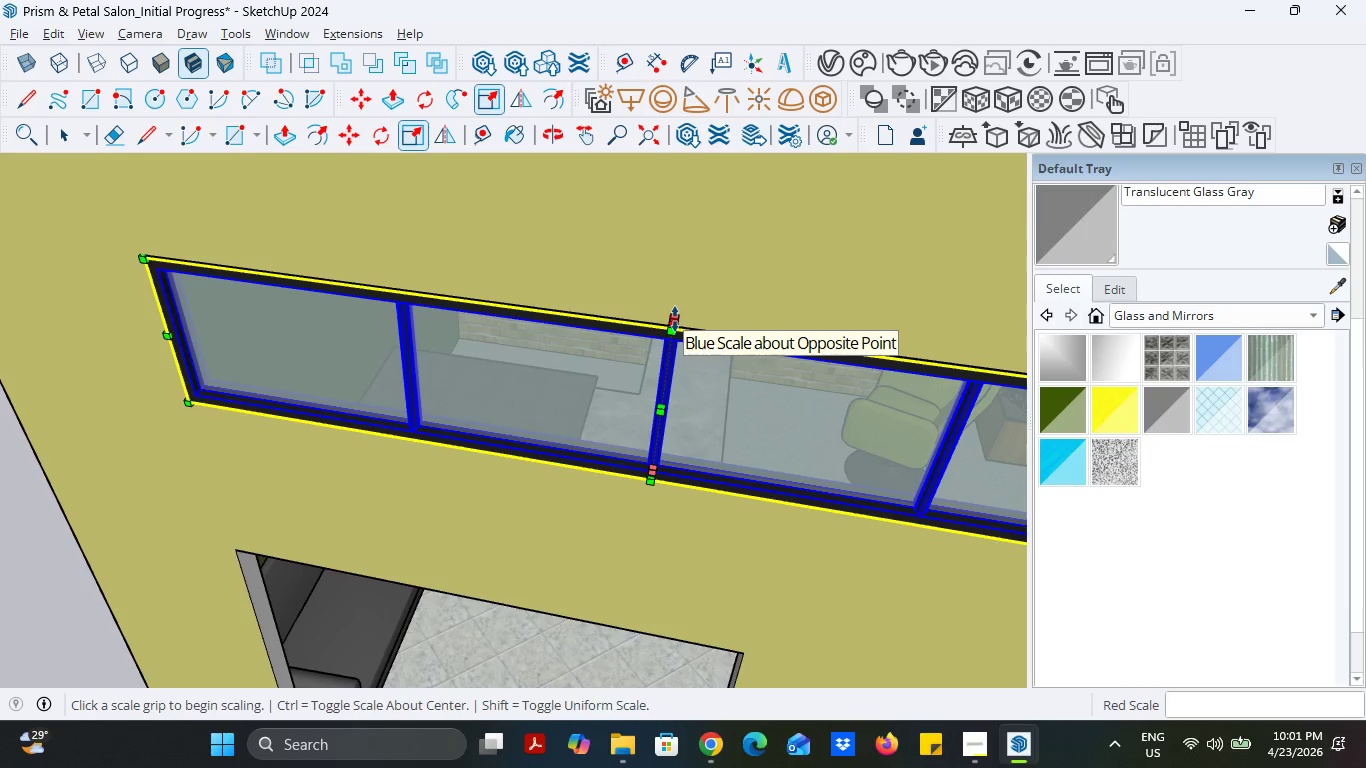 
left_click([675, 319])
 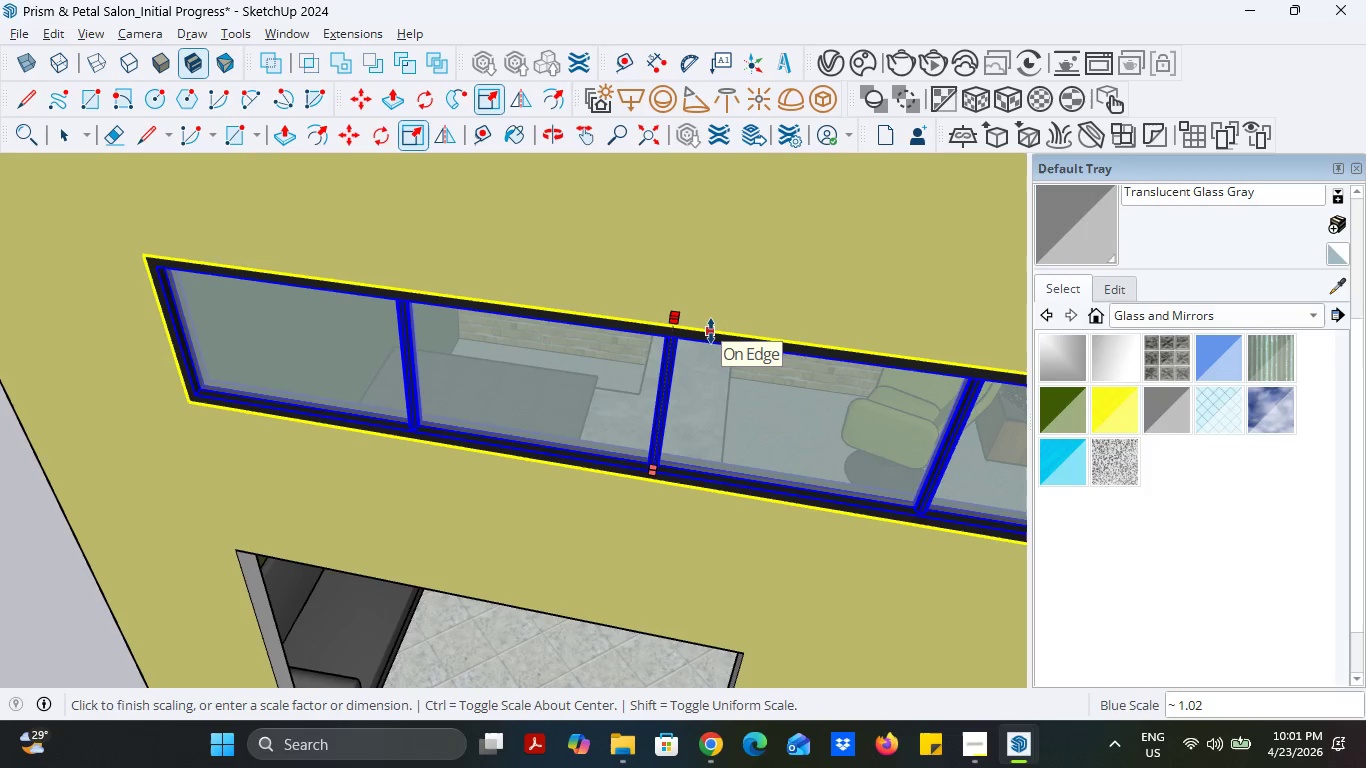 
left_click([711, 331])
 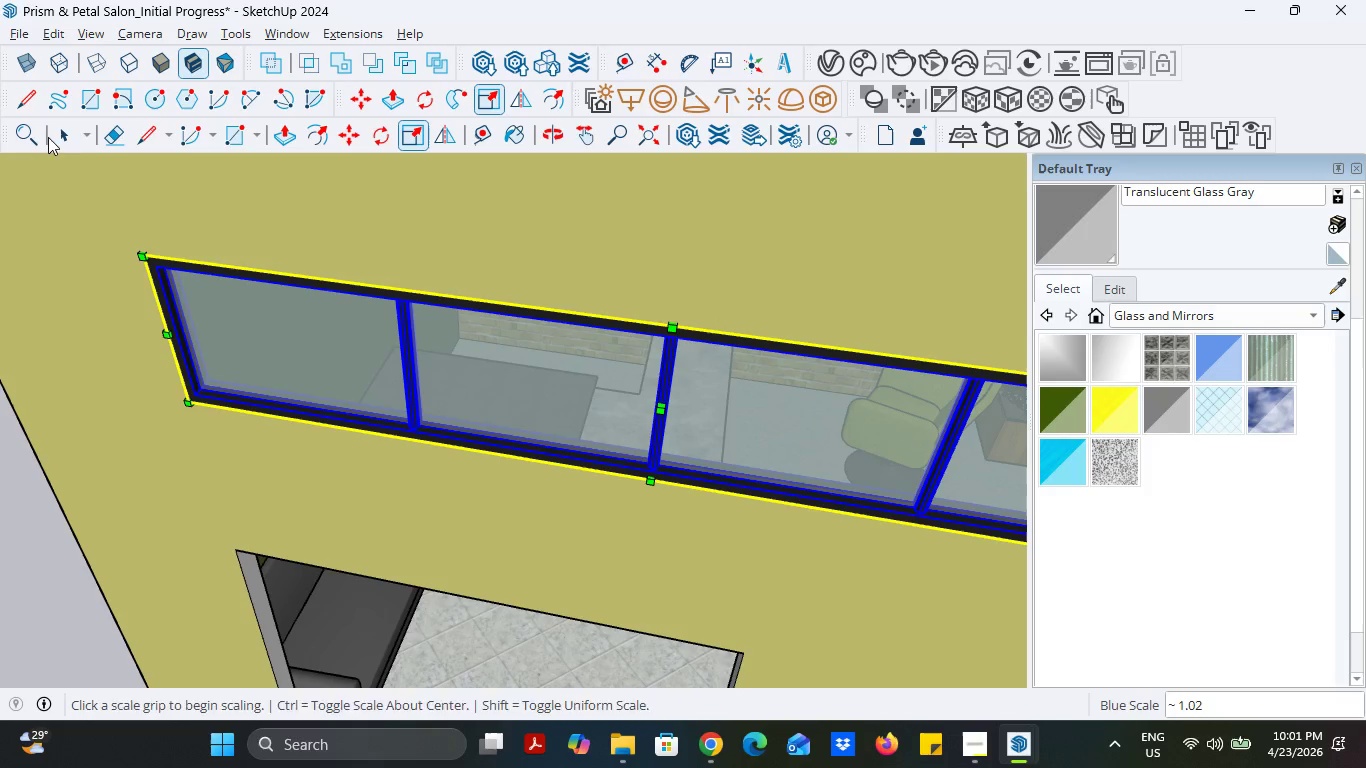 
left_click([72, 143])
 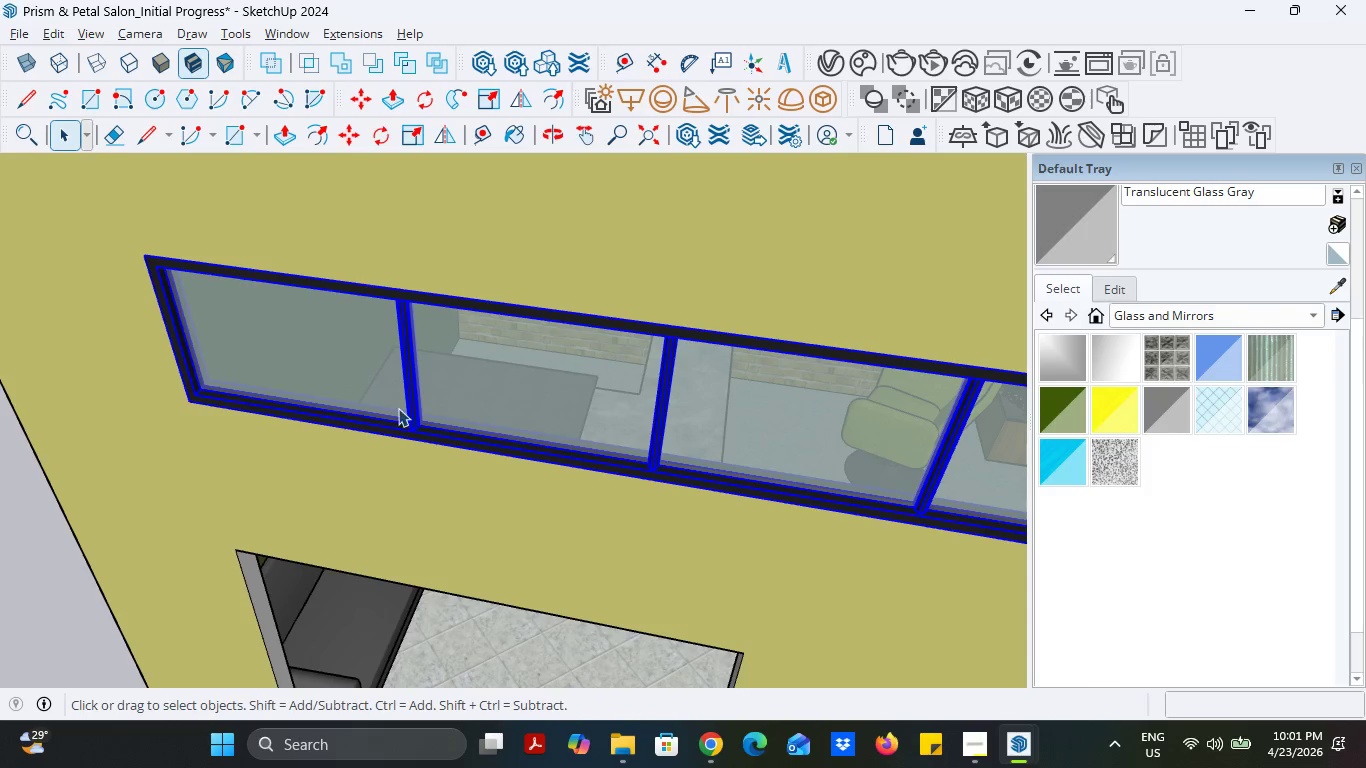 
left_click([132, 472])
 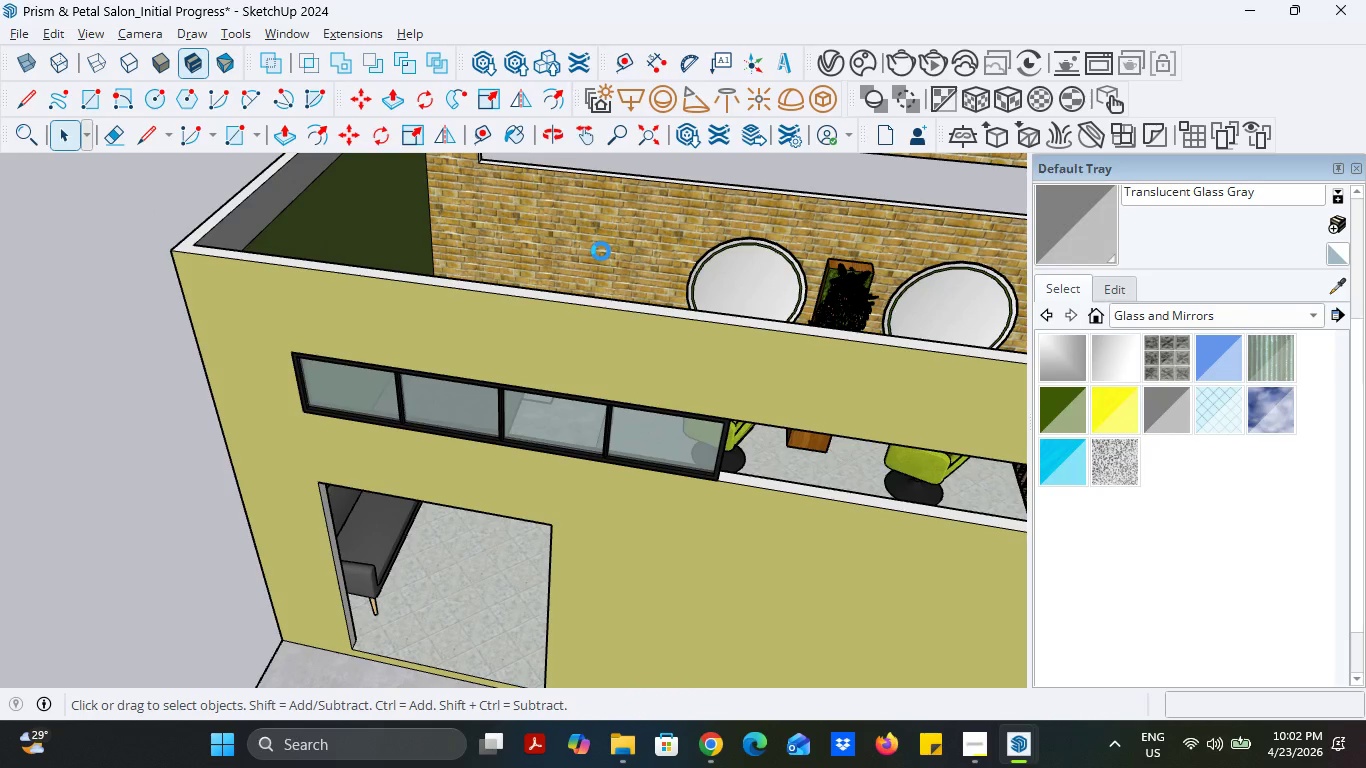 
scroll: coordinate [389, 425], scroll_direction: down, amount: 13.0
 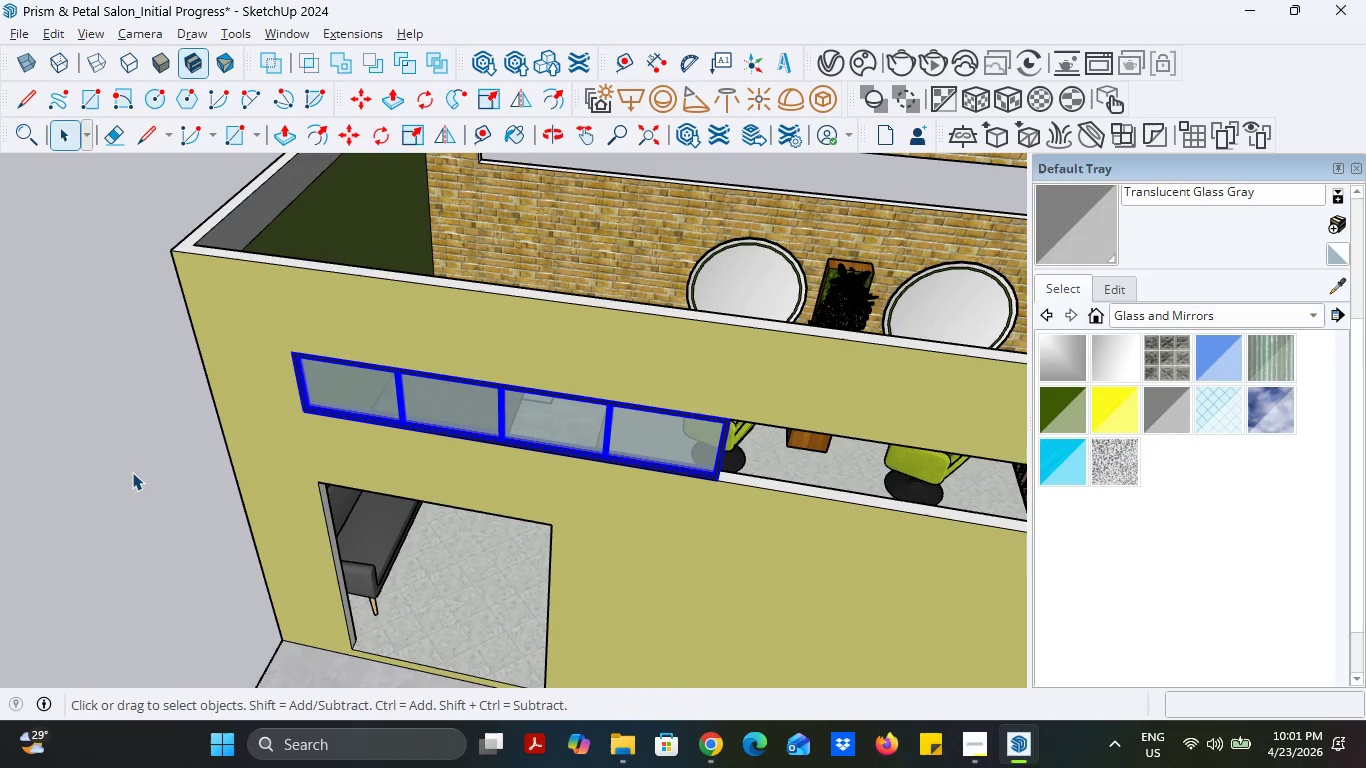 
wait(8.69)
 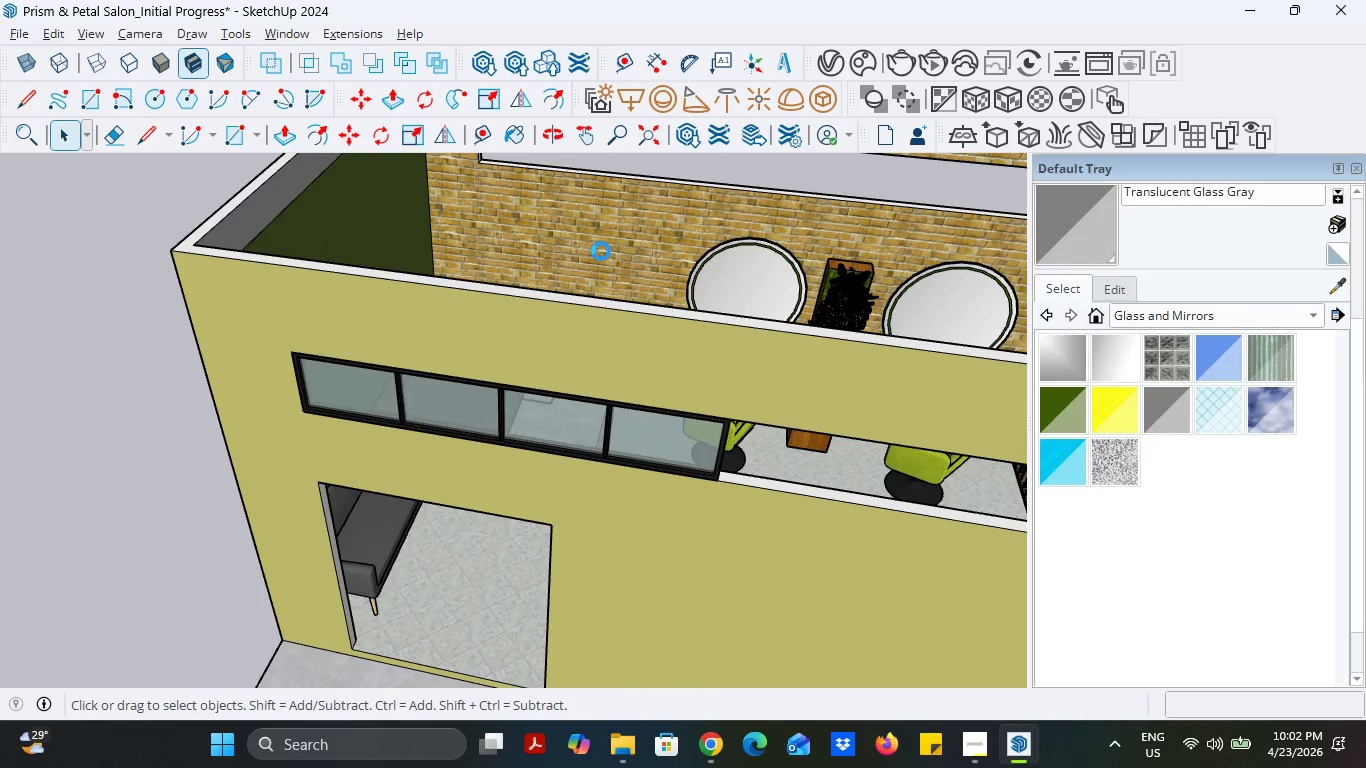 
scroll: coordinate [376, 340], scroll_direction: down, amount: 10.0
 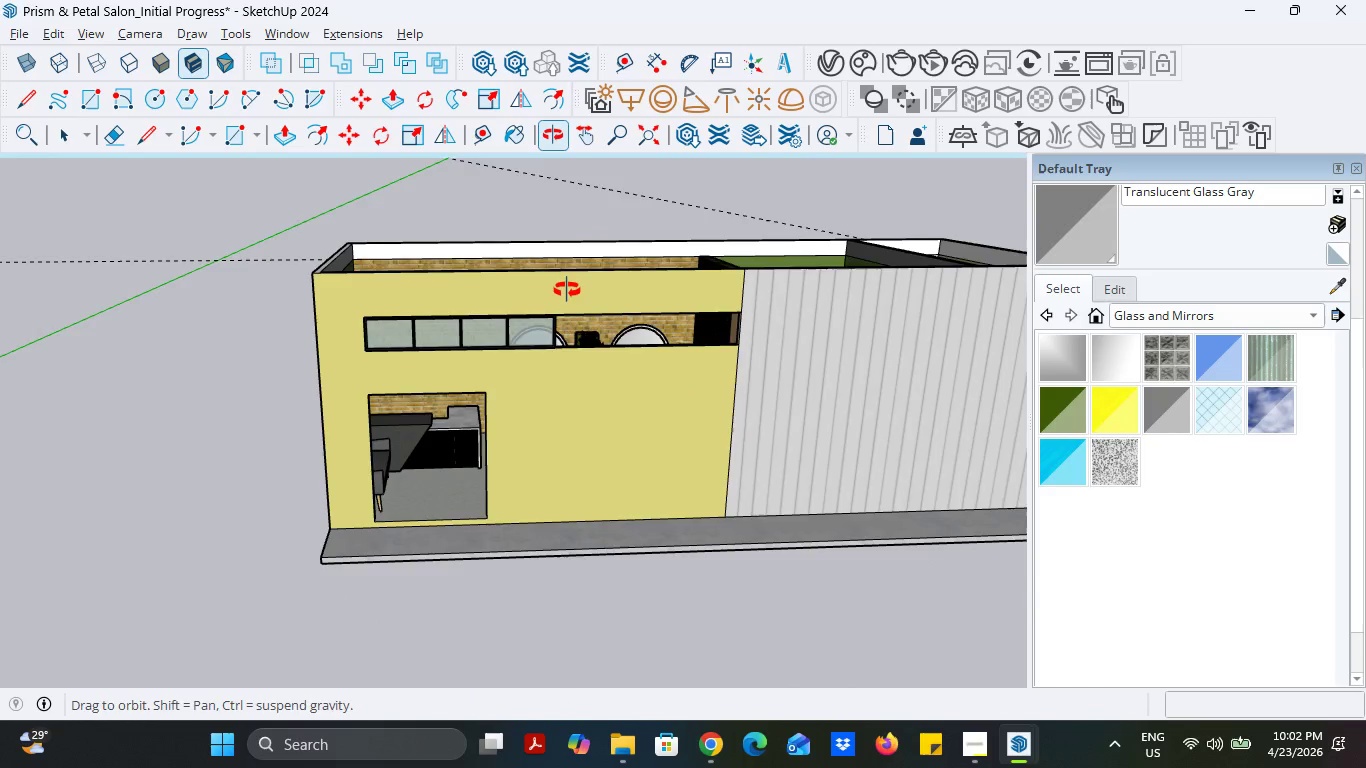 
scroll: coordinate [438, 331], scroll_direction: up, amount: 22.0
 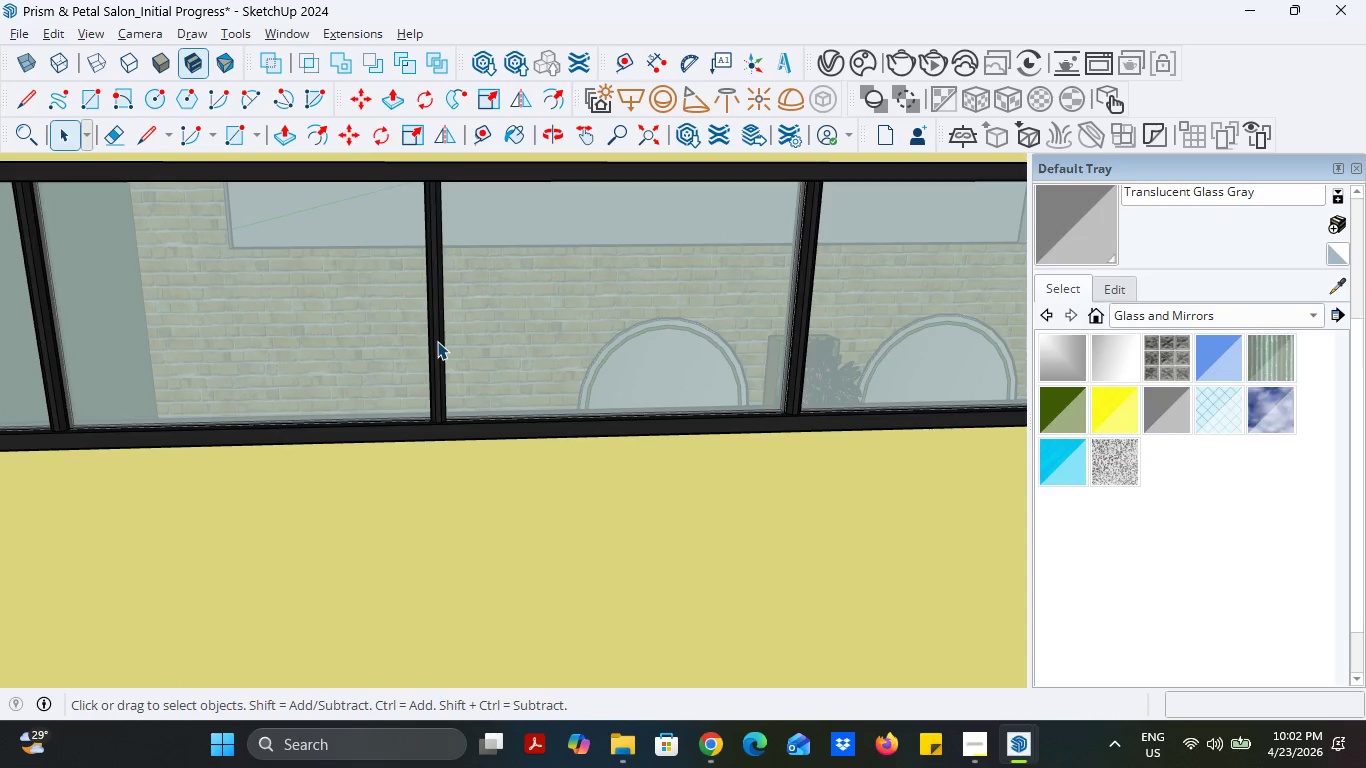 
left_click([437, 341])
 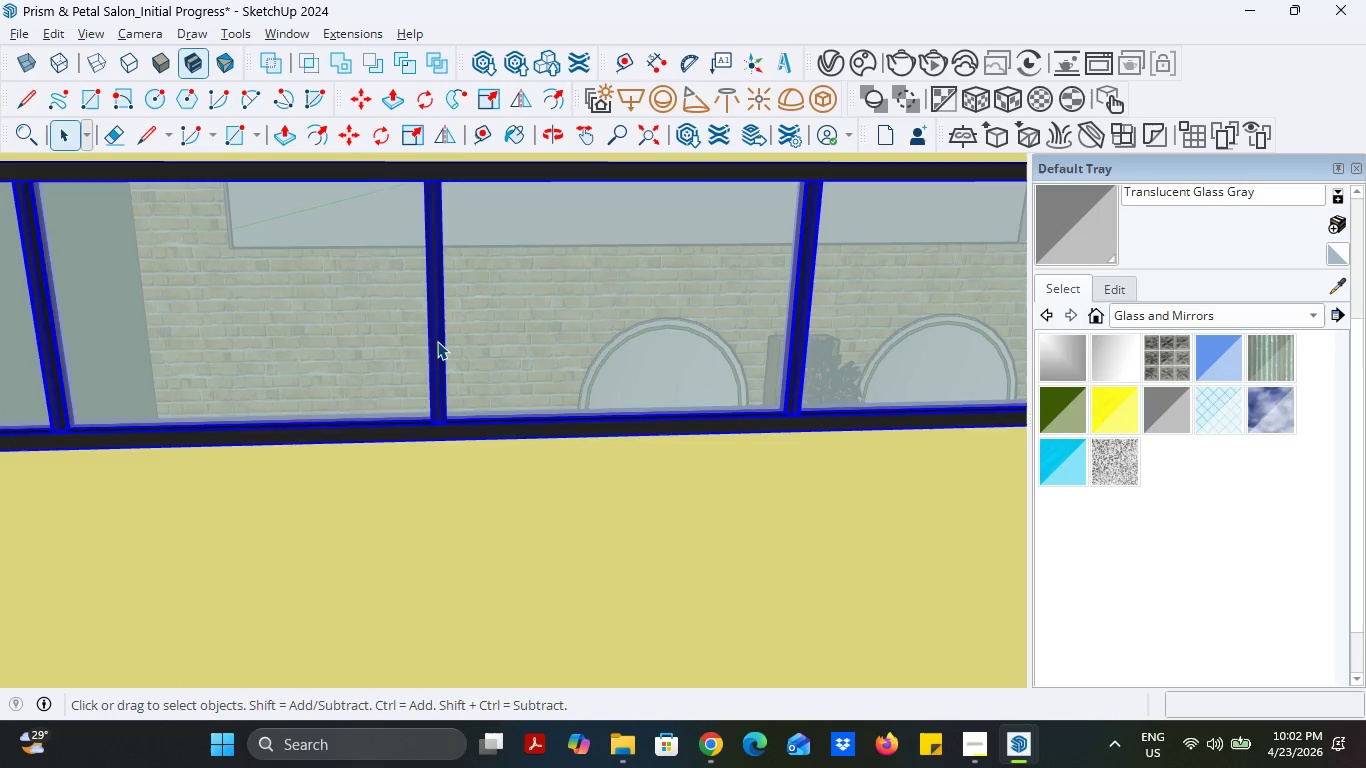 
scroll: coordinate [454, 345], scroll_direction: down, amount: 11.0
 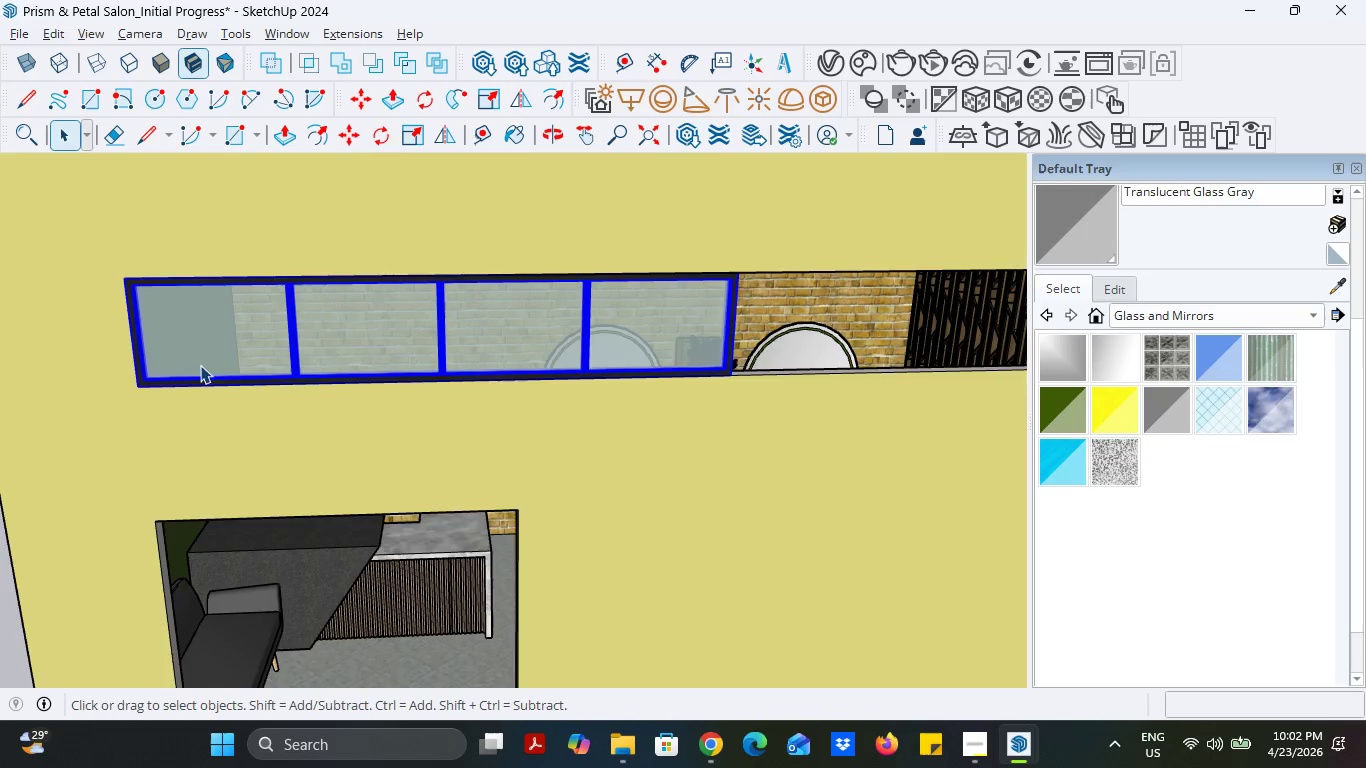 
scroll: coordinate [128, 394], scroll_direction: up, amount: 15.0
 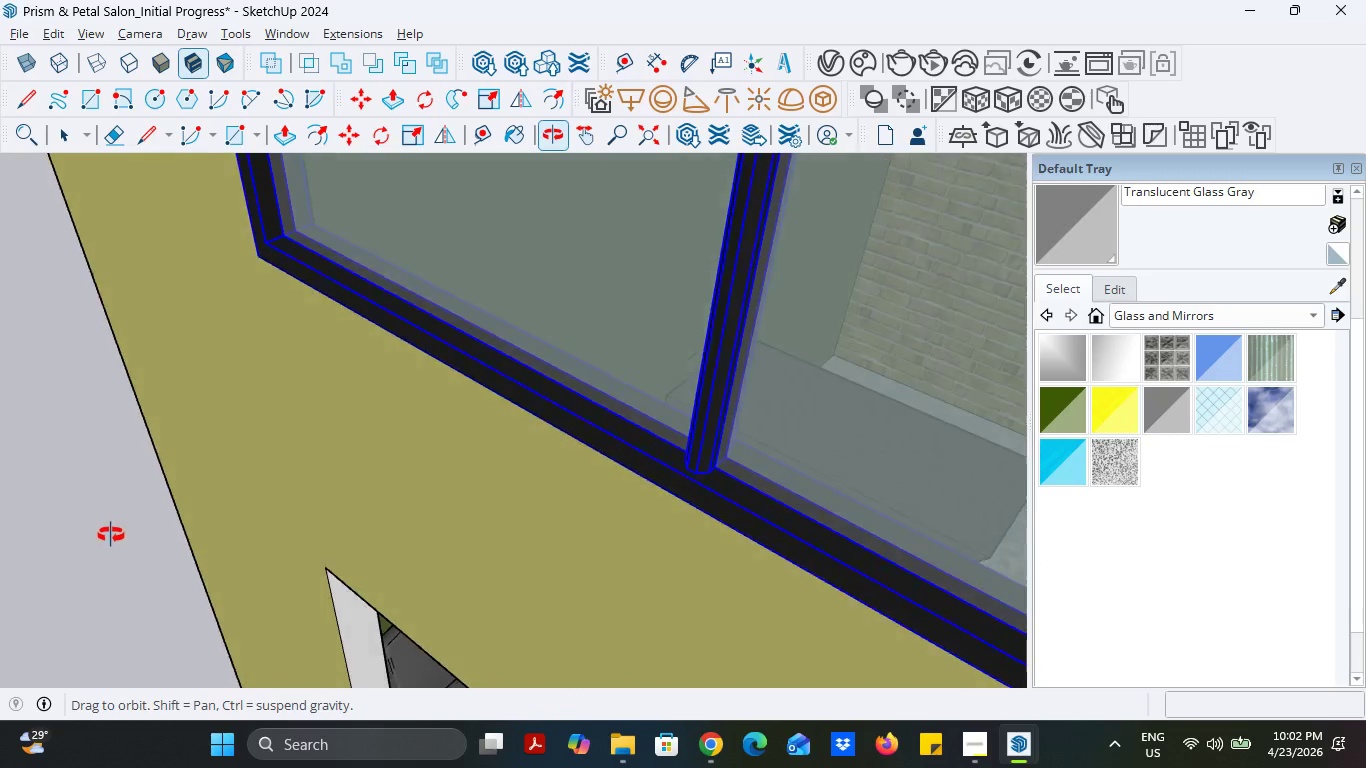 
scroll: coordinate [132, 502], scroll_direction: down, amount: 7.0
 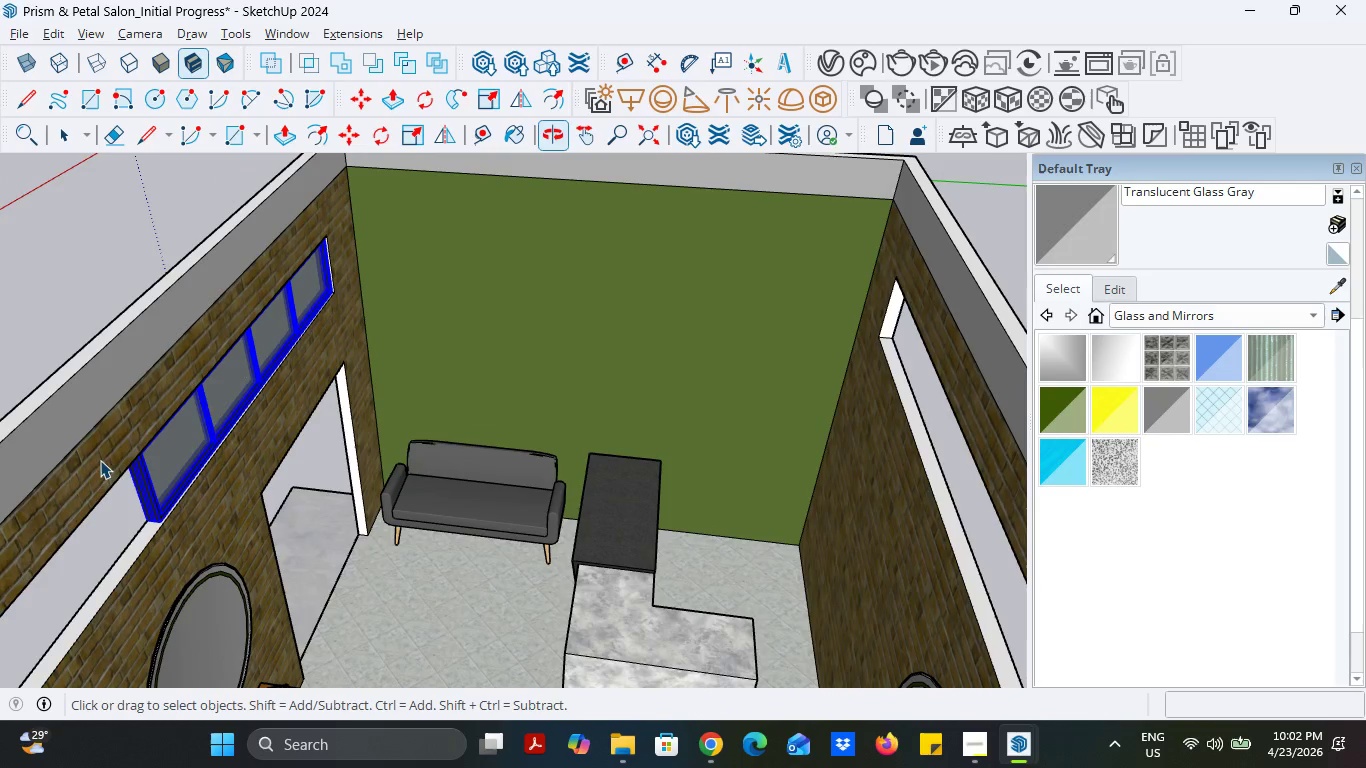 
scroll: coordinate [321, 291], scroll_direction: up, amount: 16.0
 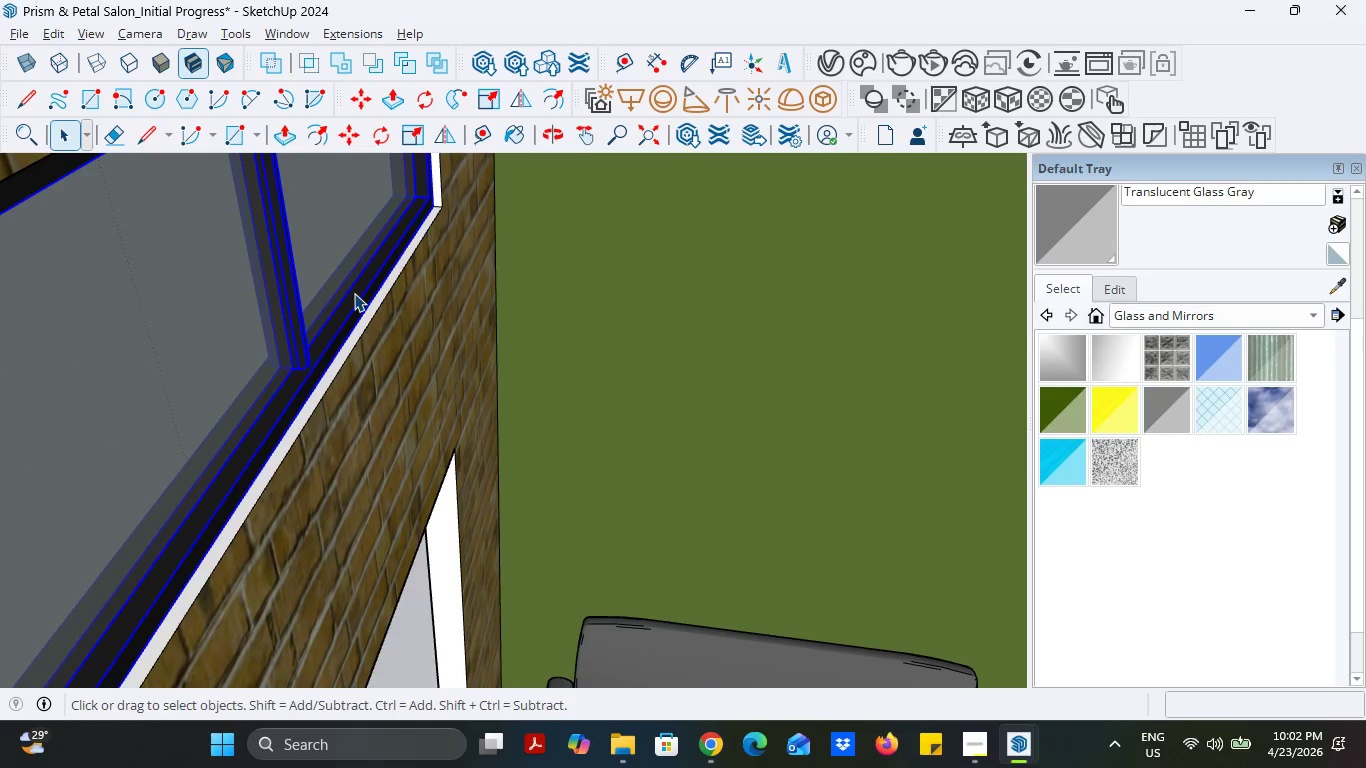 
key(A)
 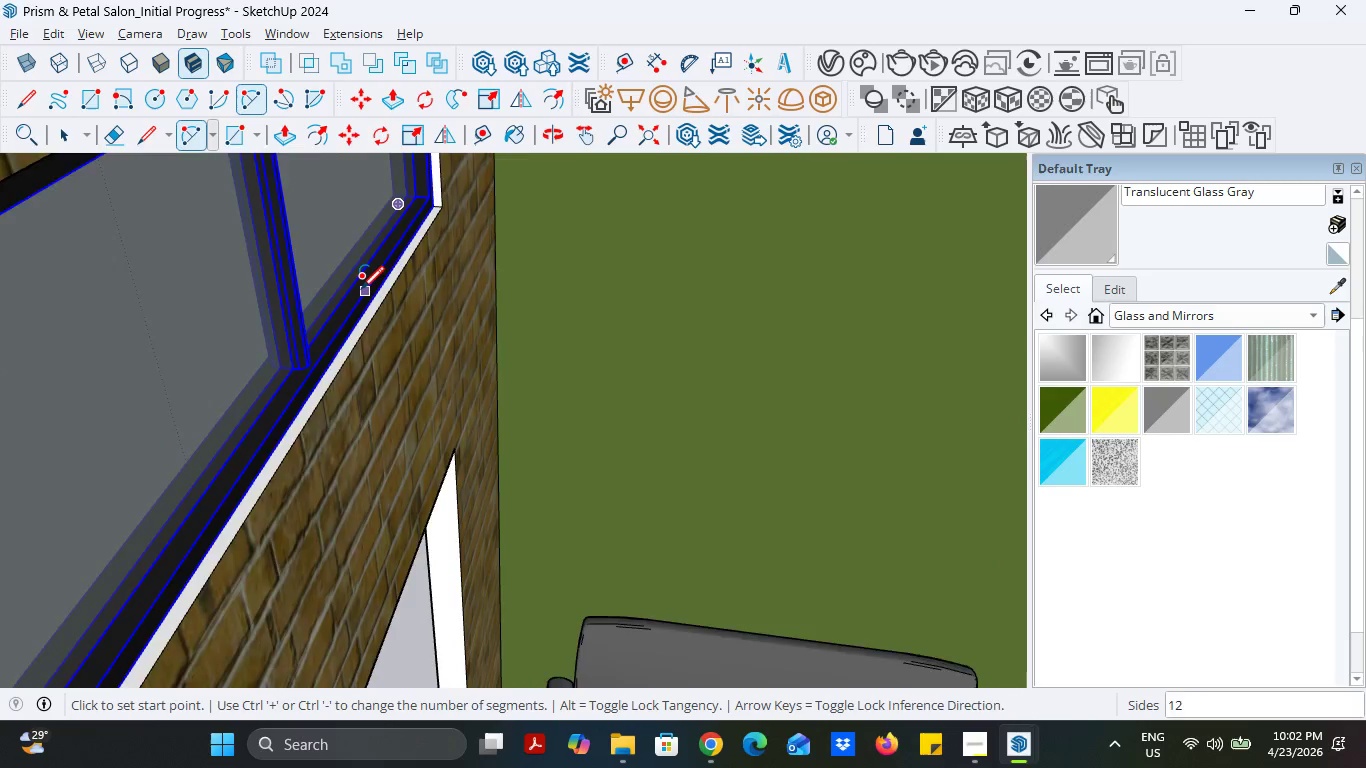 
scroll: coordinate [361, 289], scroll_direction: down, amount: 5.0
 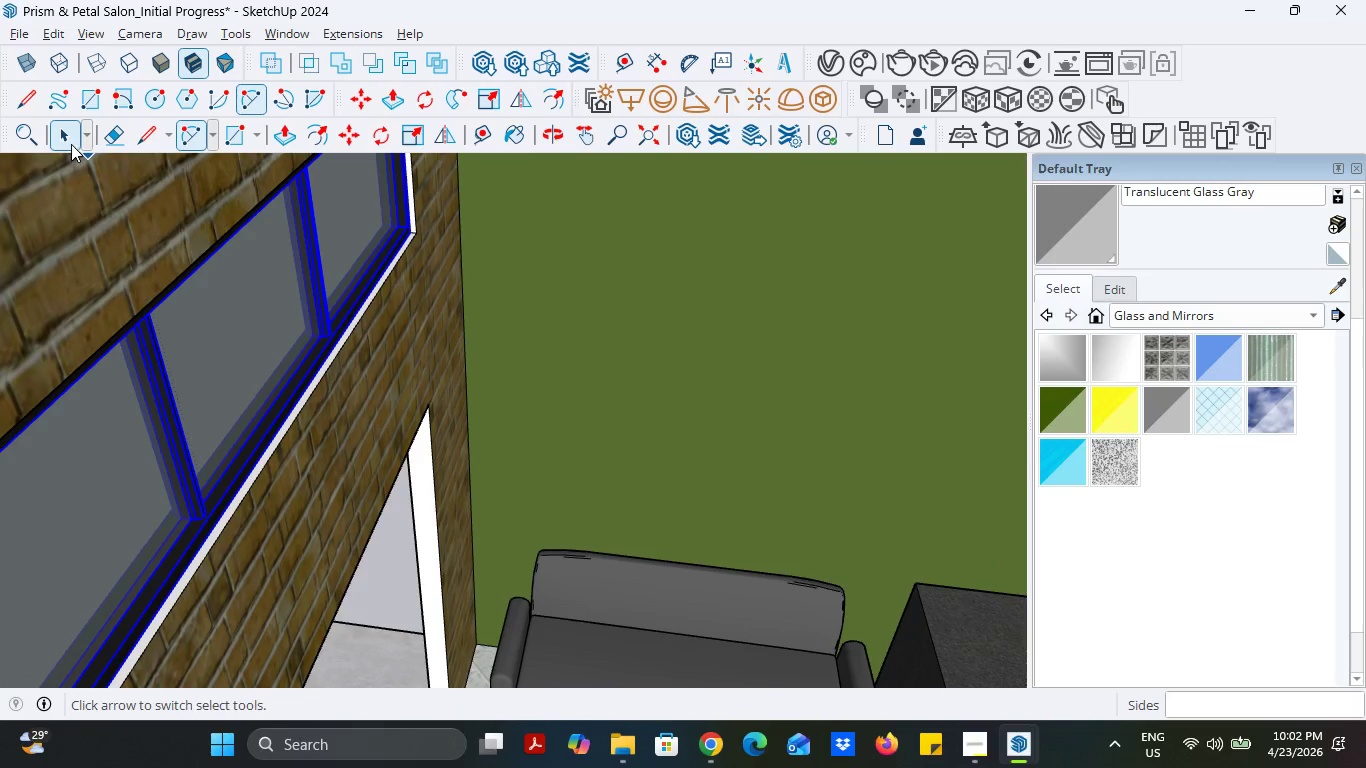 
double_click([276, 298])
 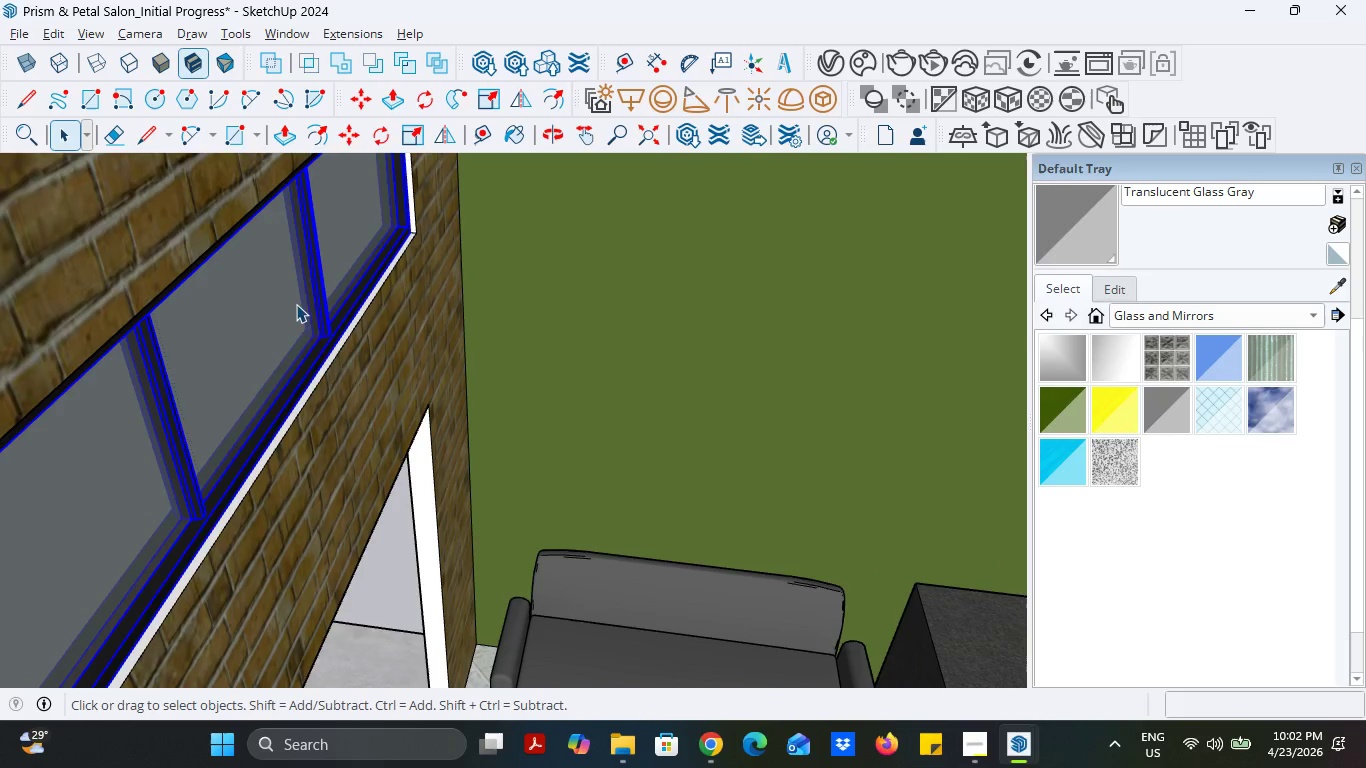 
key(A)
 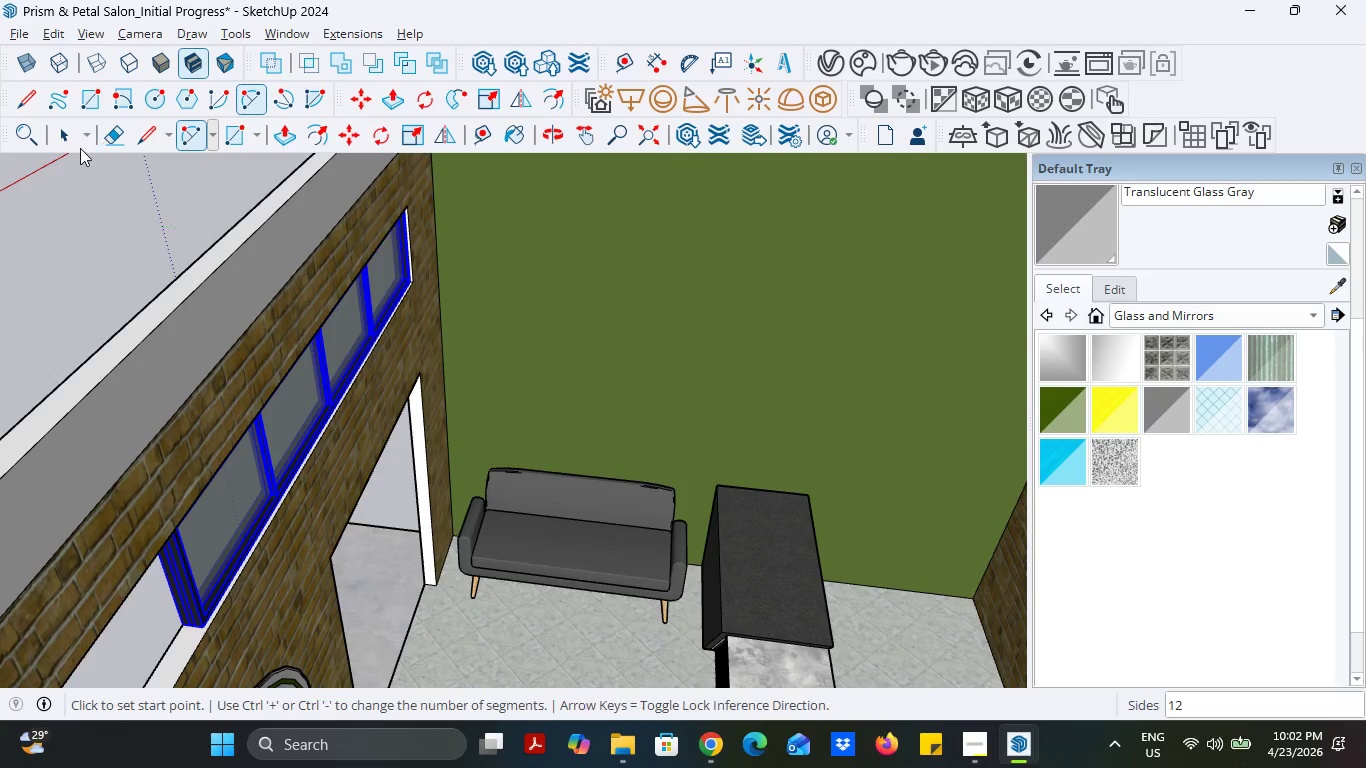 
scroll: coordinate [409, 336], scroll_direction: down, amount: 8.0
 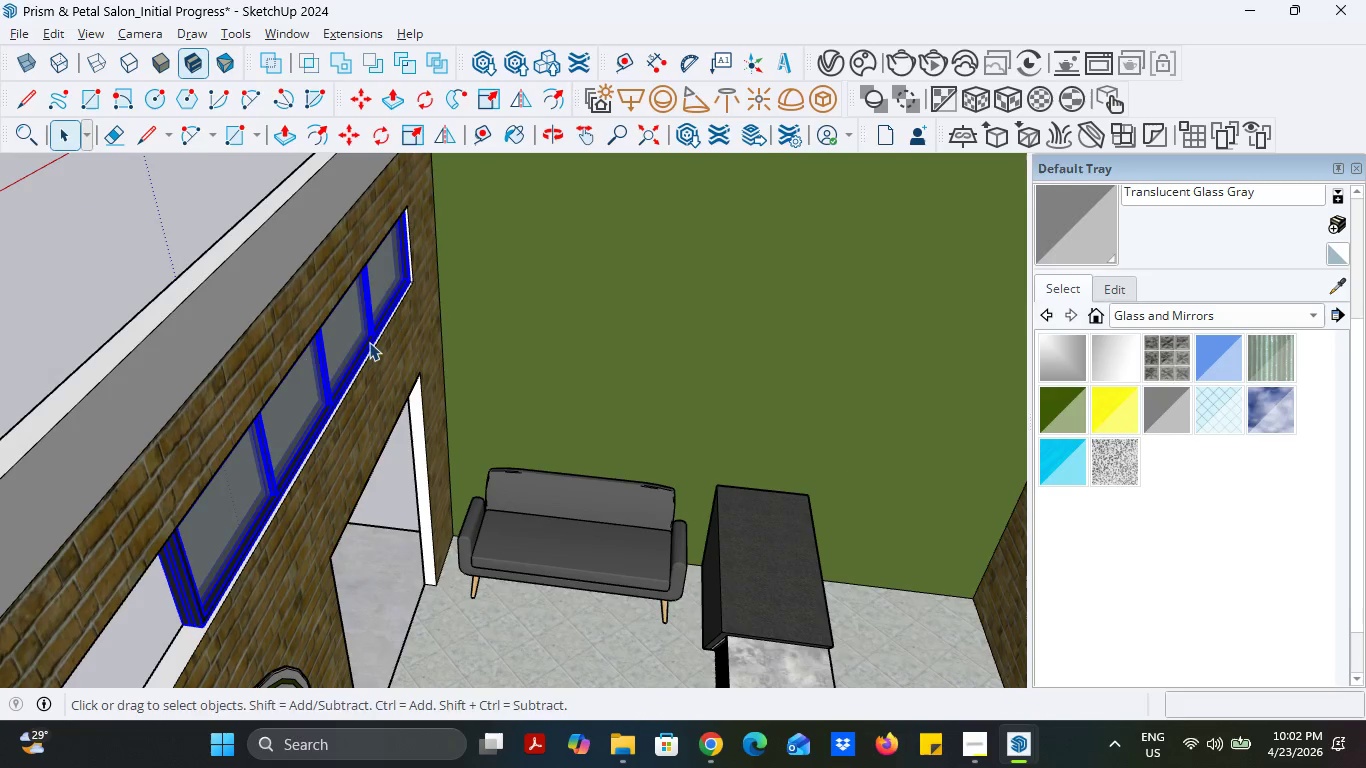 
left_click([77, 138])
 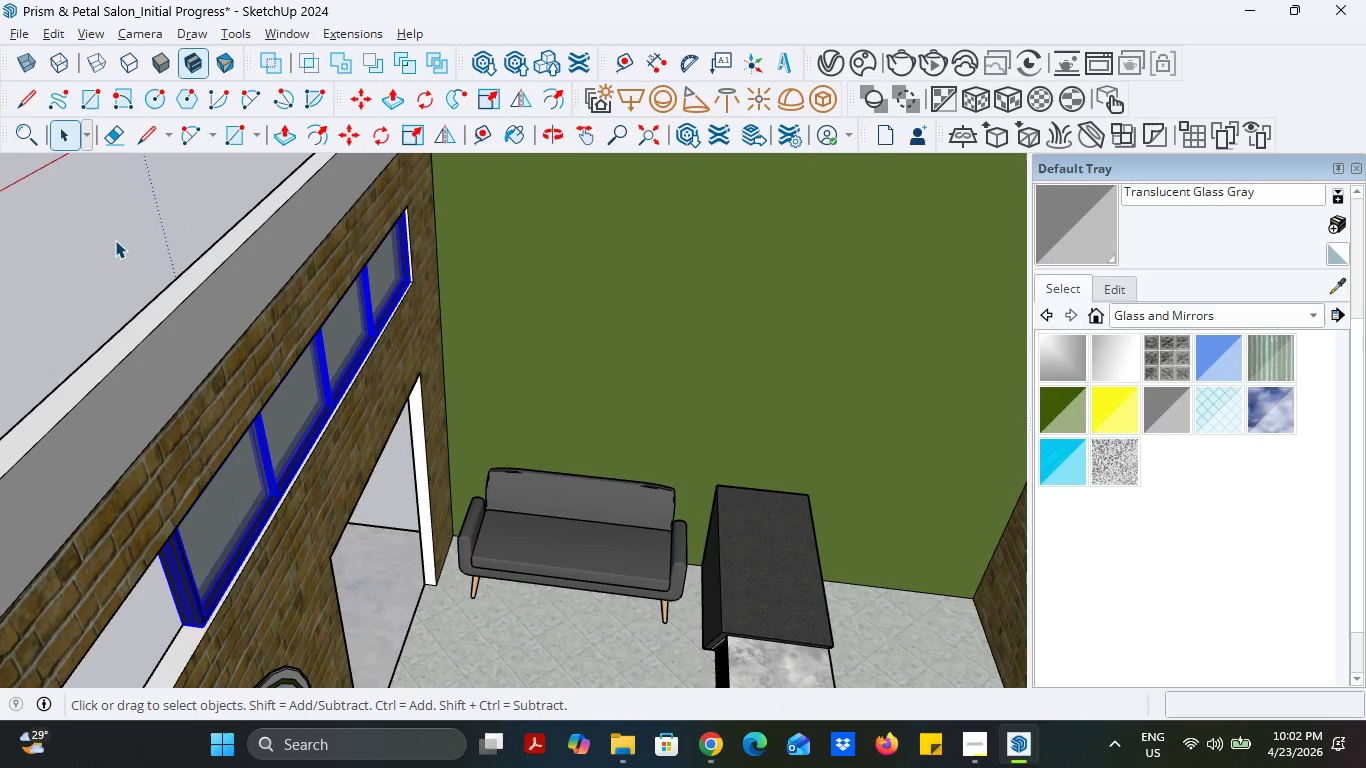 
left_click([115, 240])
 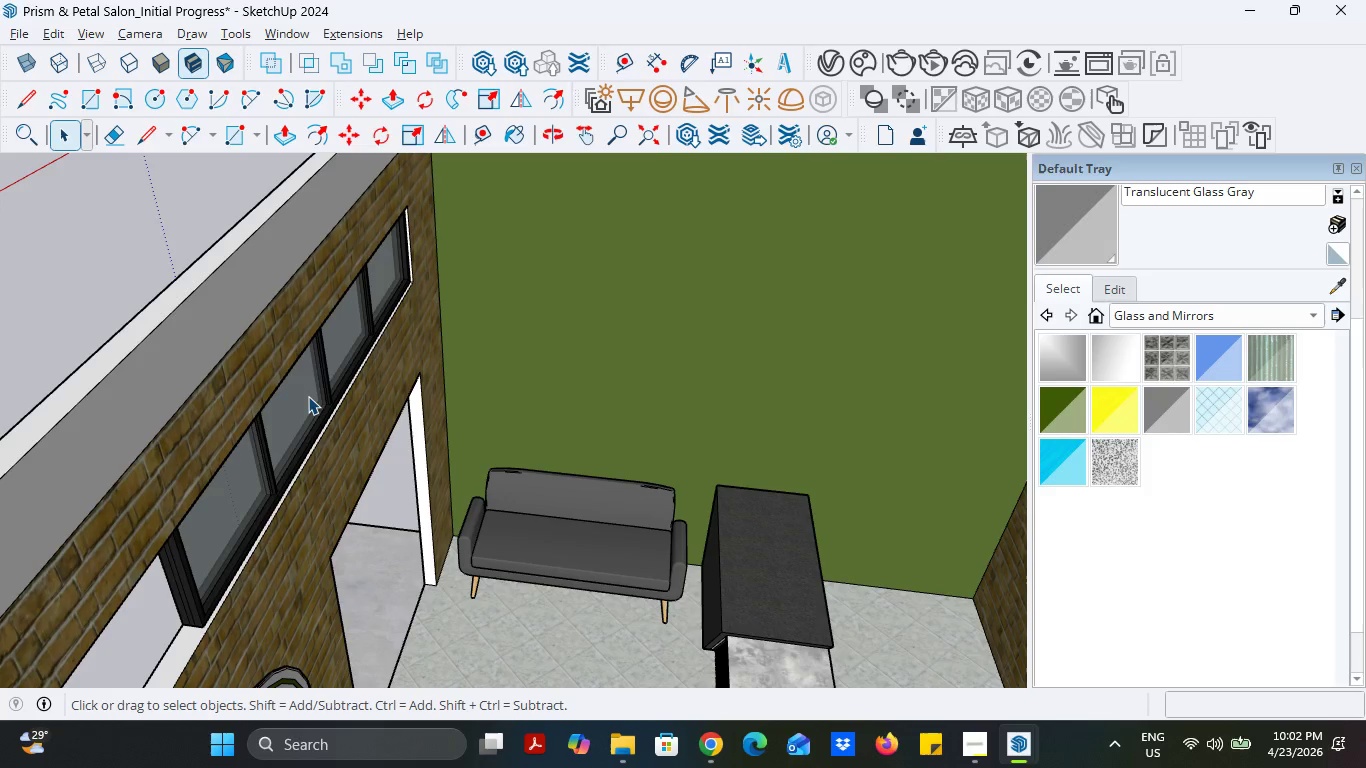 
left_click([308, 396])
 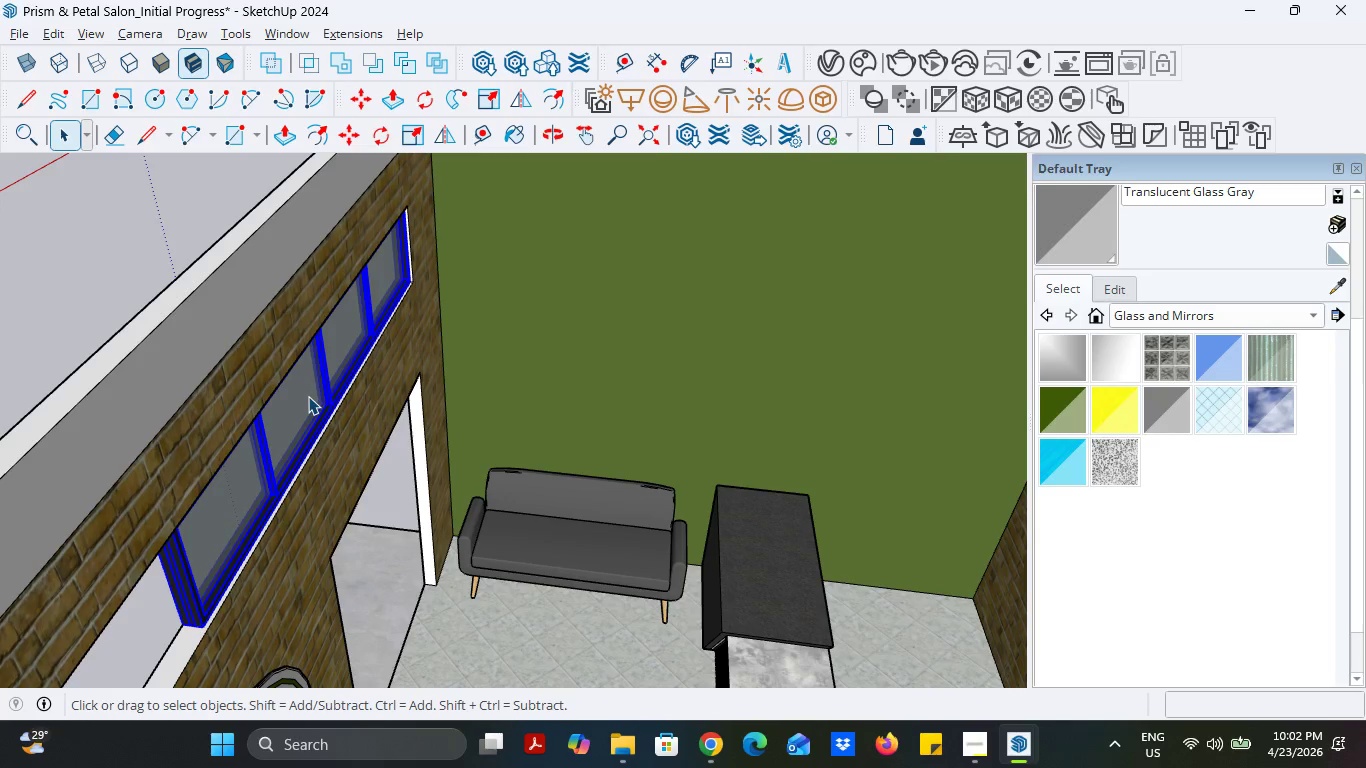 
key(A)
 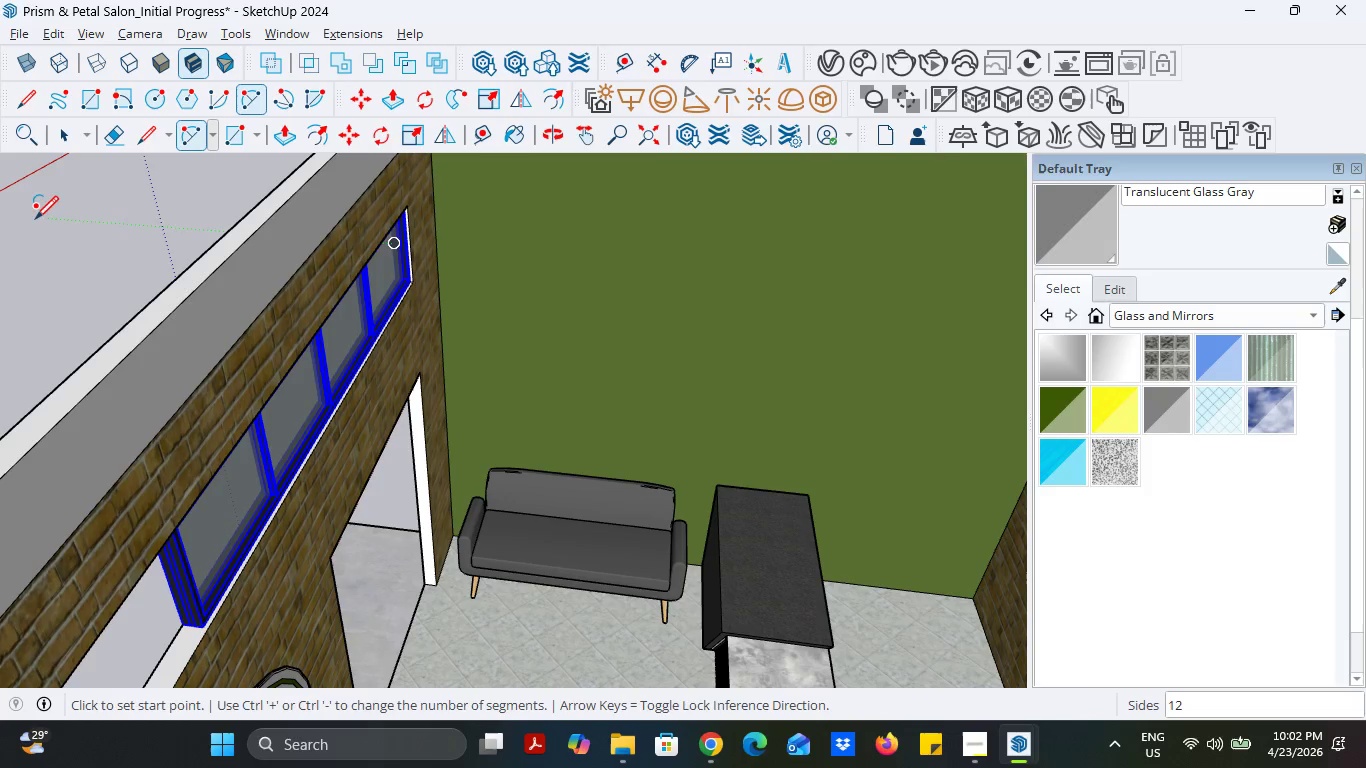 
left_click([55, 139])
 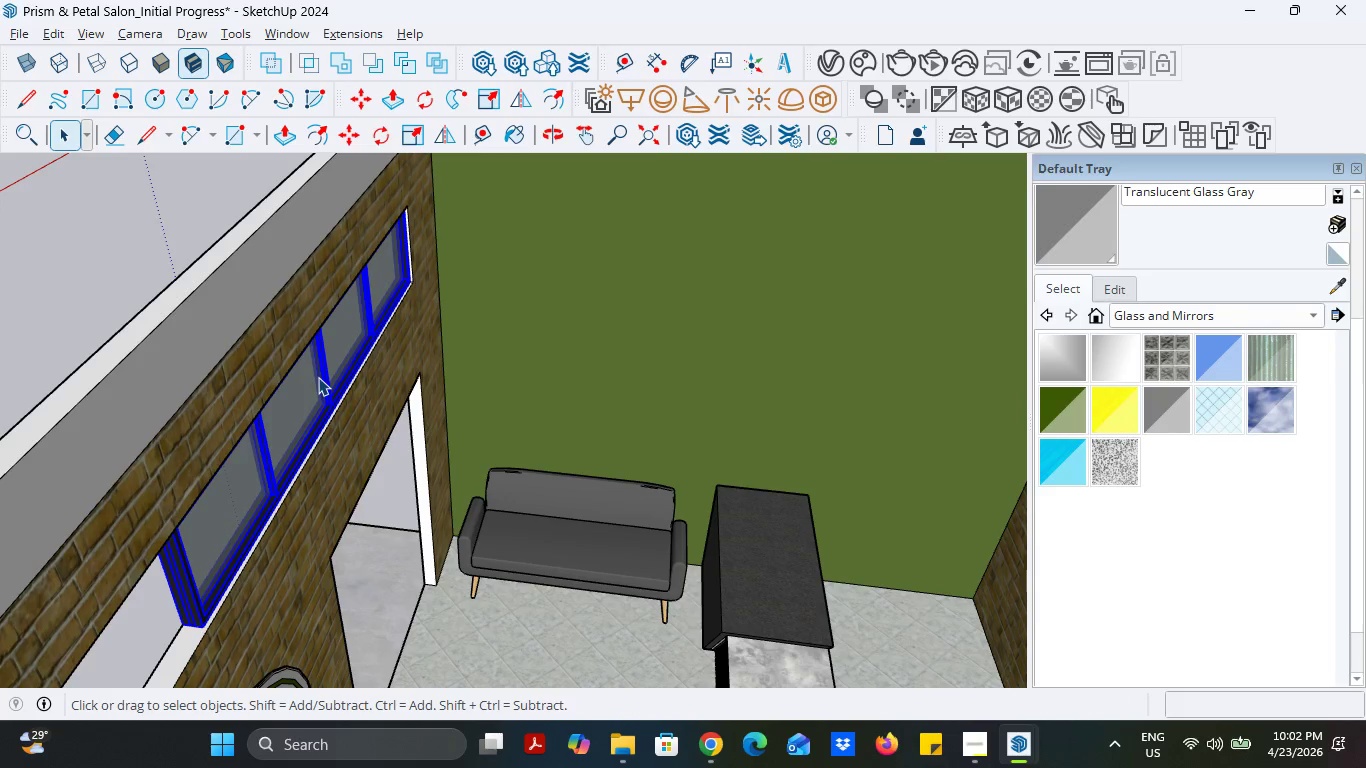 
key(S)
 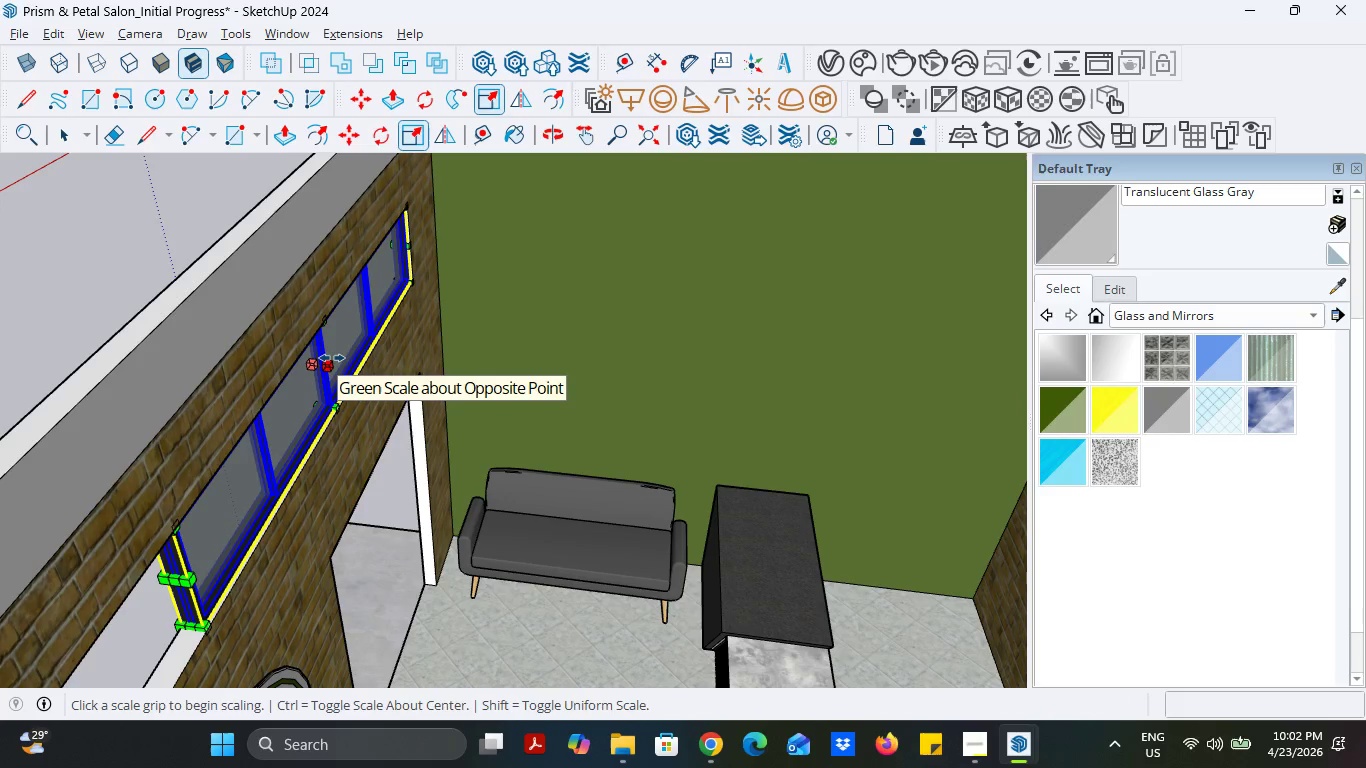 
left_click([332, 358])
 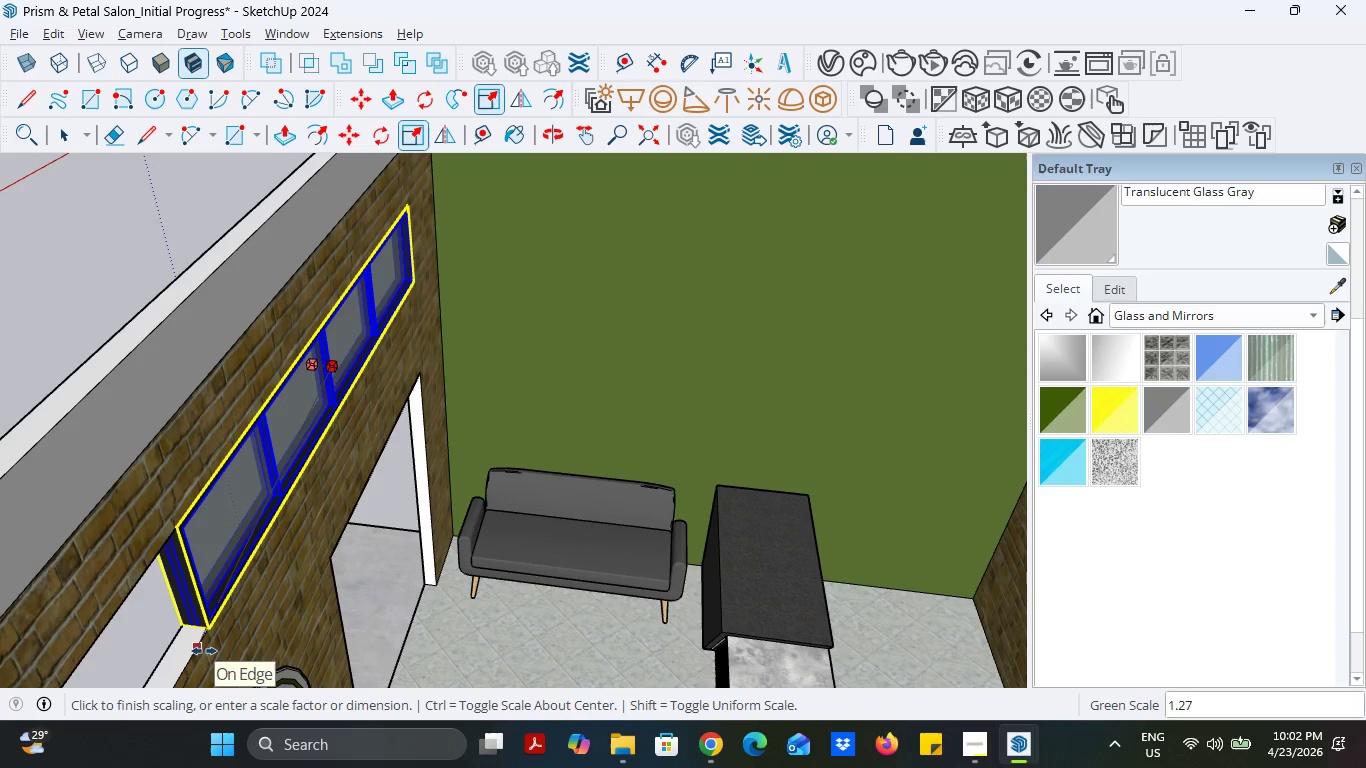 
left_click([202, 653])
 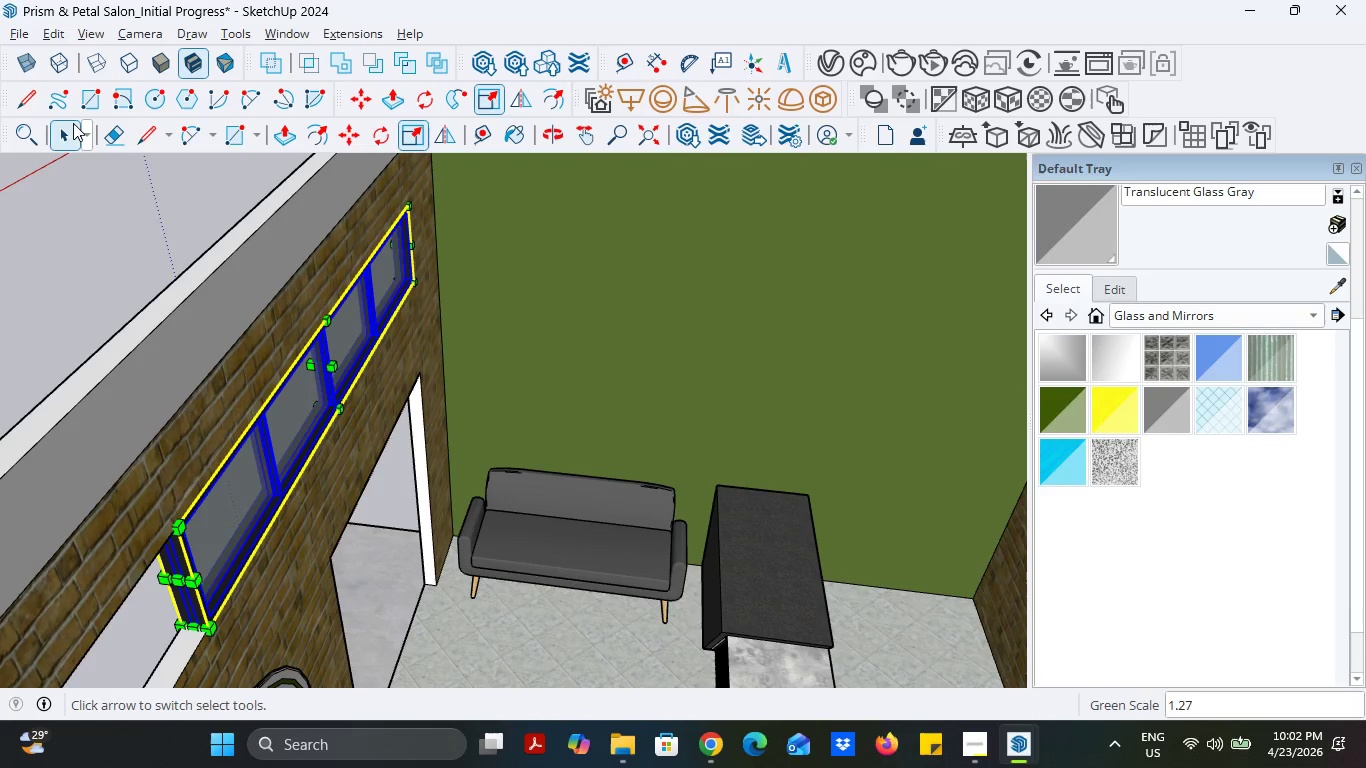 
double_click([74, 260])
 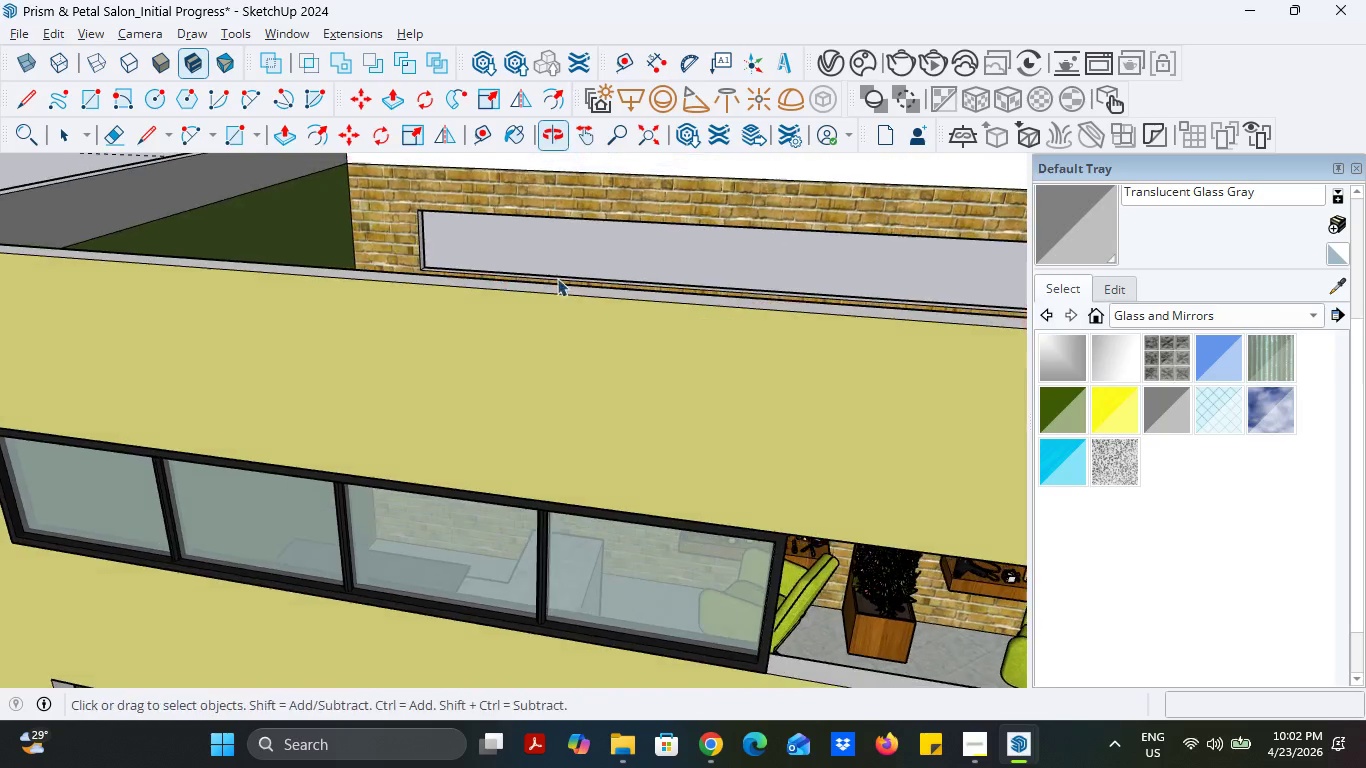 
scroll: coordinate [283, 361], scroll_direction: up, amount: 6.0
 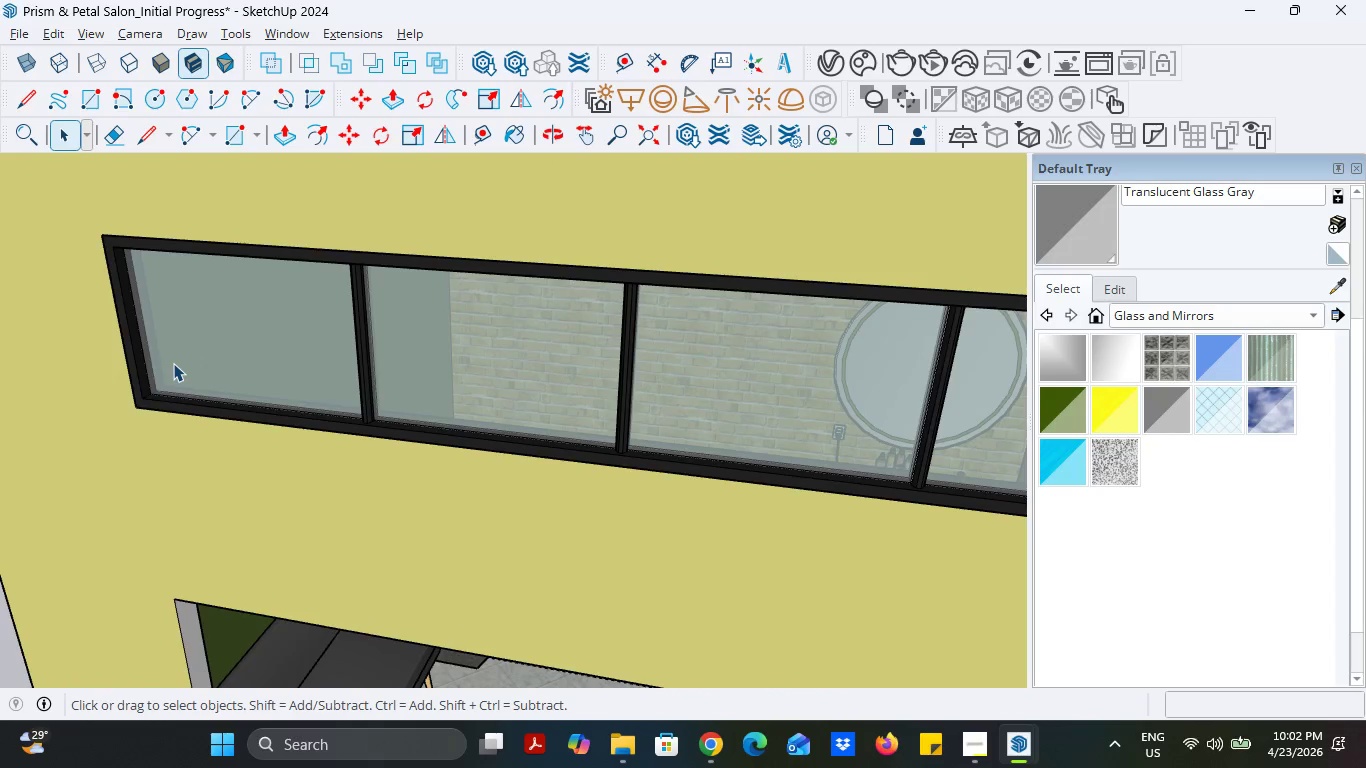 
left_click([173, 363])
 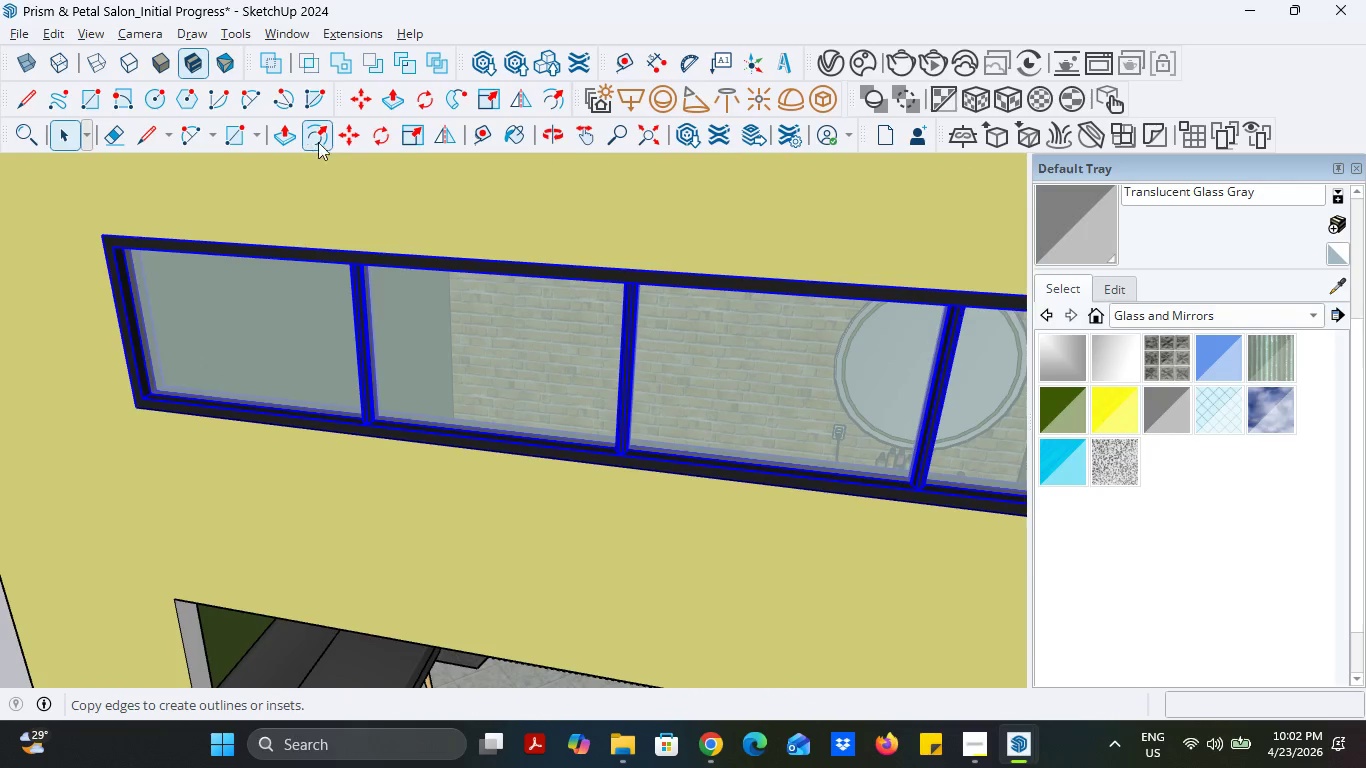 
left_click([342, 137])
 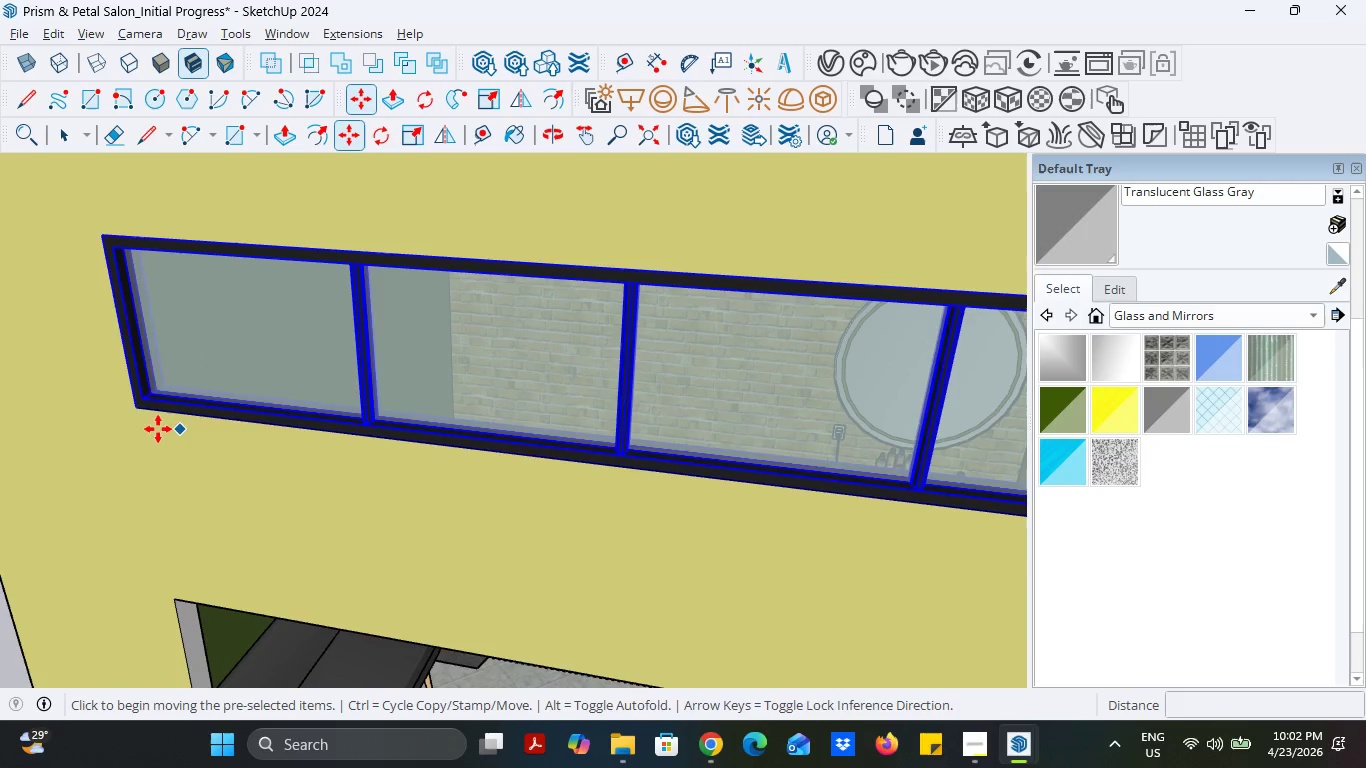 
scroll: coordinate [135, 400], scroll_direction: up, amount: 9.0
 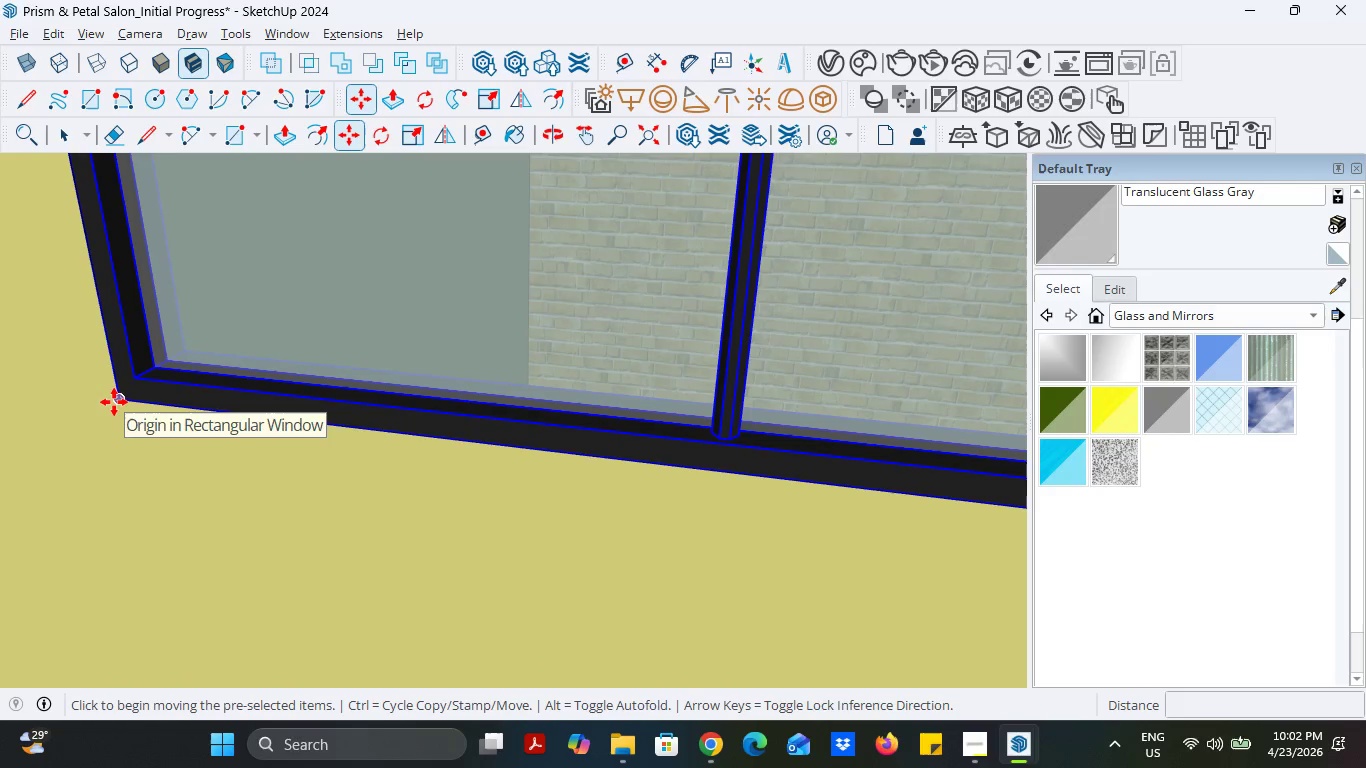 
key(Control+ControlLeft)
 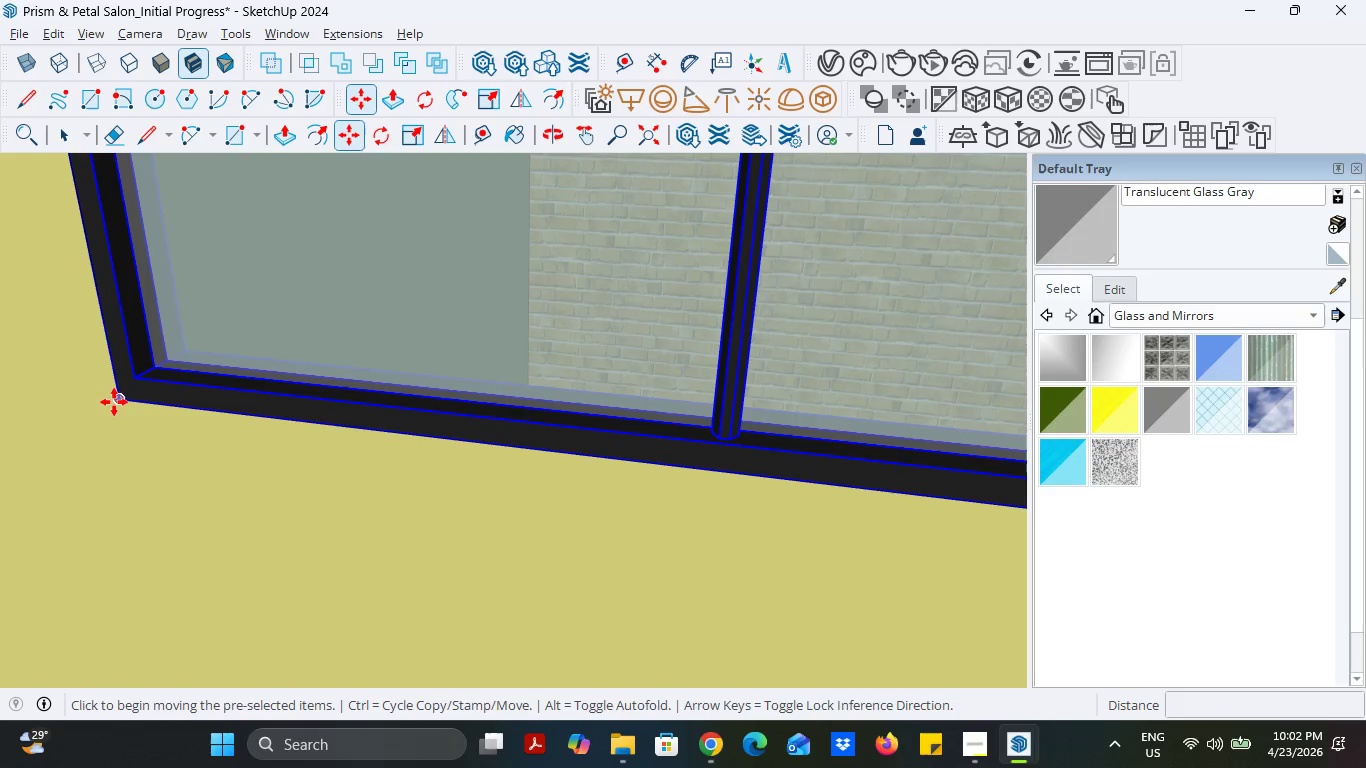 
left_click([114, 402])
 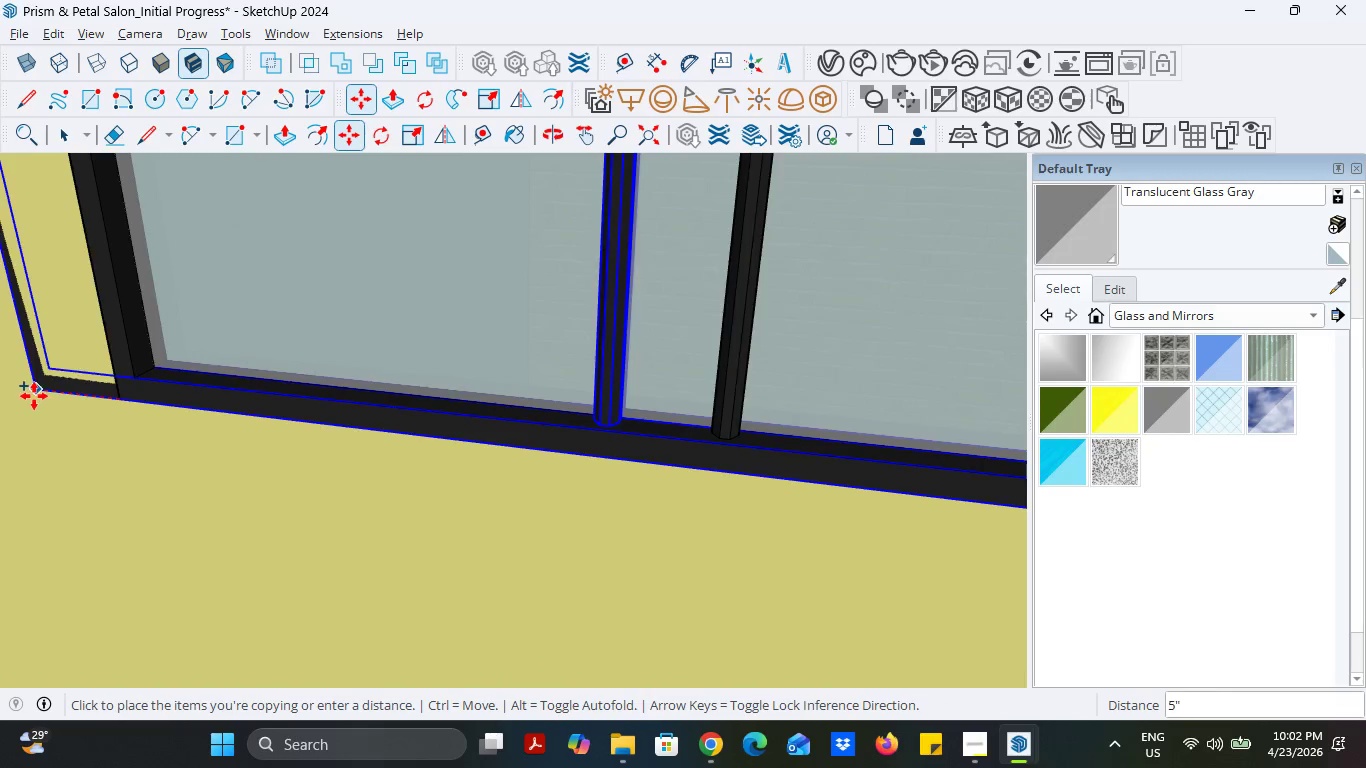 
scroll: coordinate [555, 455], scroll_direction: down, amount: 8.0
 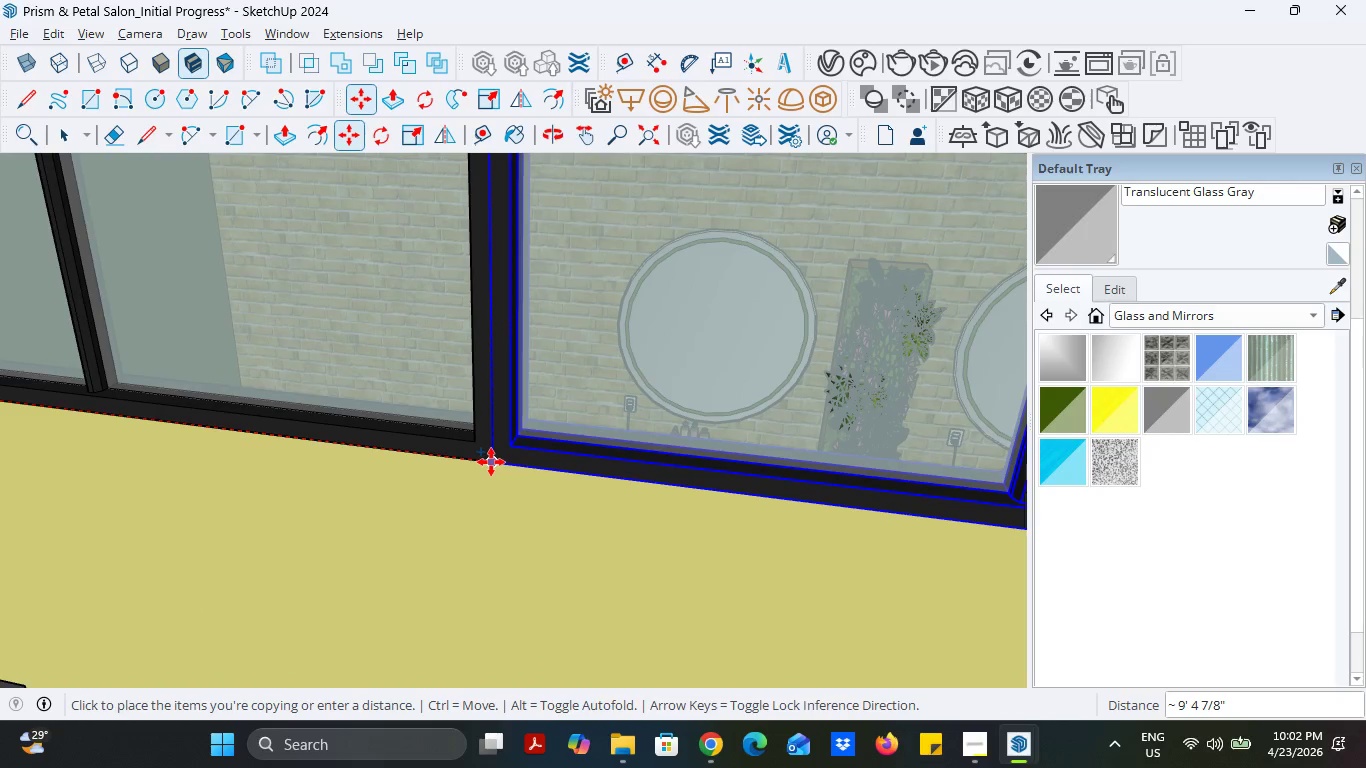 
left_click([491, 462])
 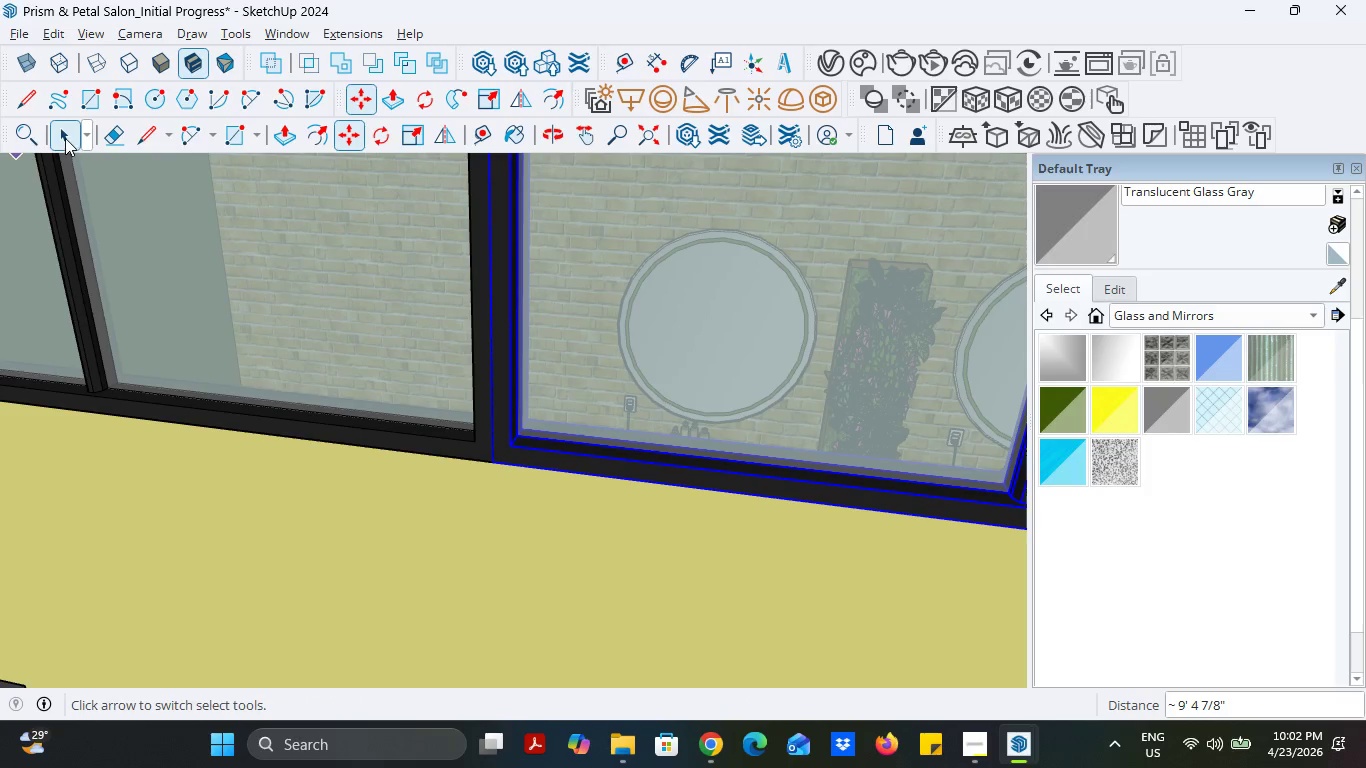 
left_click([65, 138])
 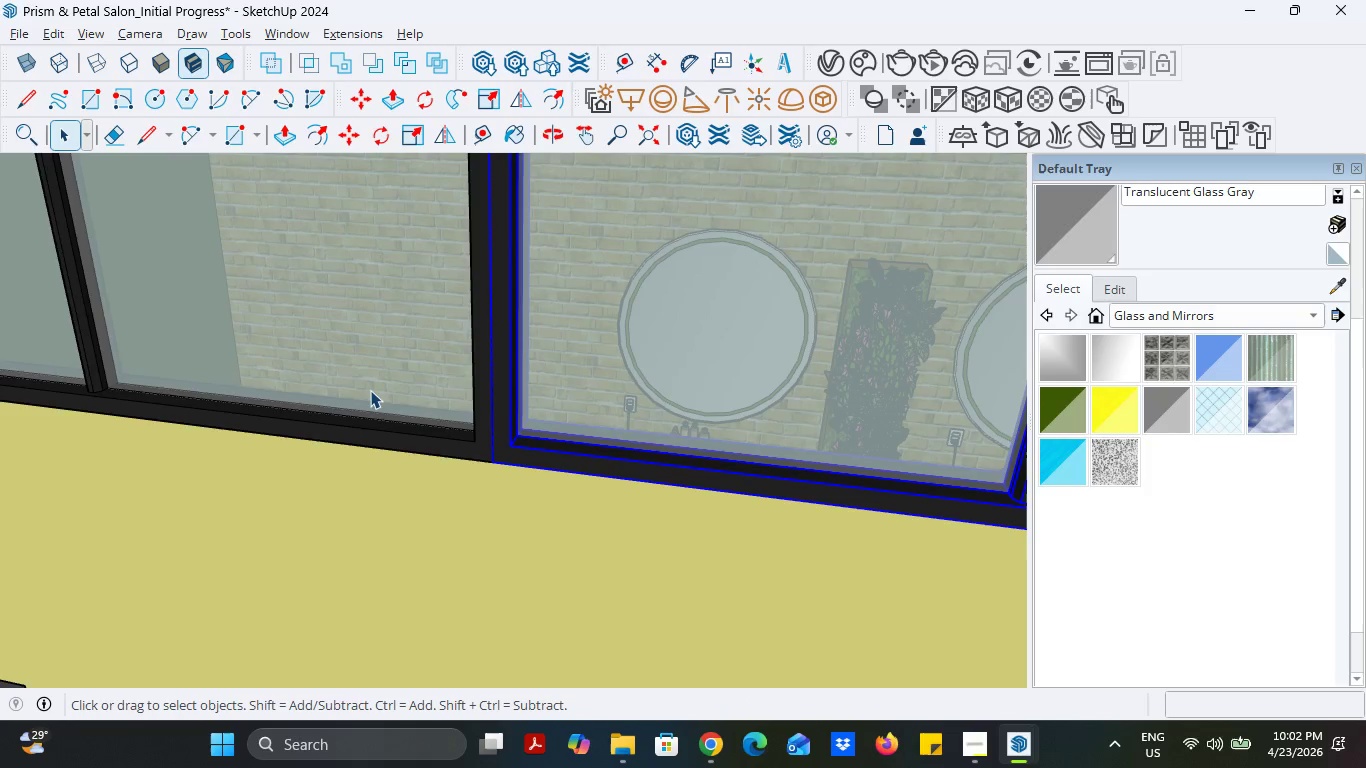 
scroll: coordinate [490, 396], scroll_direction: down, amount: 32.0
 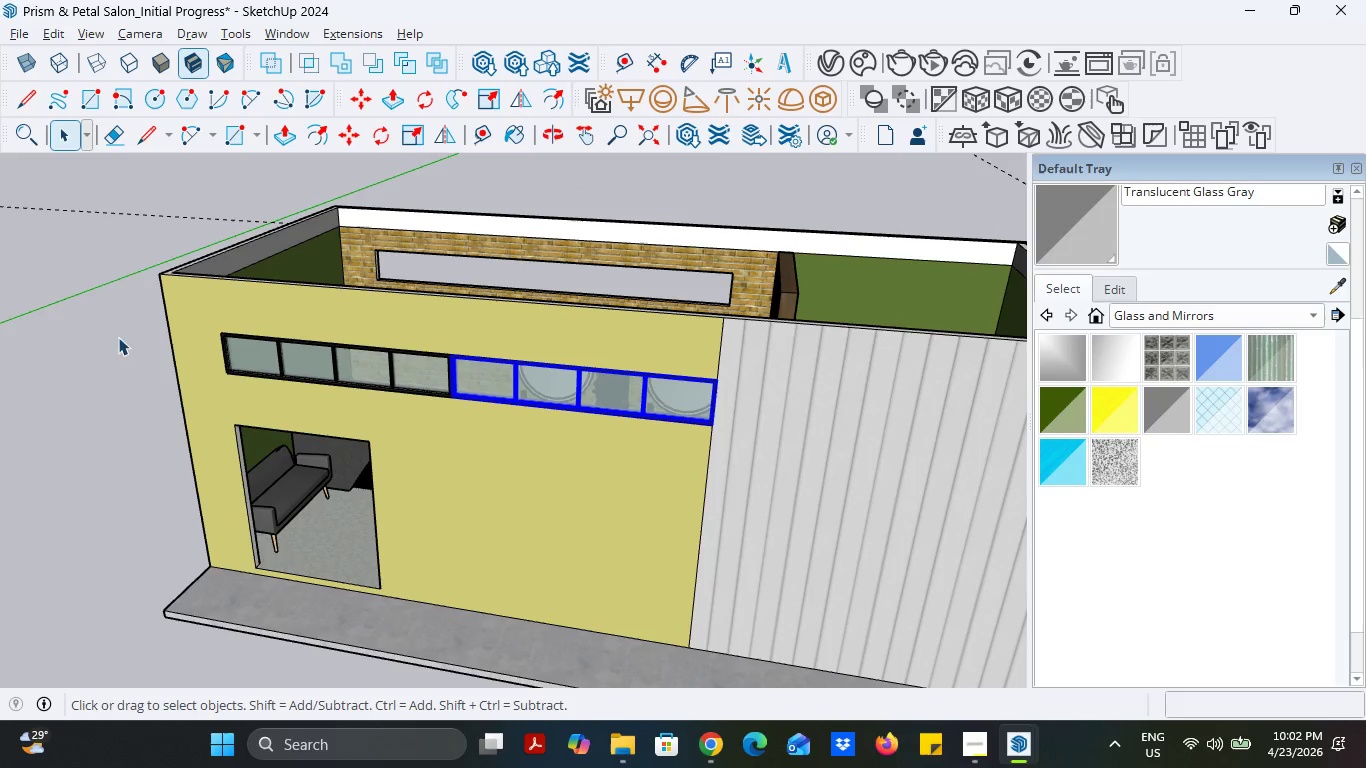 
left_click([121, 366])
 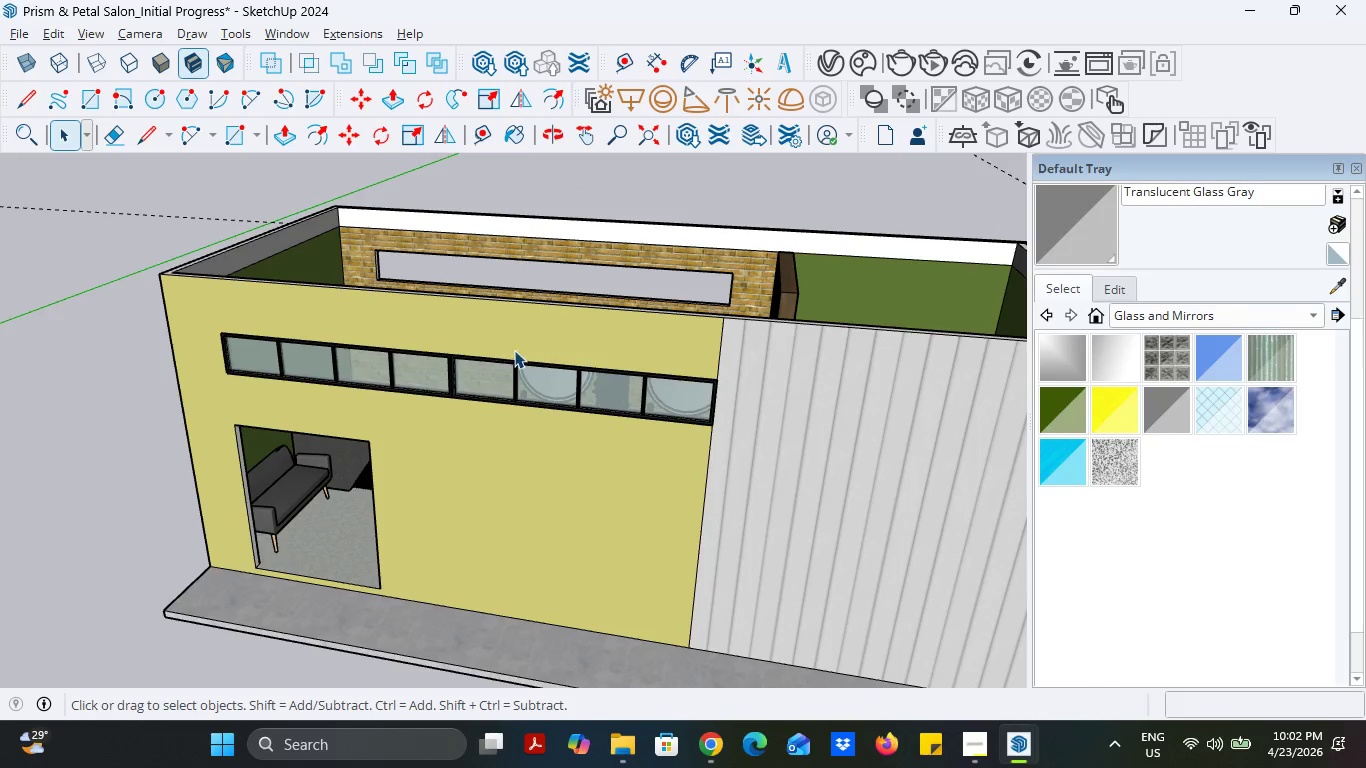 
scroll: coordinate [547, 353], scroll_direction: up, amount: 1.0
 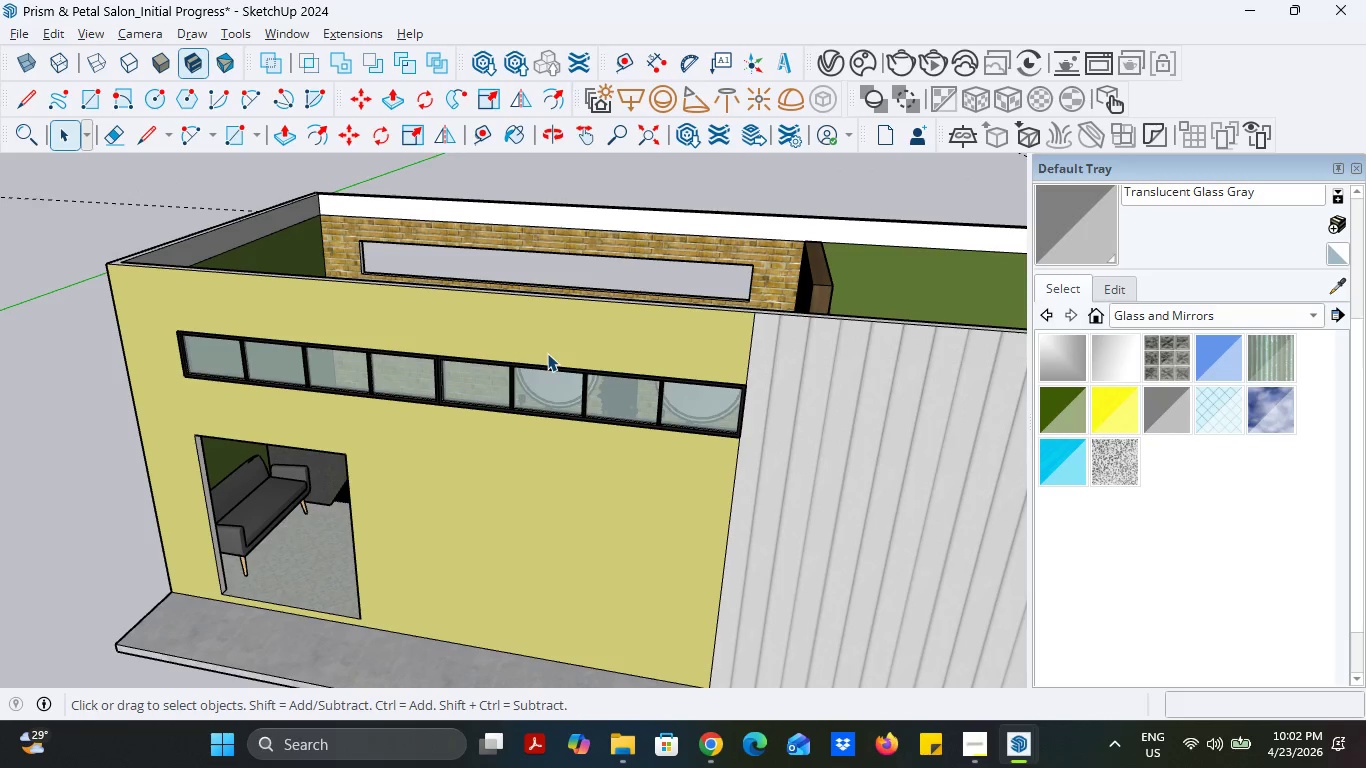 
left_click([570, 395])
 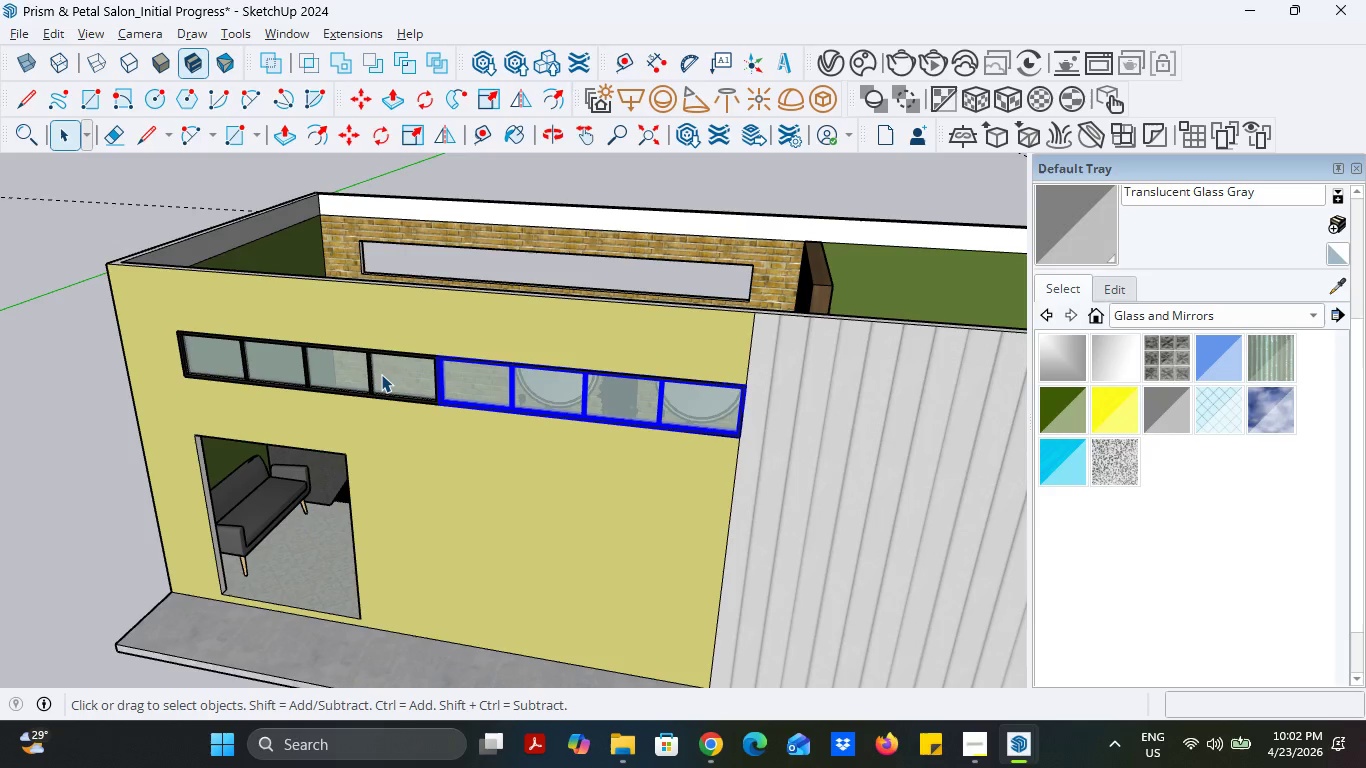 
hold_key(key=ControlLeft, duration=0.44)
left_click([381, 374])
 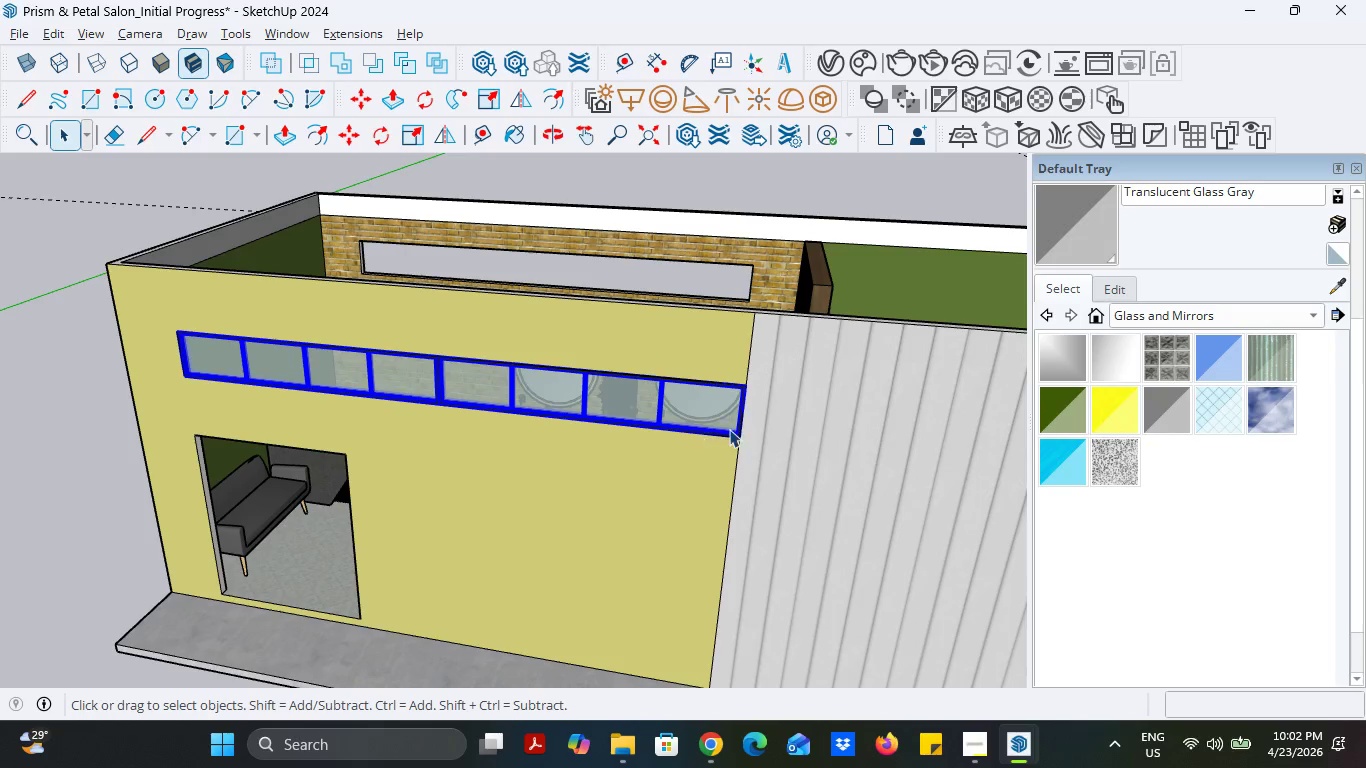 
scroll: coordinate [744, 429], scroll_direction: up, amount: 11.0
 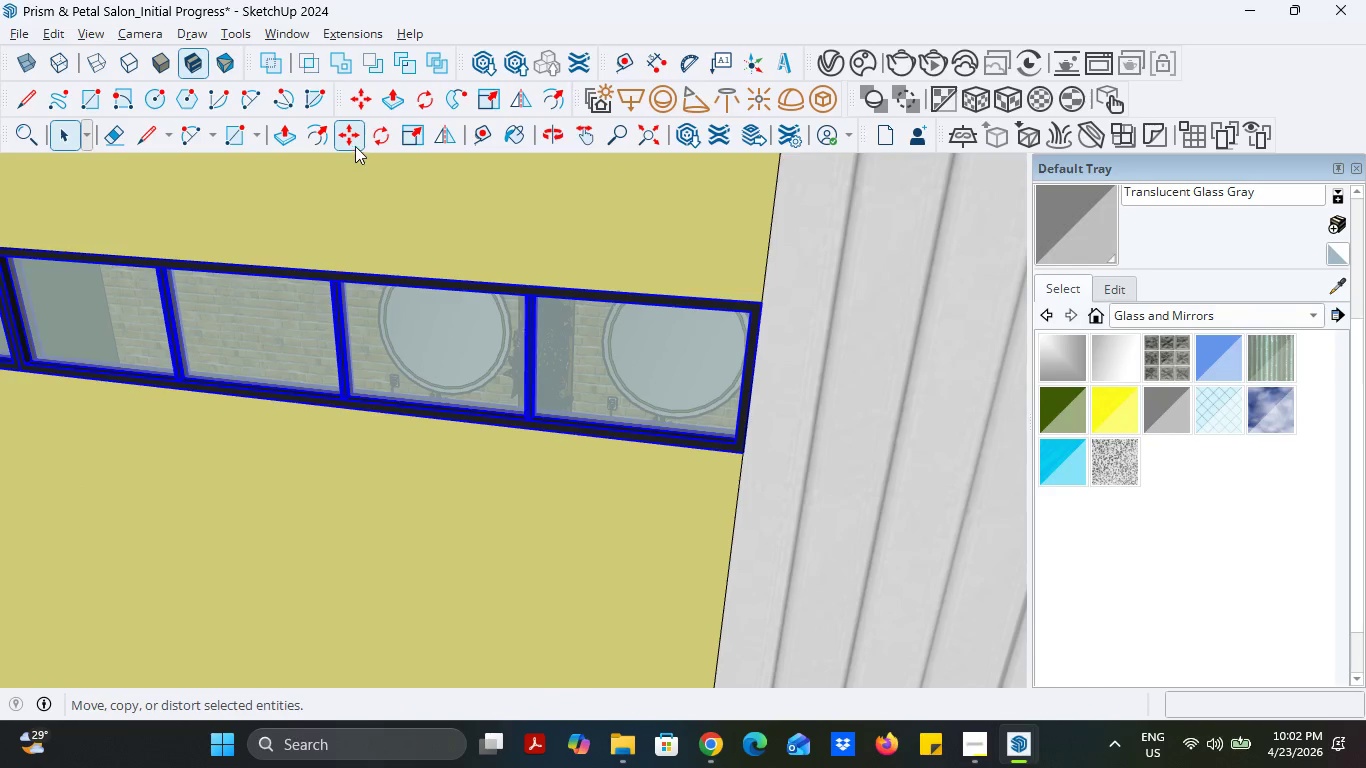 
left_click([350, 135])
 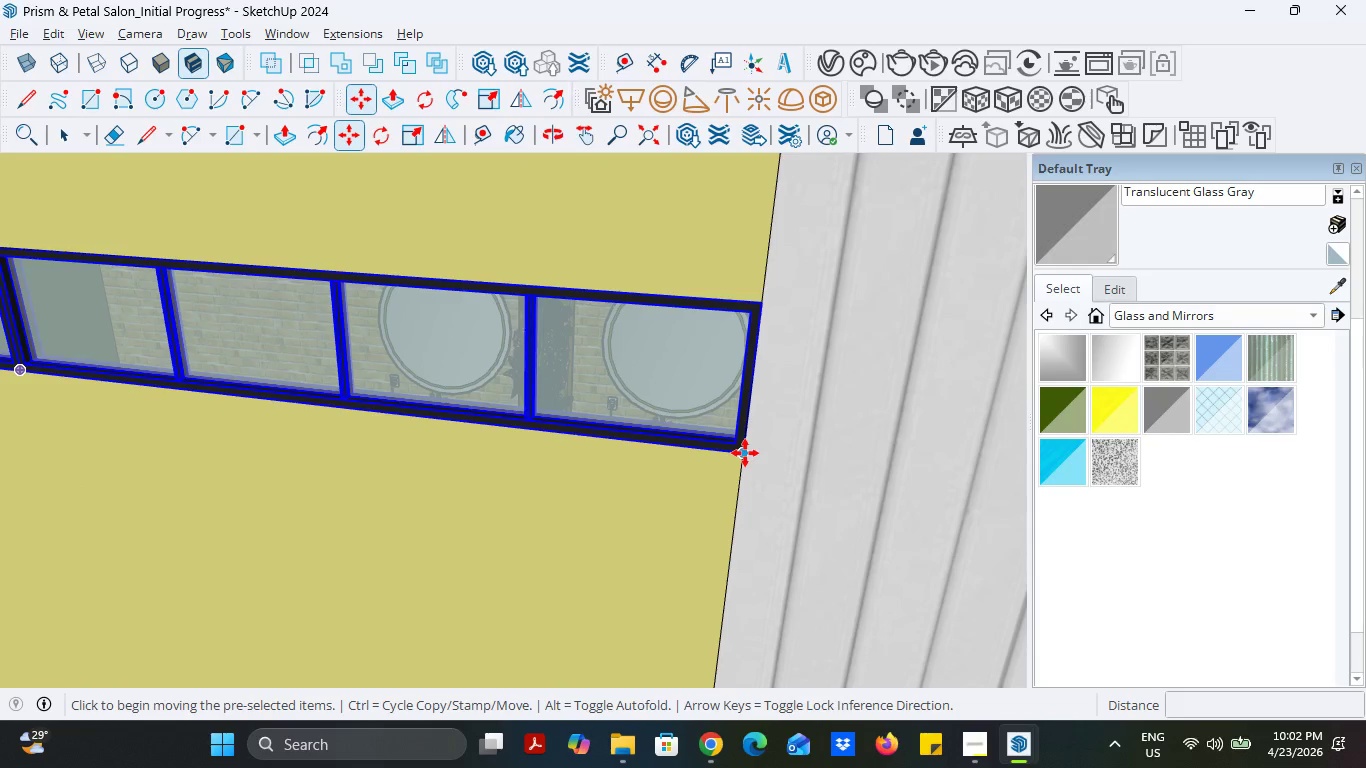 
key(Control+ControlLeft)
 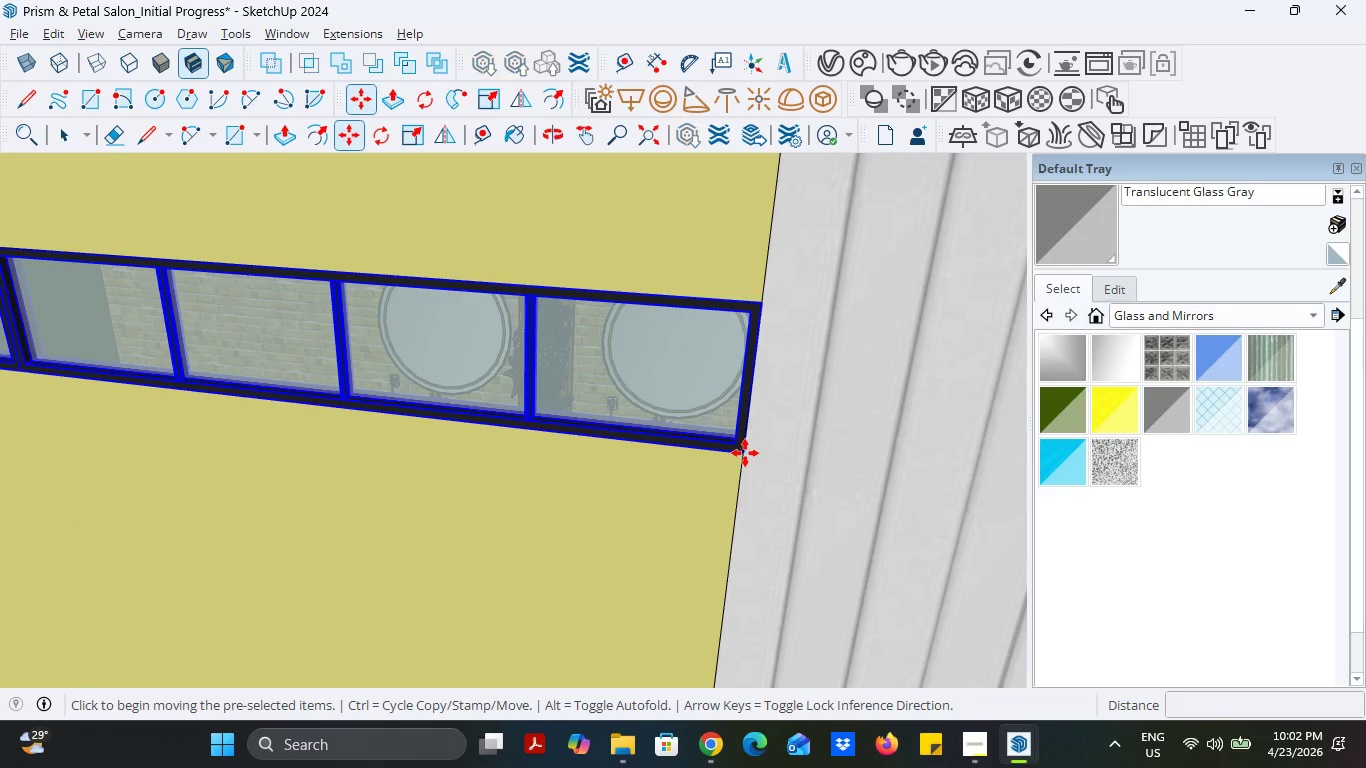 
left_click([745, 453])
 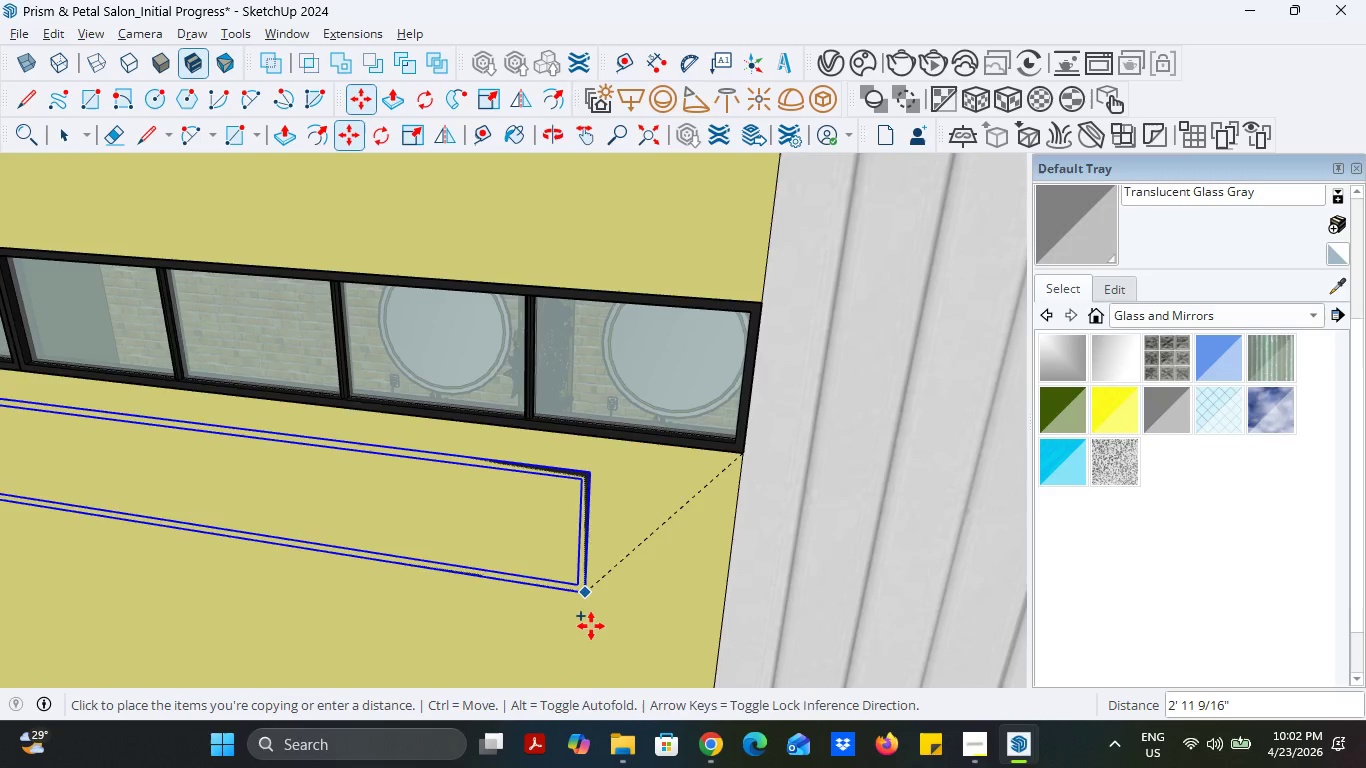 
scroll: coordinate [596, 624], scroll_direction: down, amount: 13.0
 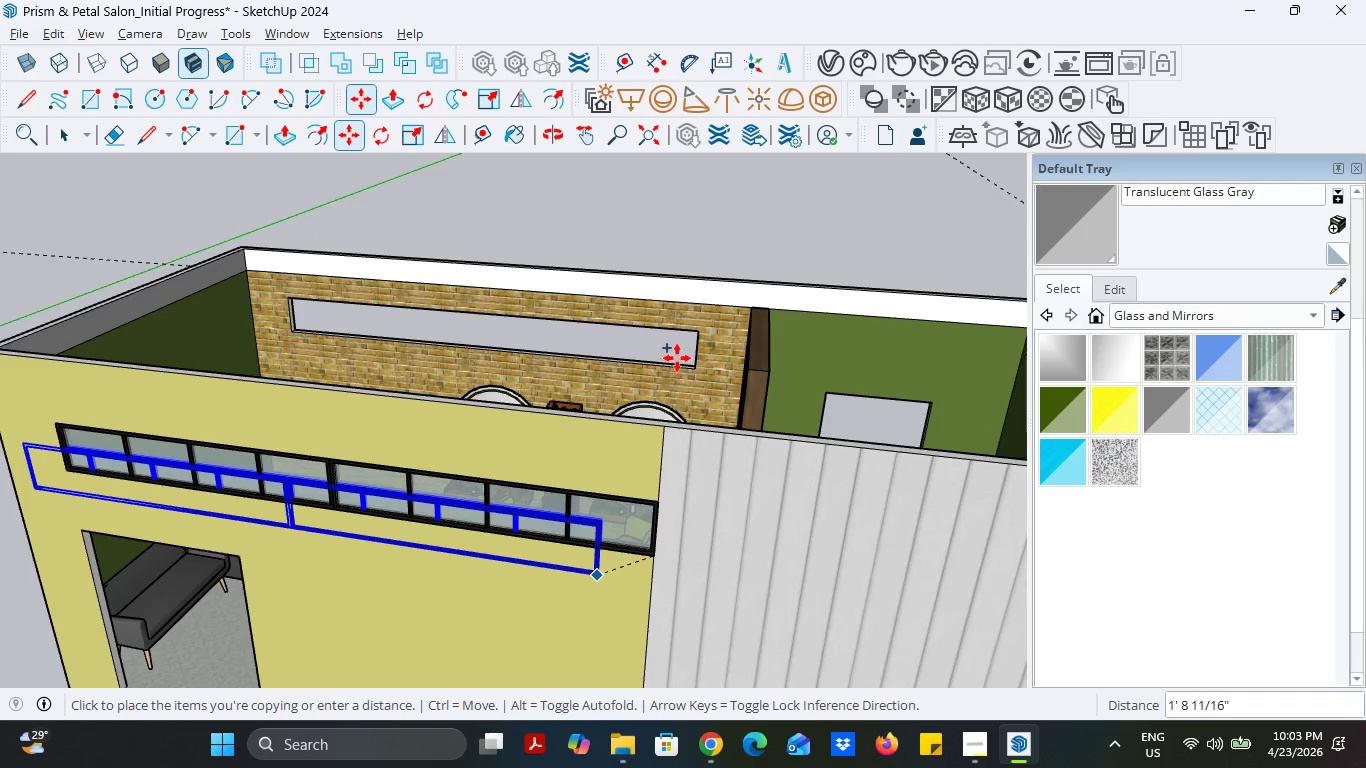 
scroll: coordinate [701, 355], scroll_direction: up, amount: 18.0
 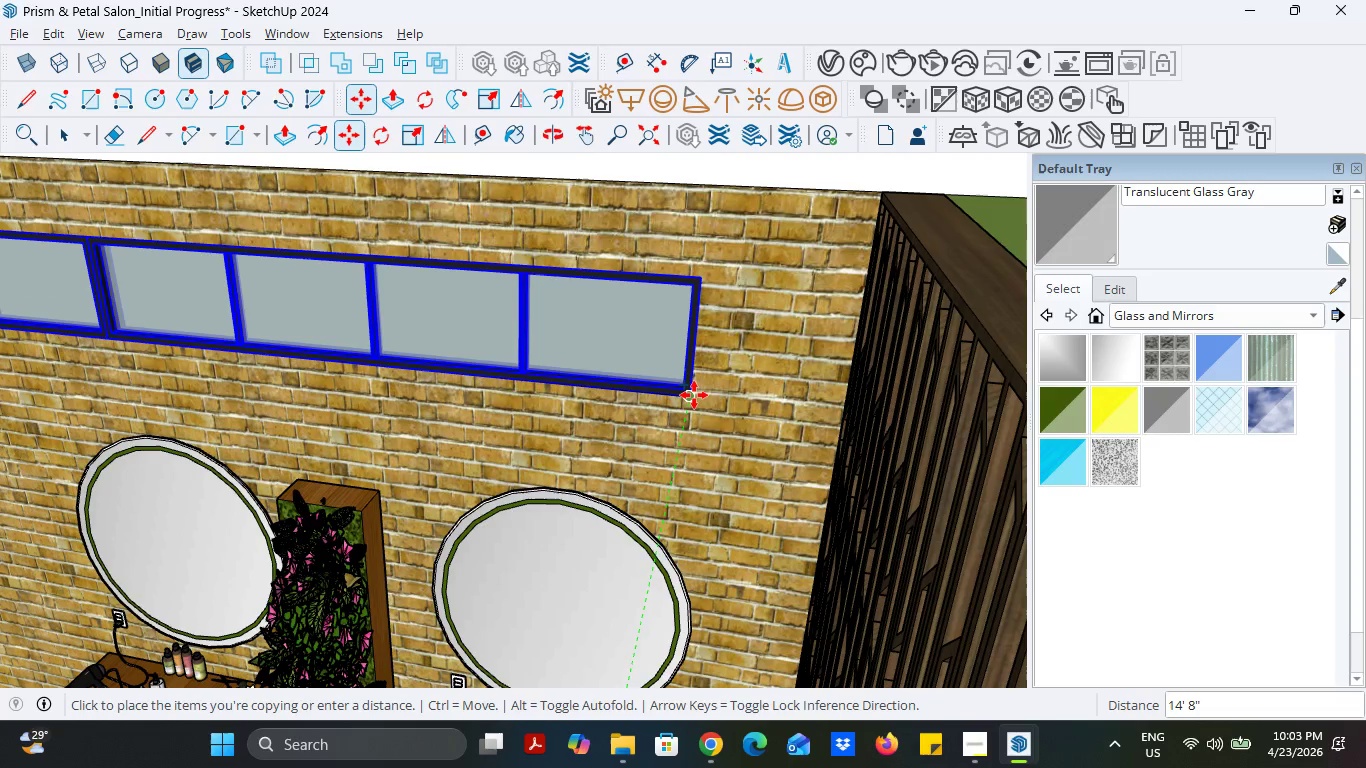 
left_click([694, 395])
 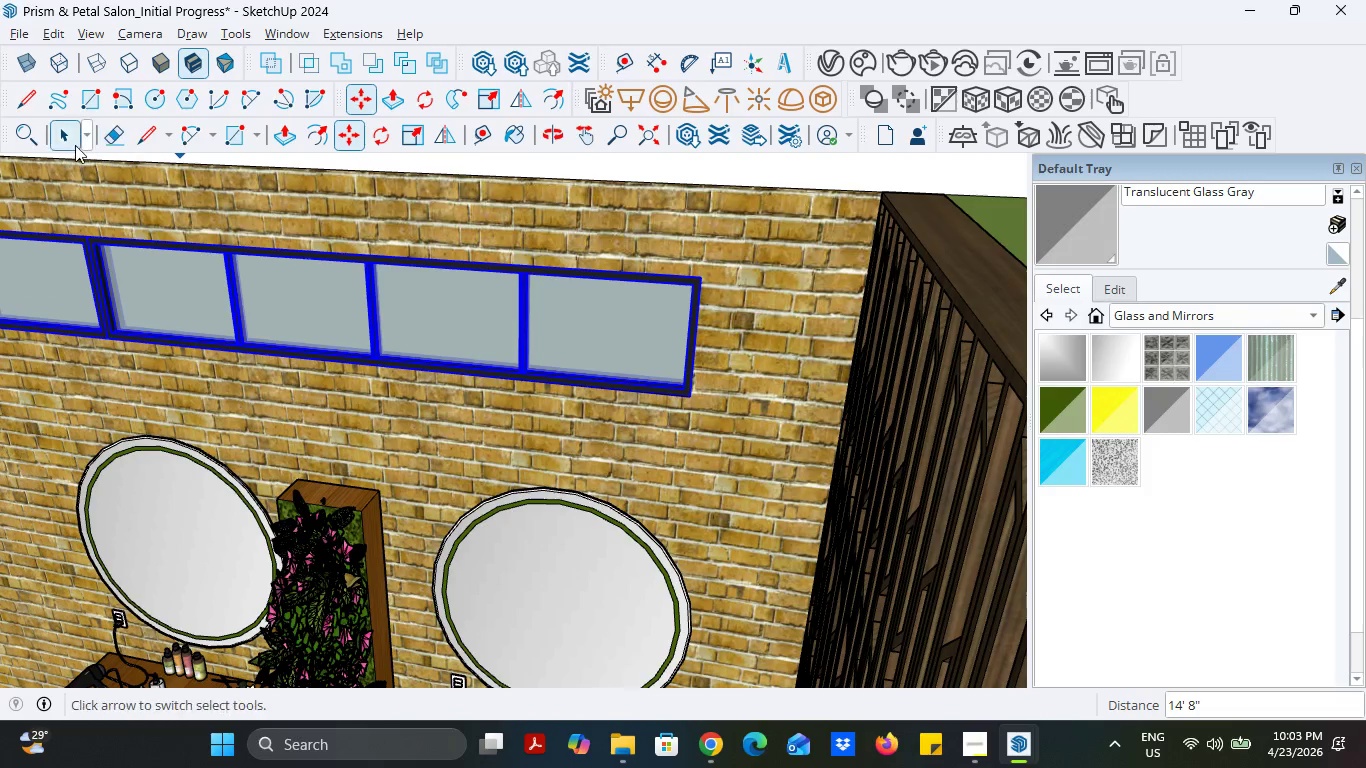 
left_click([66, 144])
 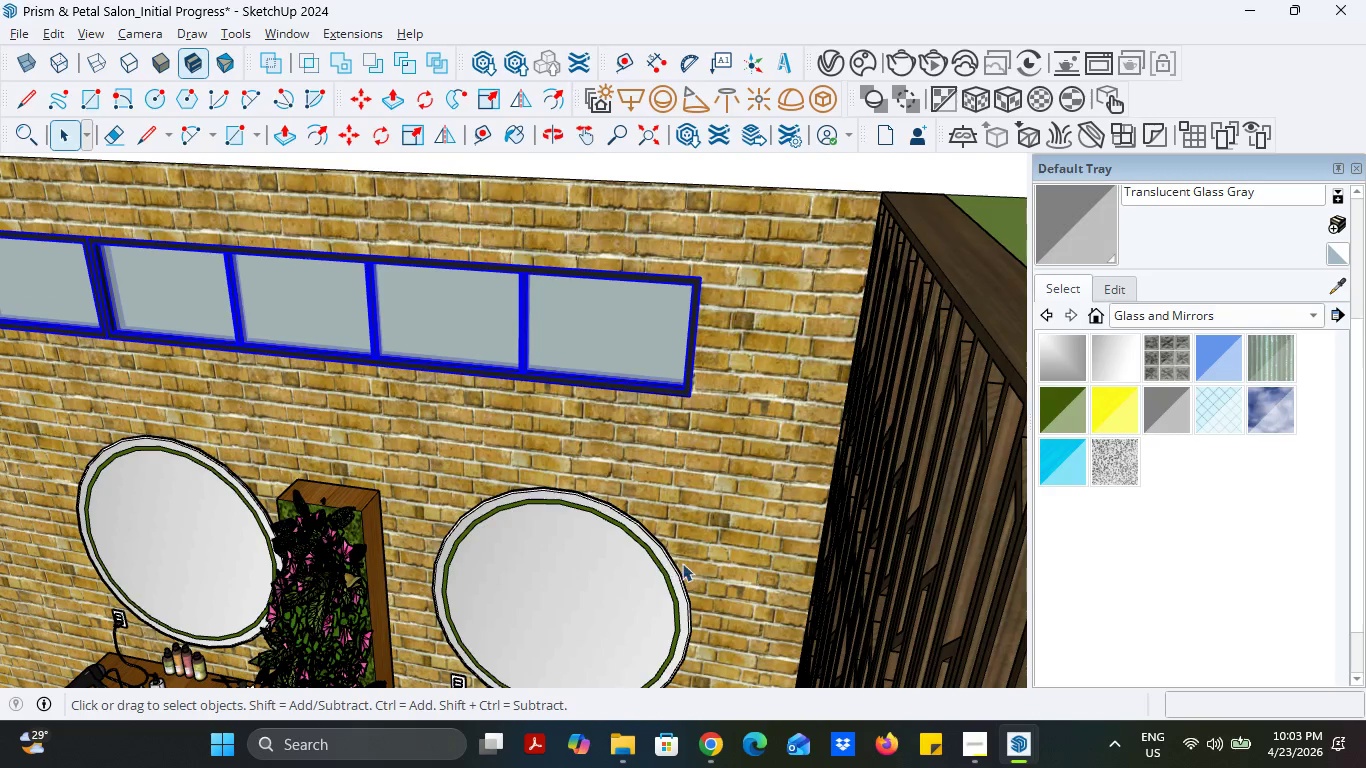 
left_click([616, 307])
 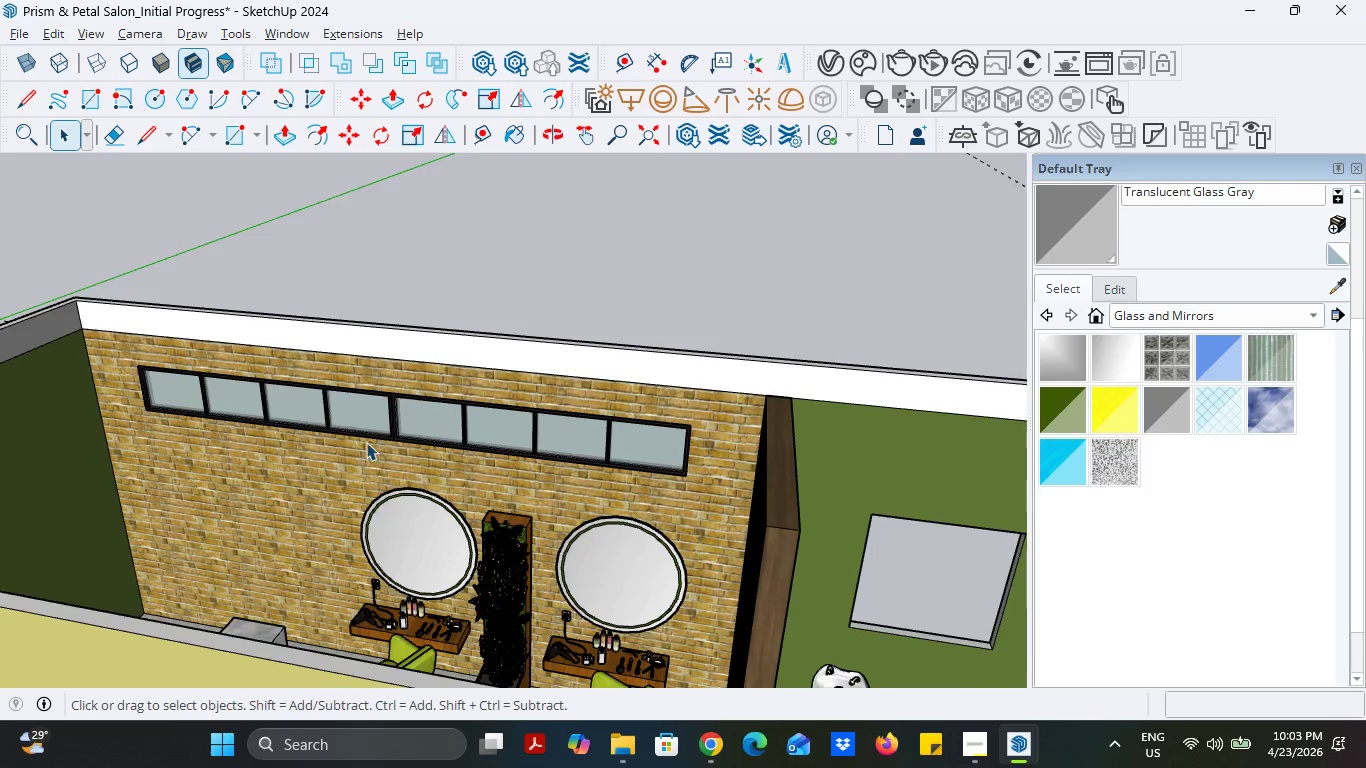 
scroll: coordinate [681, 534], scroll_direction: down, amount: 13.0
 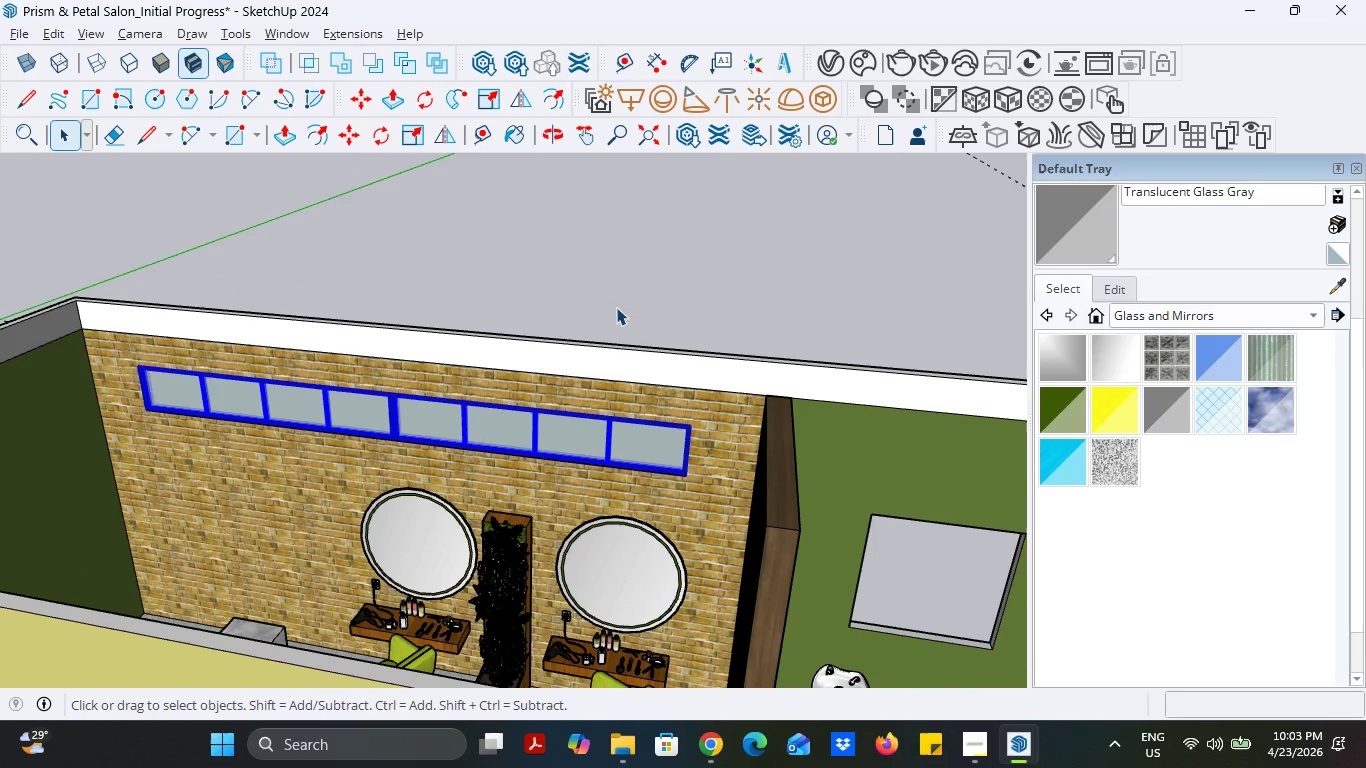 
scroll: coordinate [363, 449], scroll_direction: up, amount: 5.0
 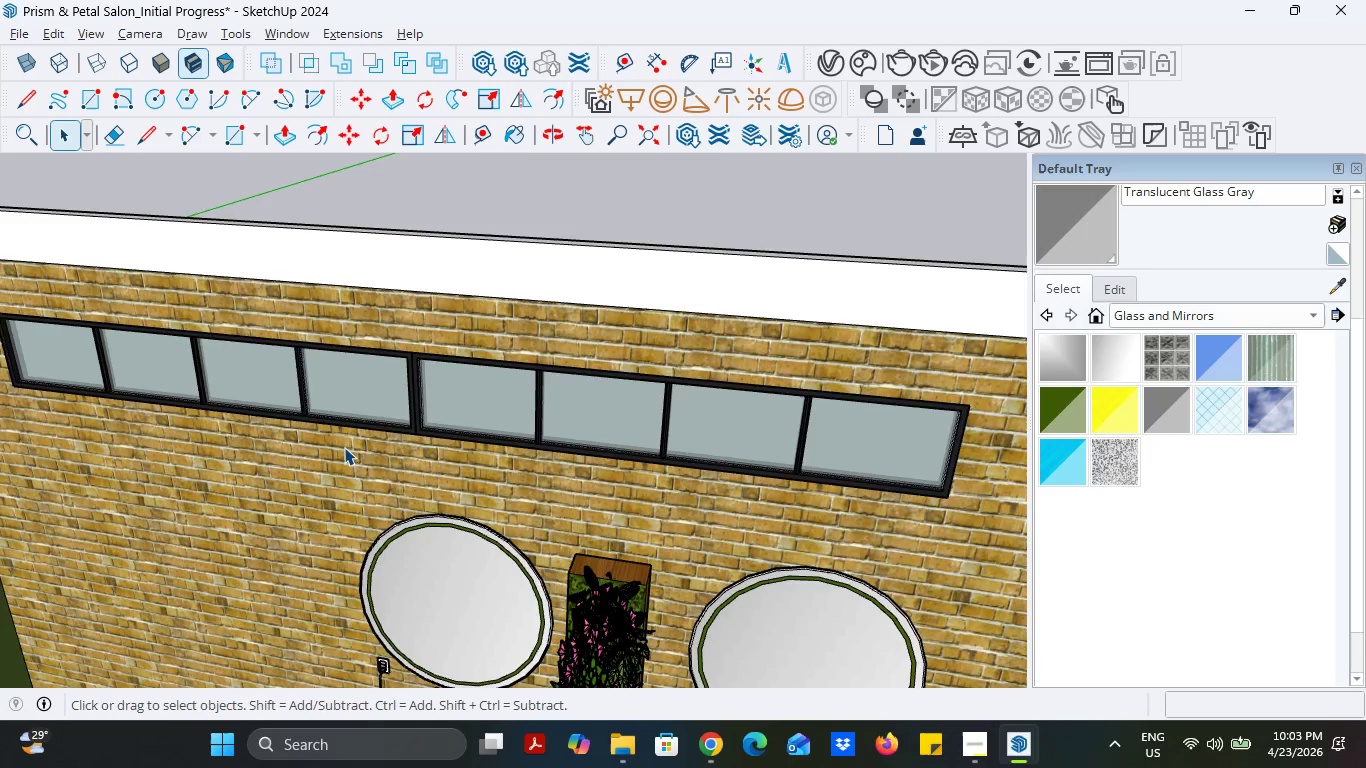 
scroll: coordinate [346, 446], scroll_direction: down, amount: 3.0
 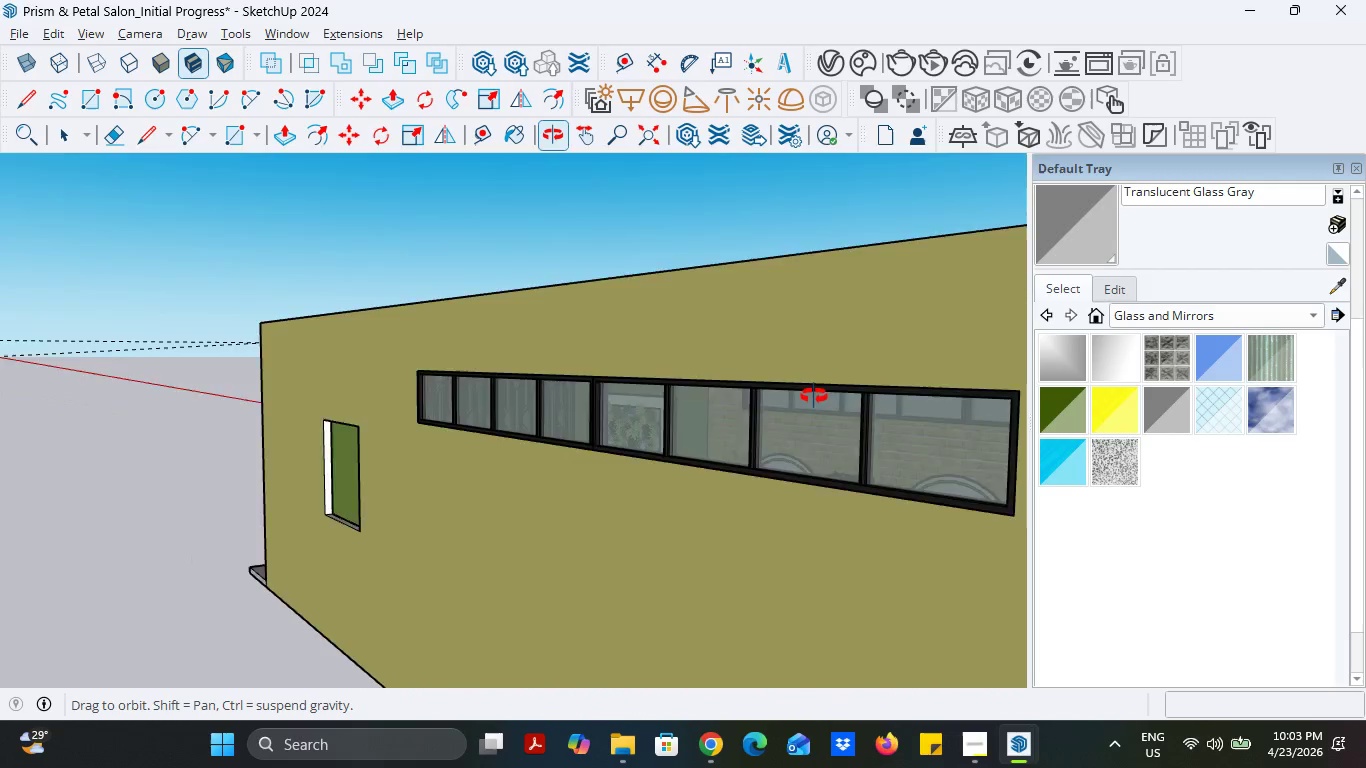 
wait(5.11)
 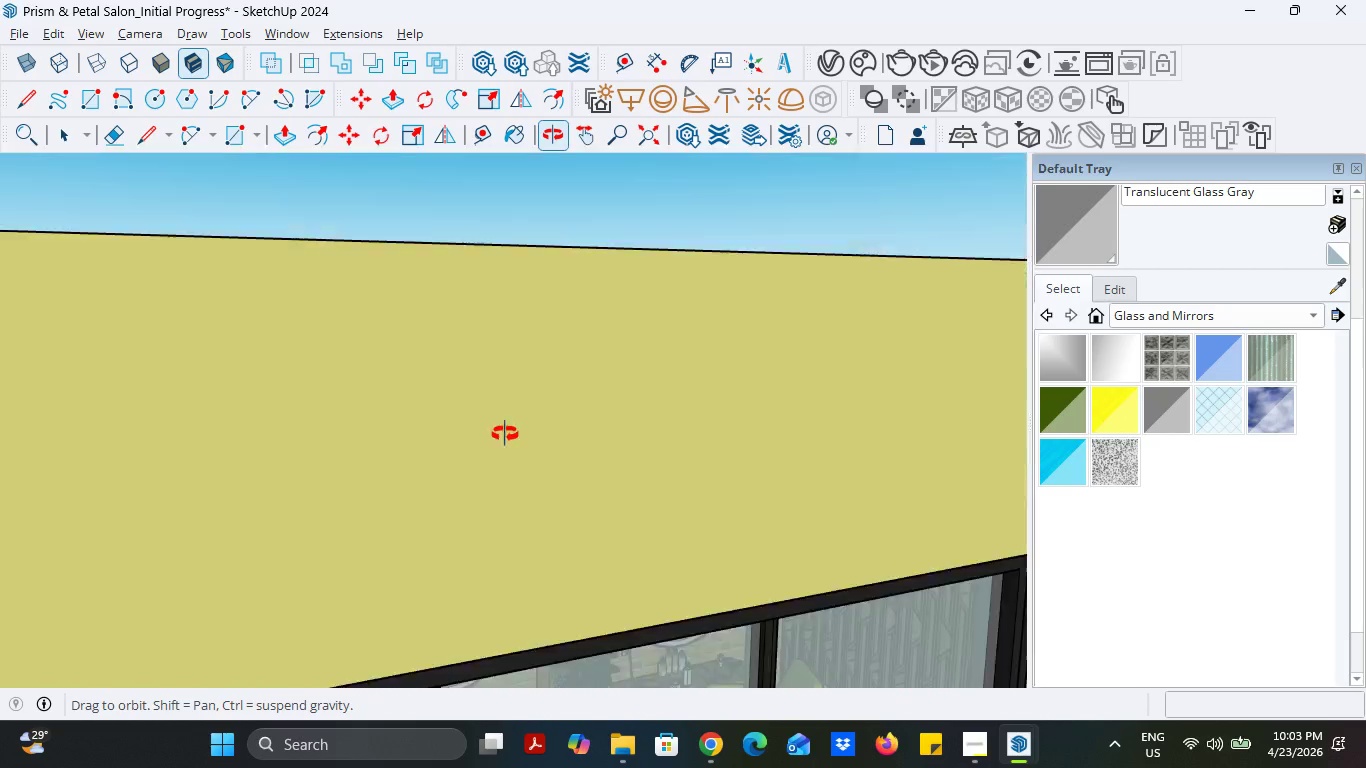 
scroll: coordinate [457, 450], scroll_direction: down, amount: 13.0
 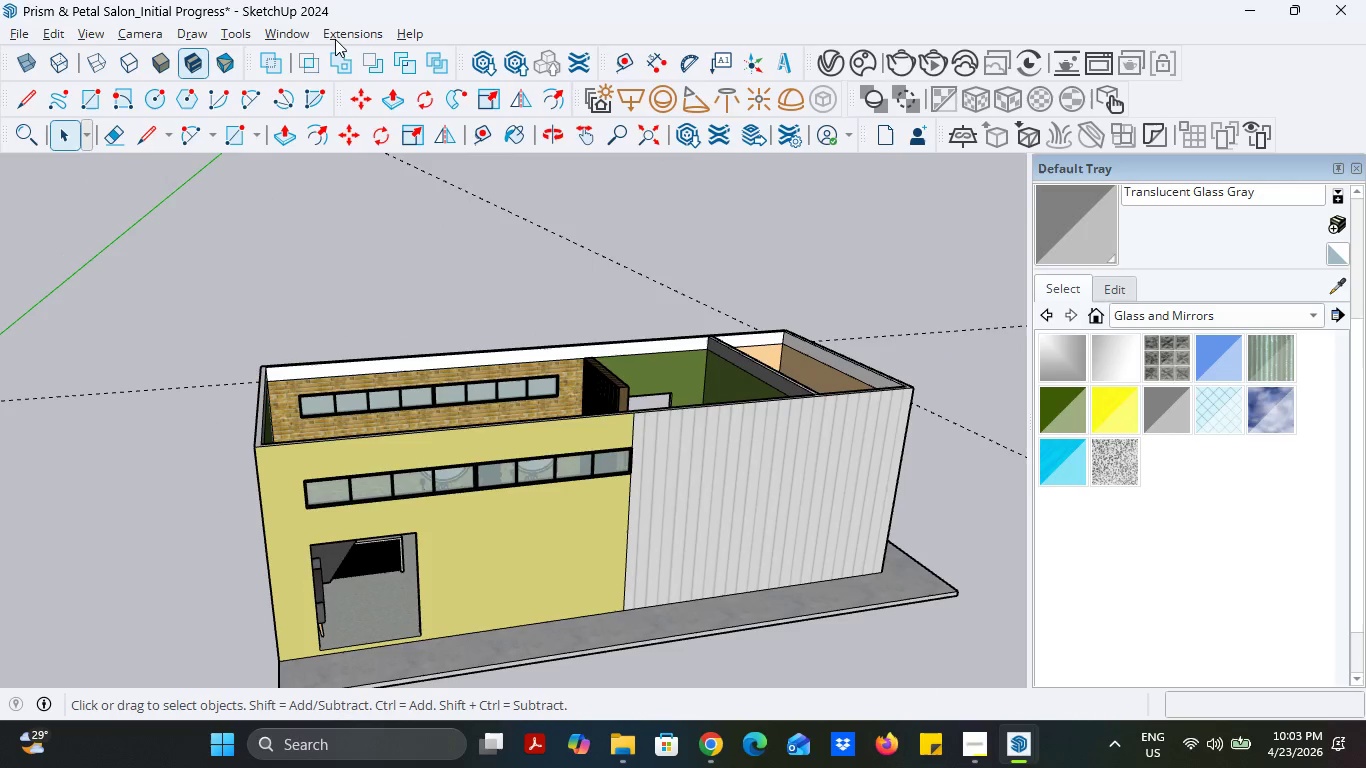 
left_click([304, 27])
 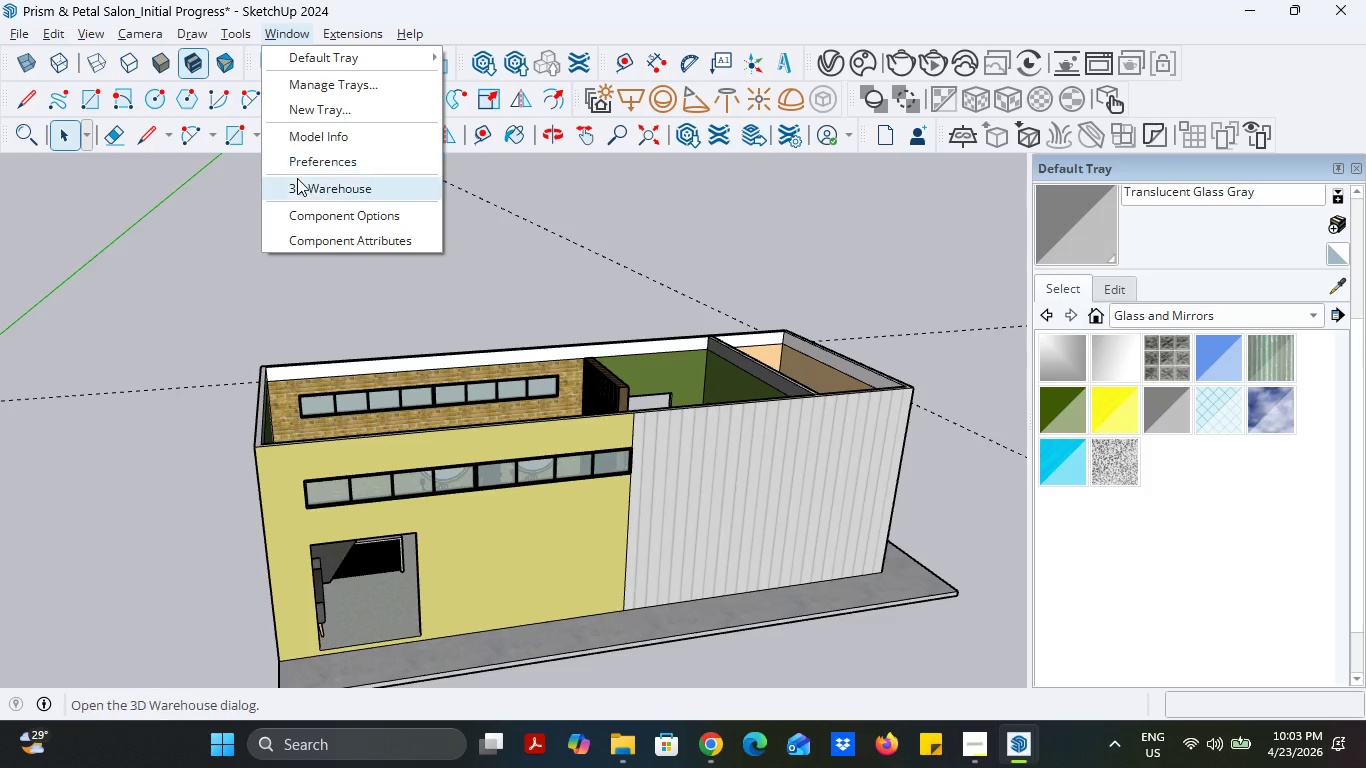 
left_click([297, 181])
 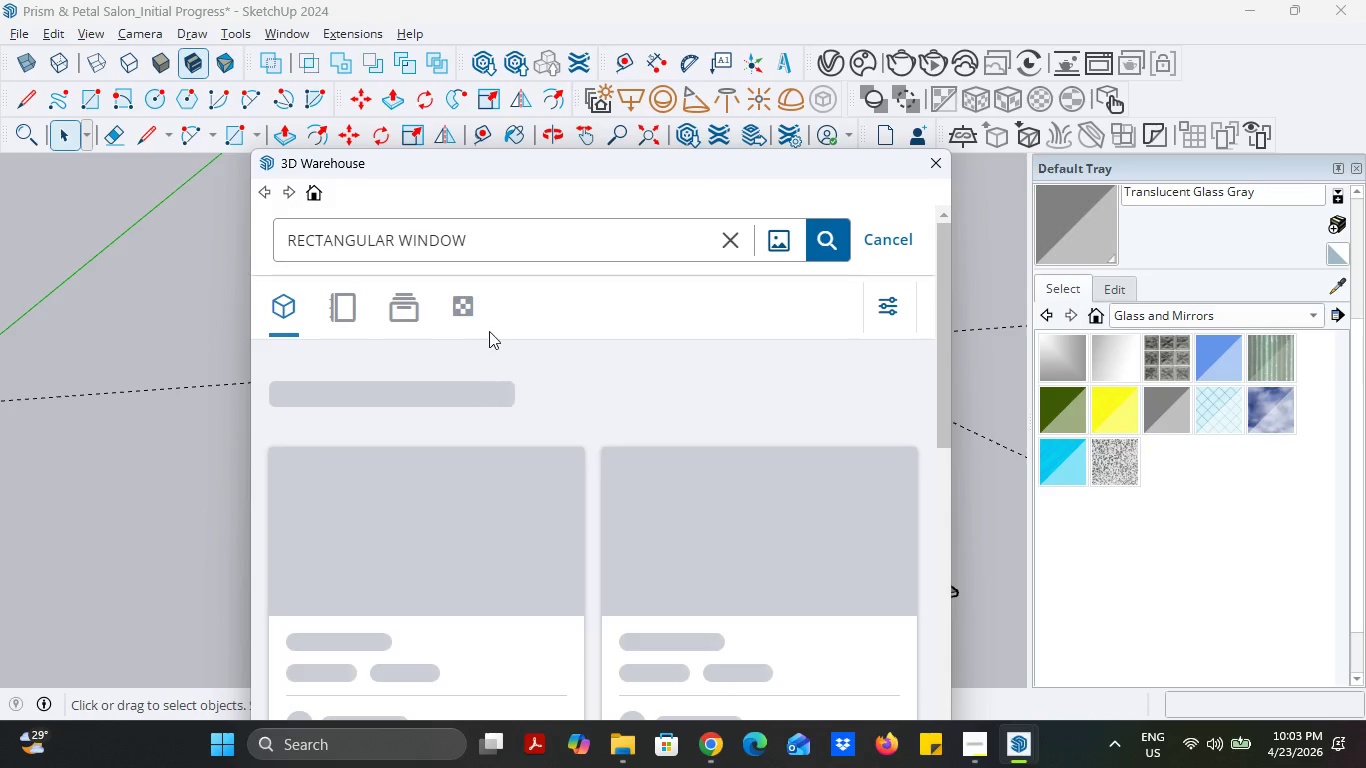 
left_click([541, 246])
 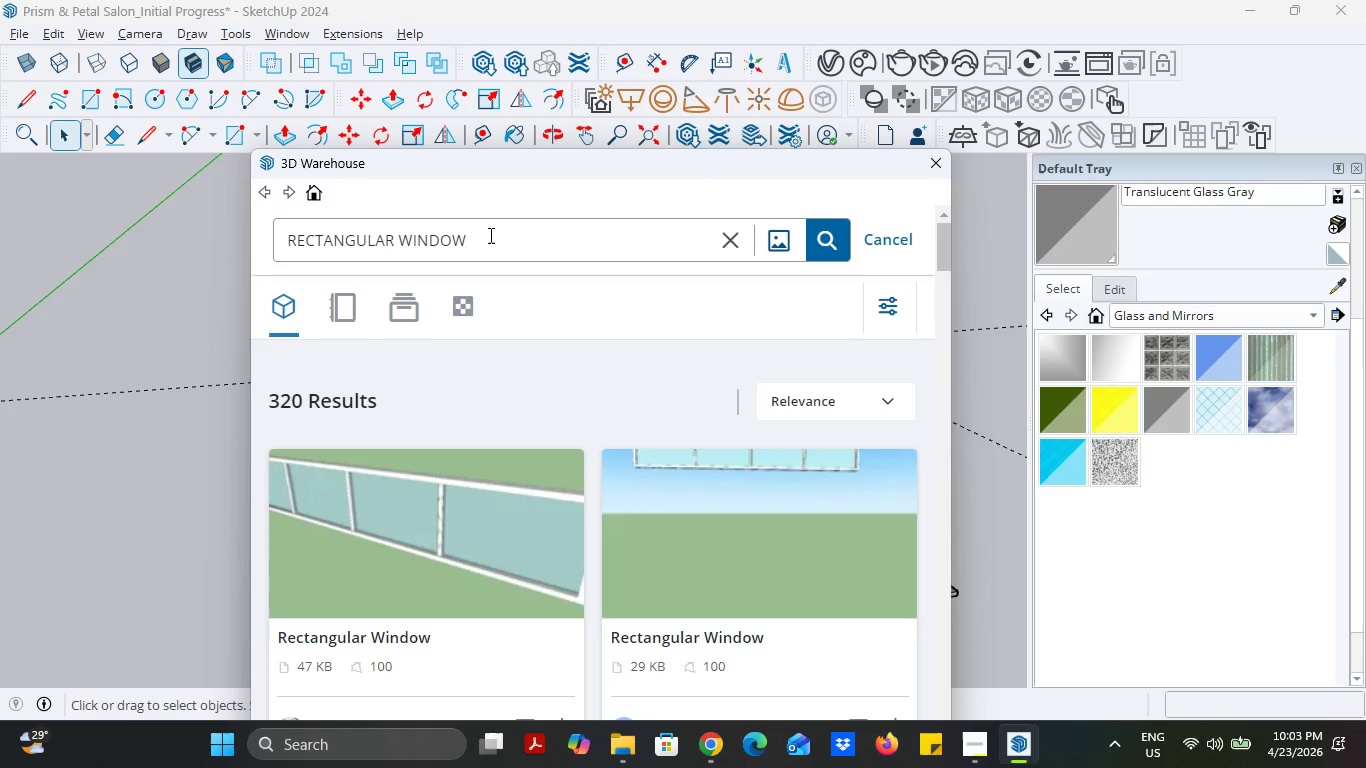 
left_click_drag(start_coordinate=[503, 236], to_coordinate=[282, 223])
 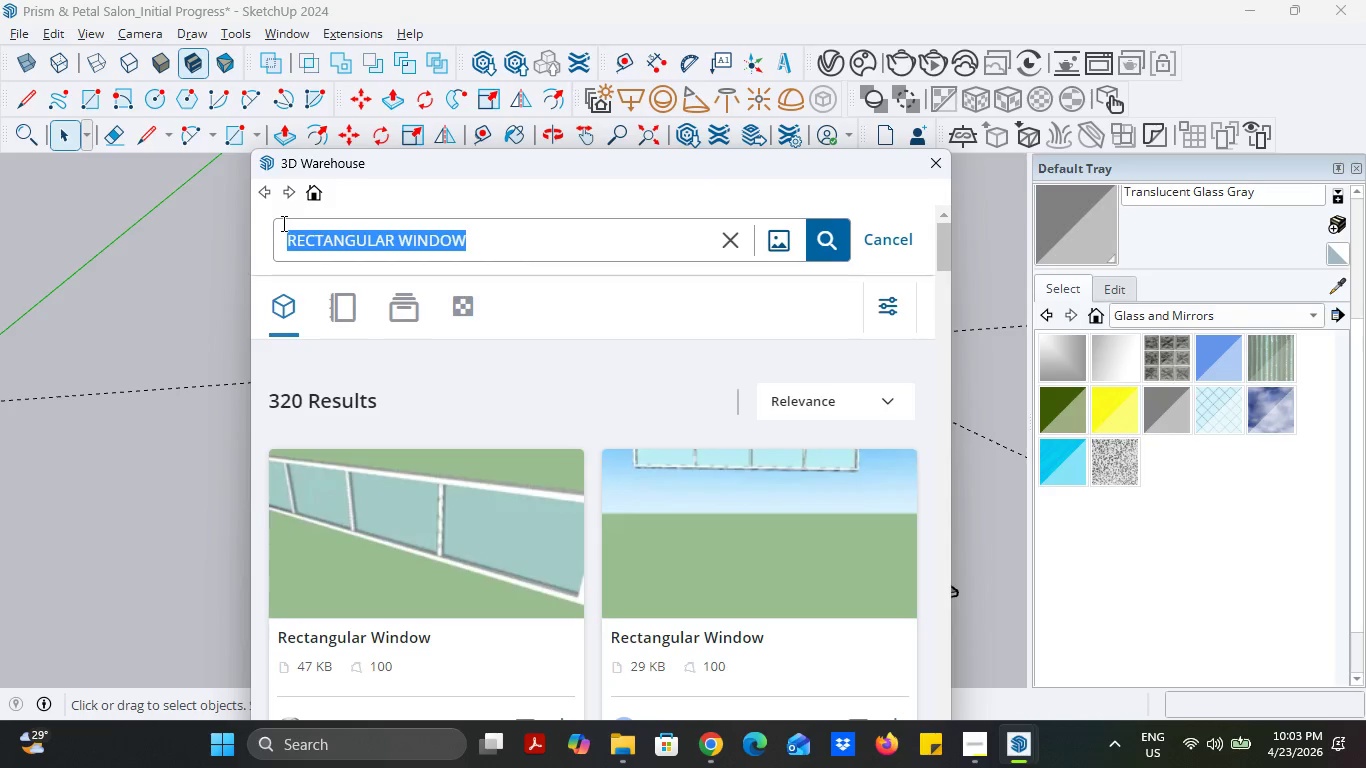 
type(Slinding doo)
key(Backspace)
key(Backspace)
key(Backspace)
type(glass door)
 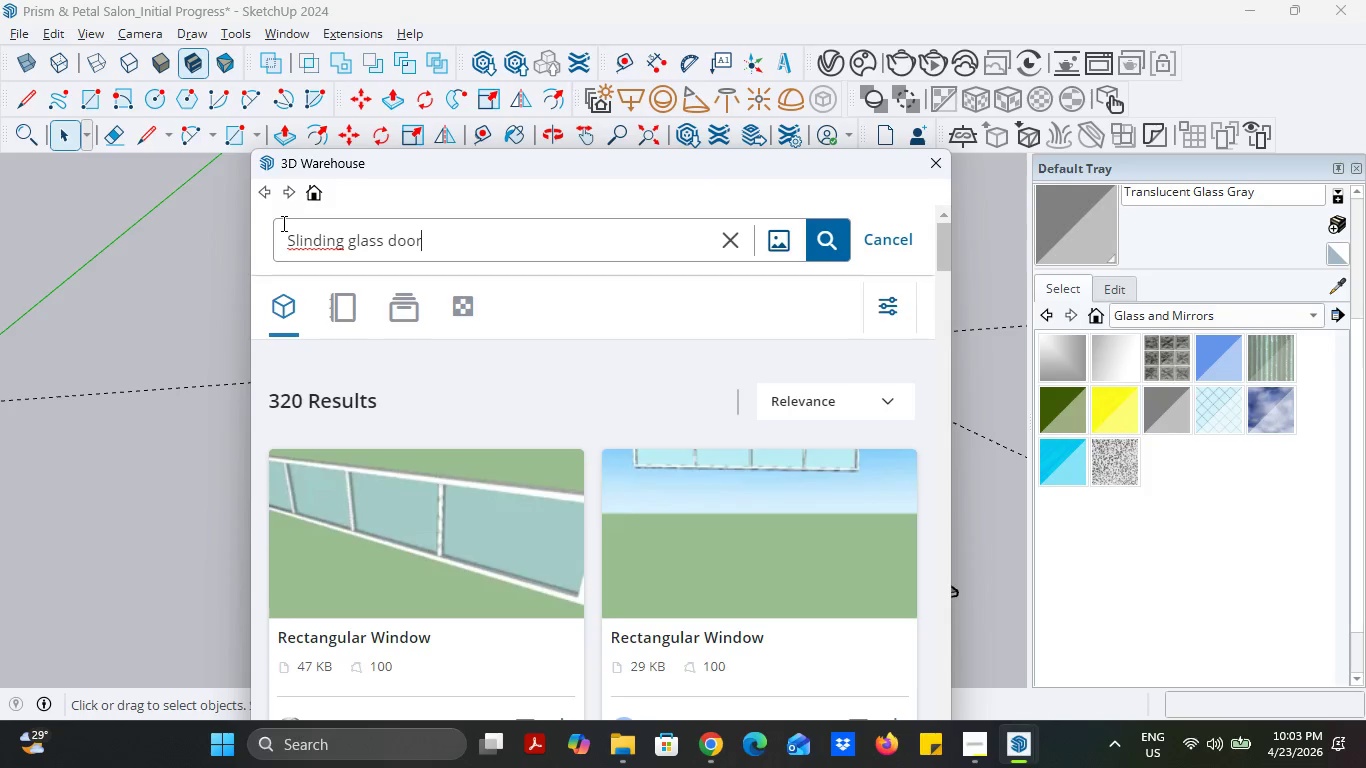 
key(Enter)
 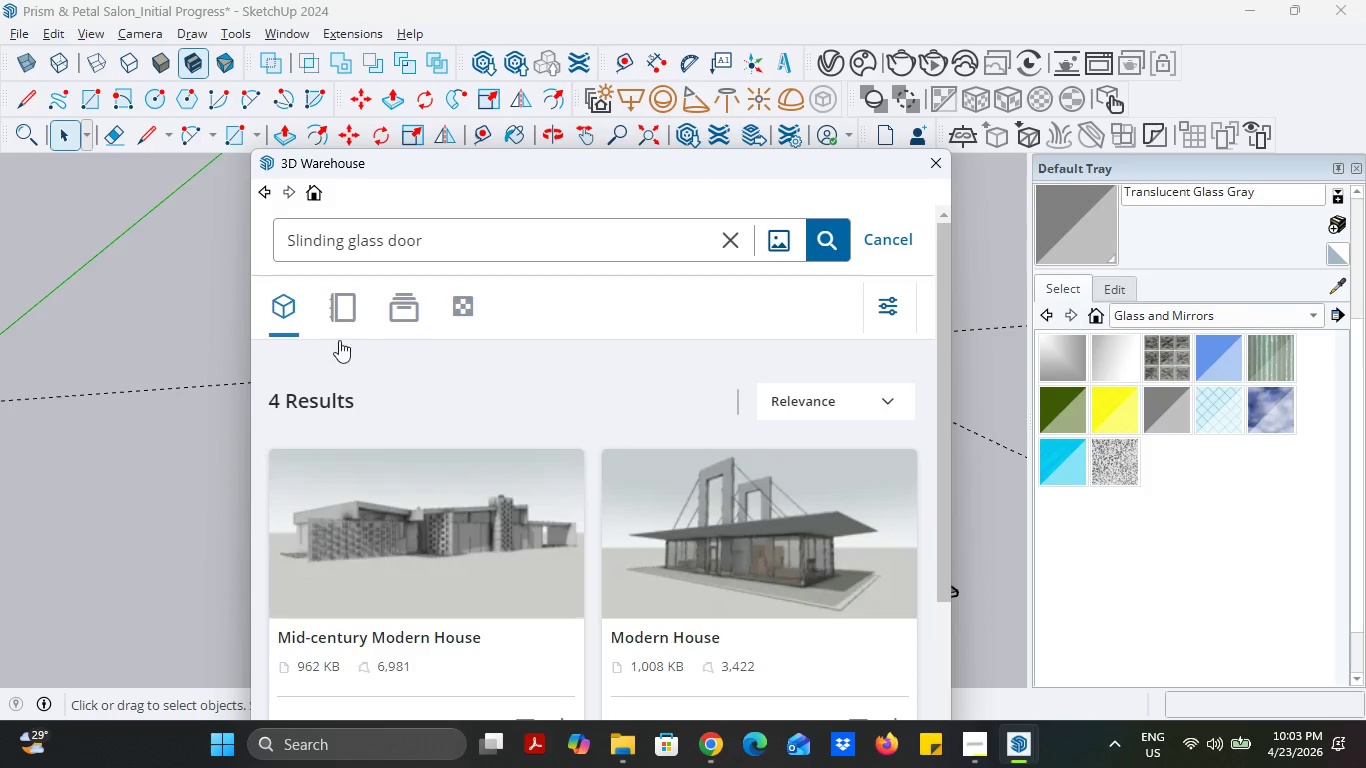 
scroll: coordinate [404, 449], scroll_direction: down, amount: 9.0
 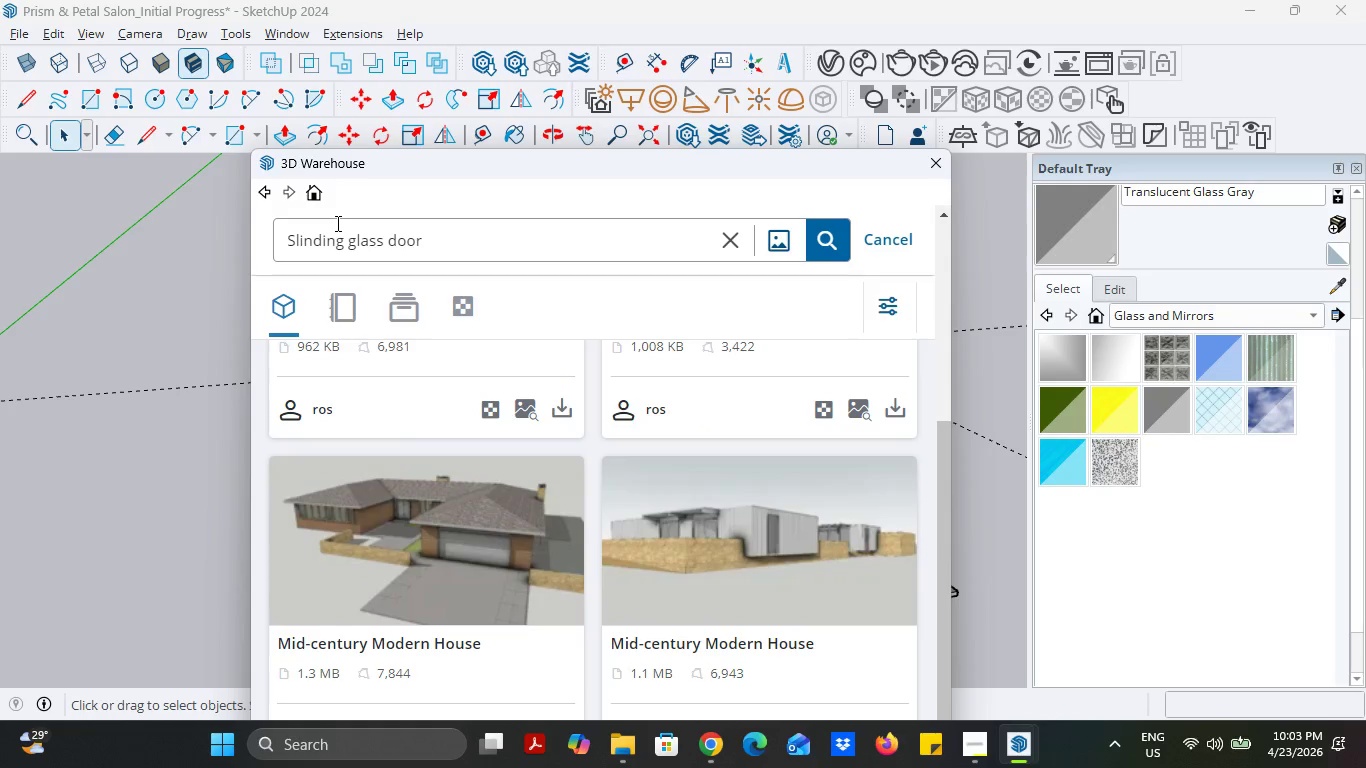 
left_click([315, 241])
 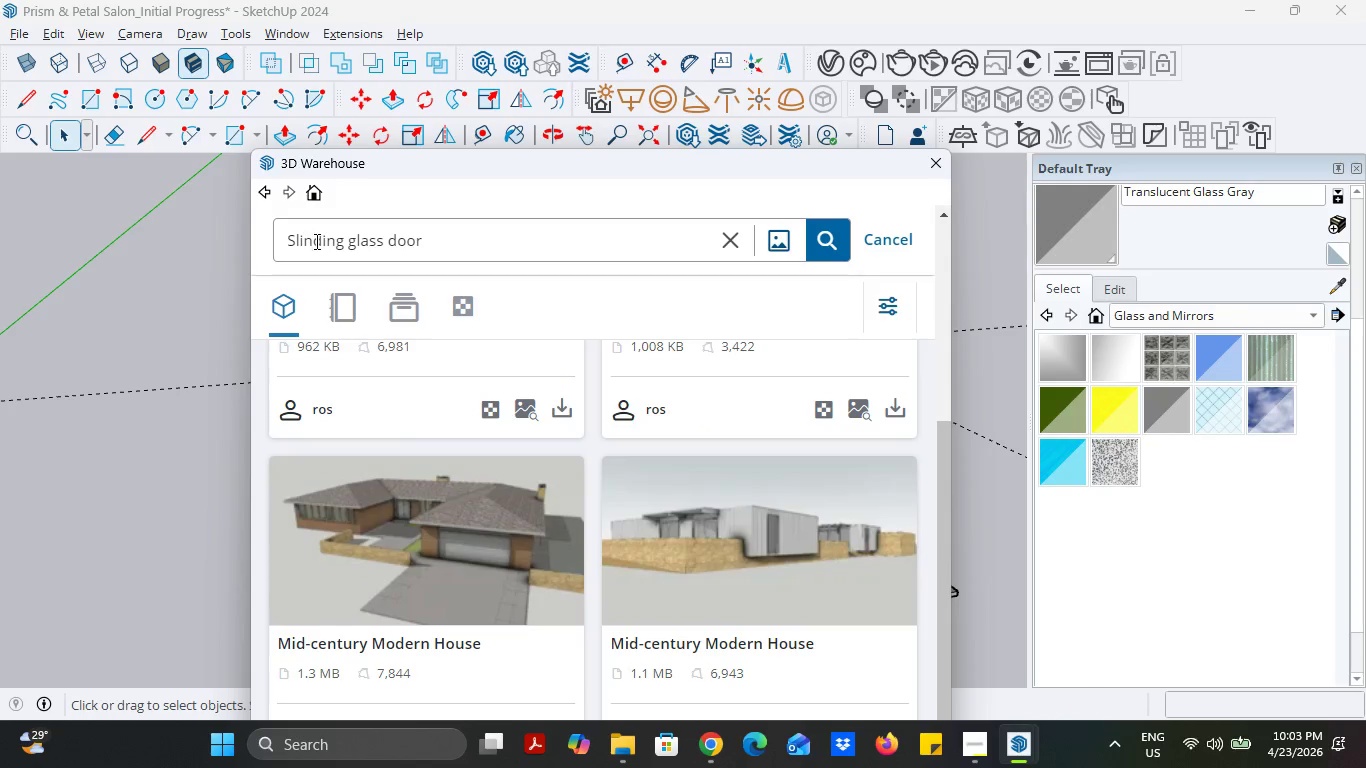 
key(Backspace)
 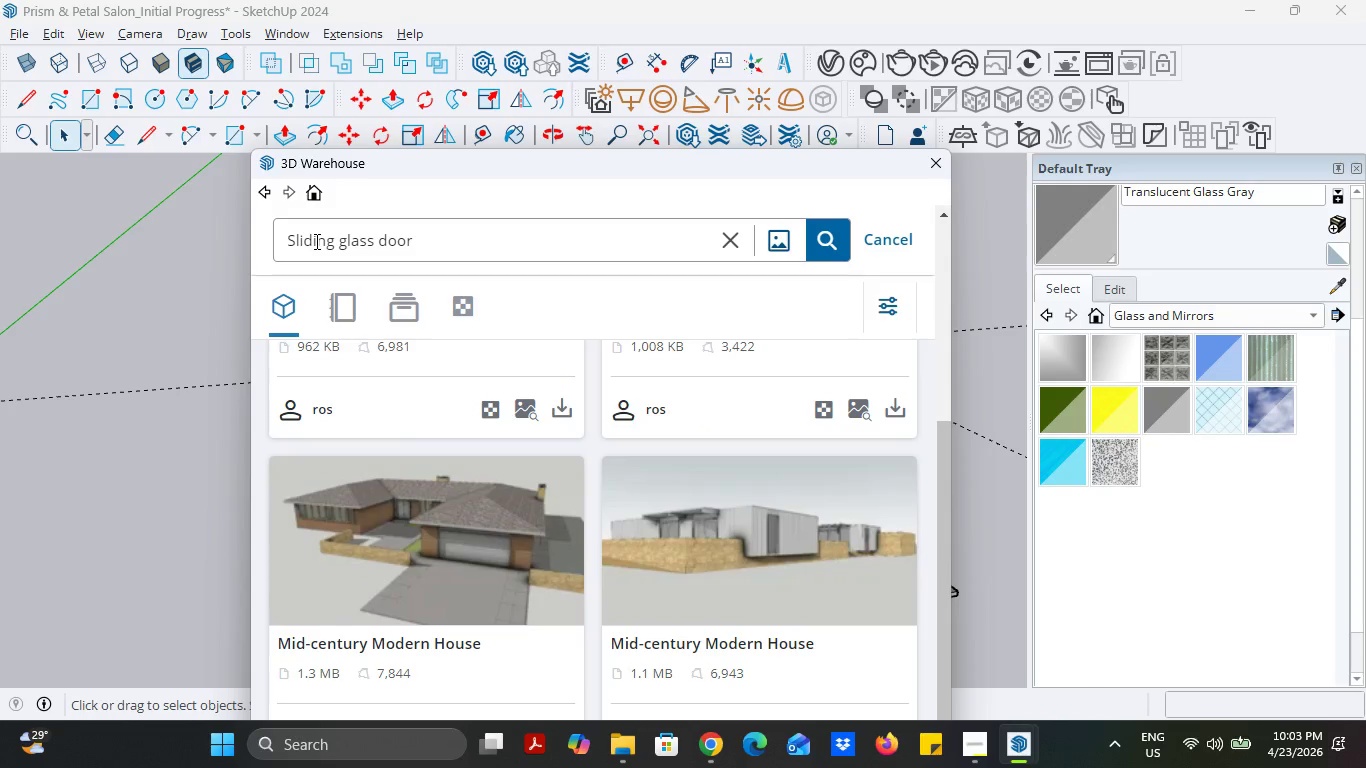 
key(Enter)
 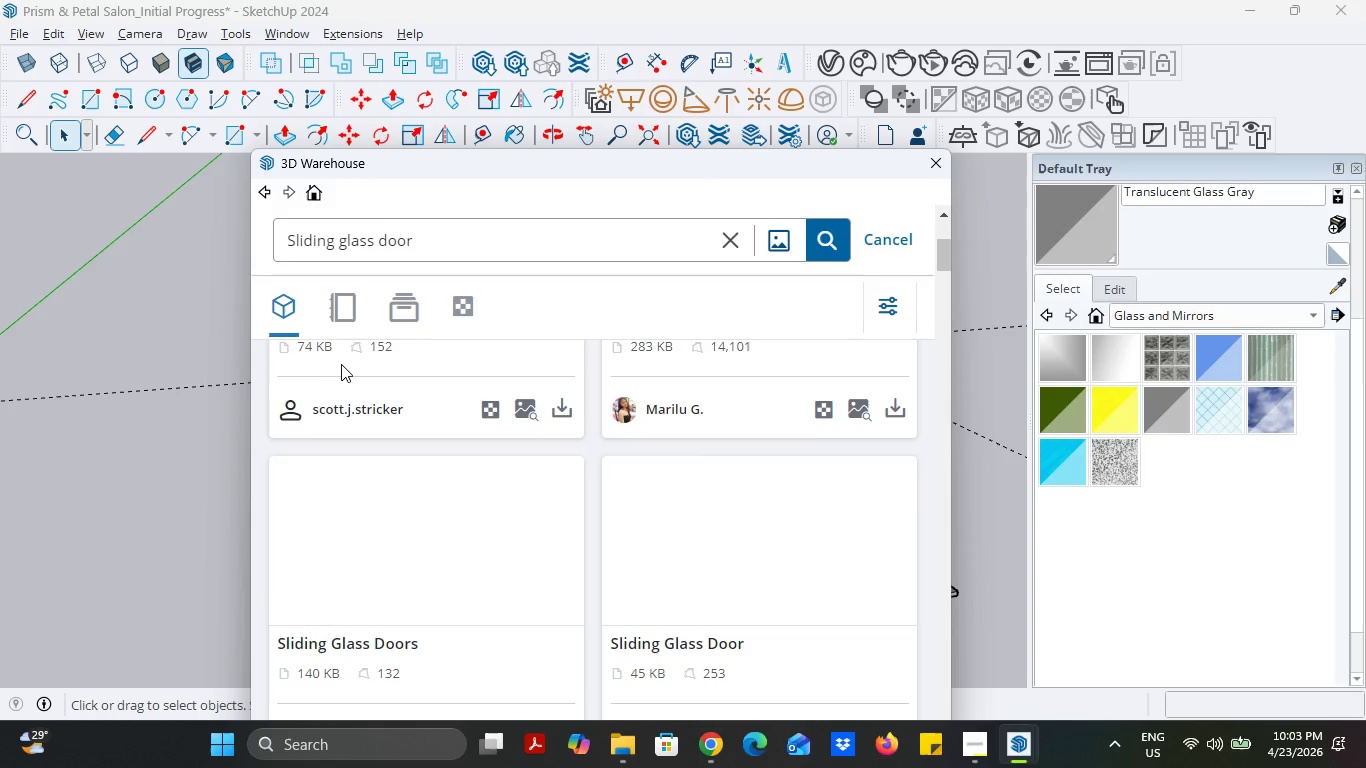 
scroll: coordinate [505, 514], scroll_direction: down, amount: 8.0
 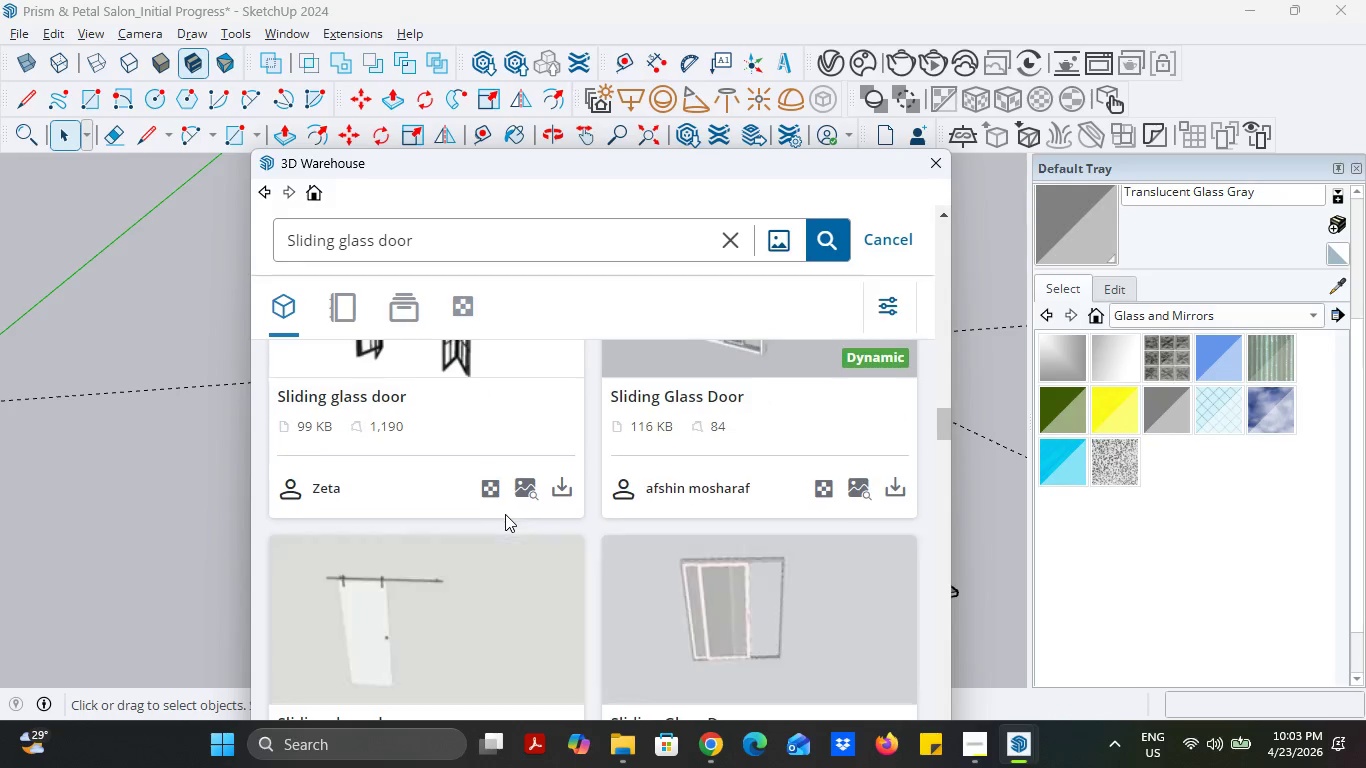 
scroll: coordinate [505, 514], scroll_direction: none, amount: 0.0
 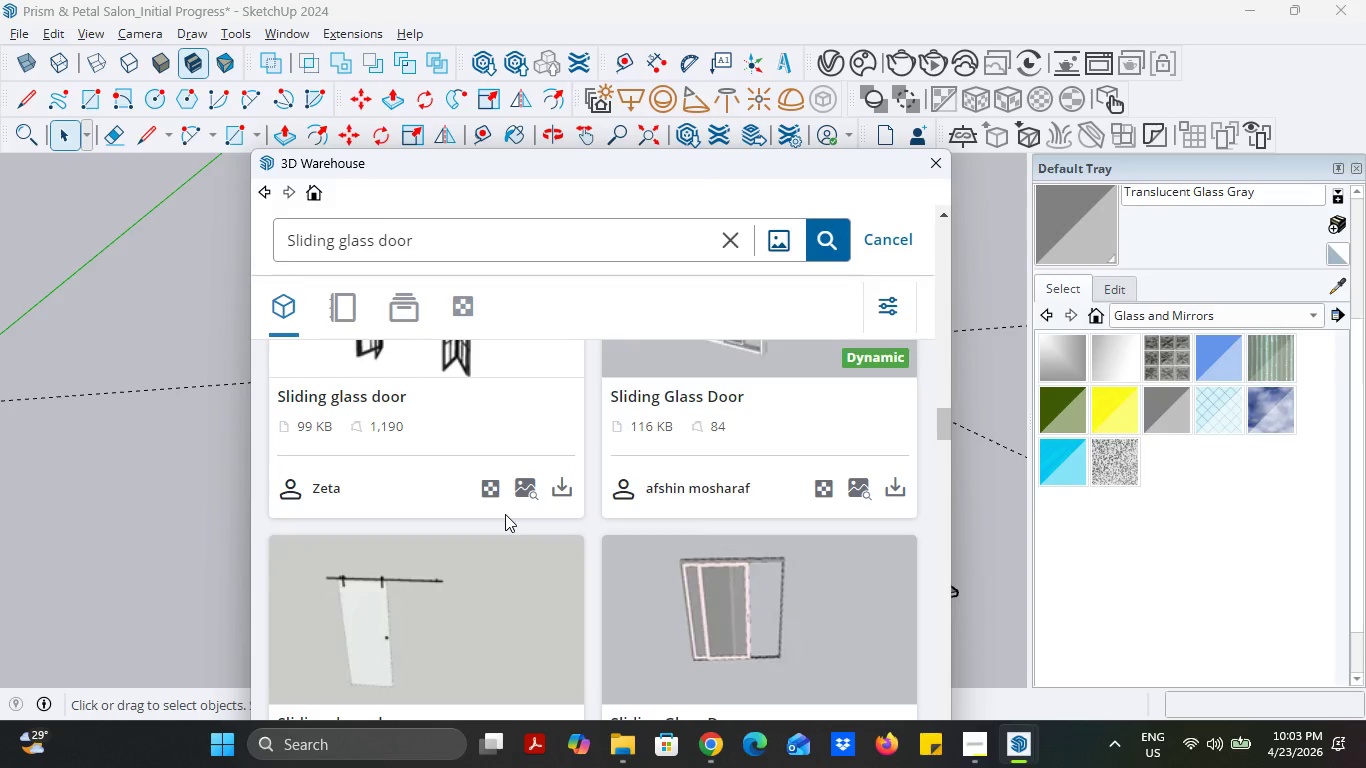 
scroll: coordinate [505, 514], scroll_direction: up, amount: 2.0
 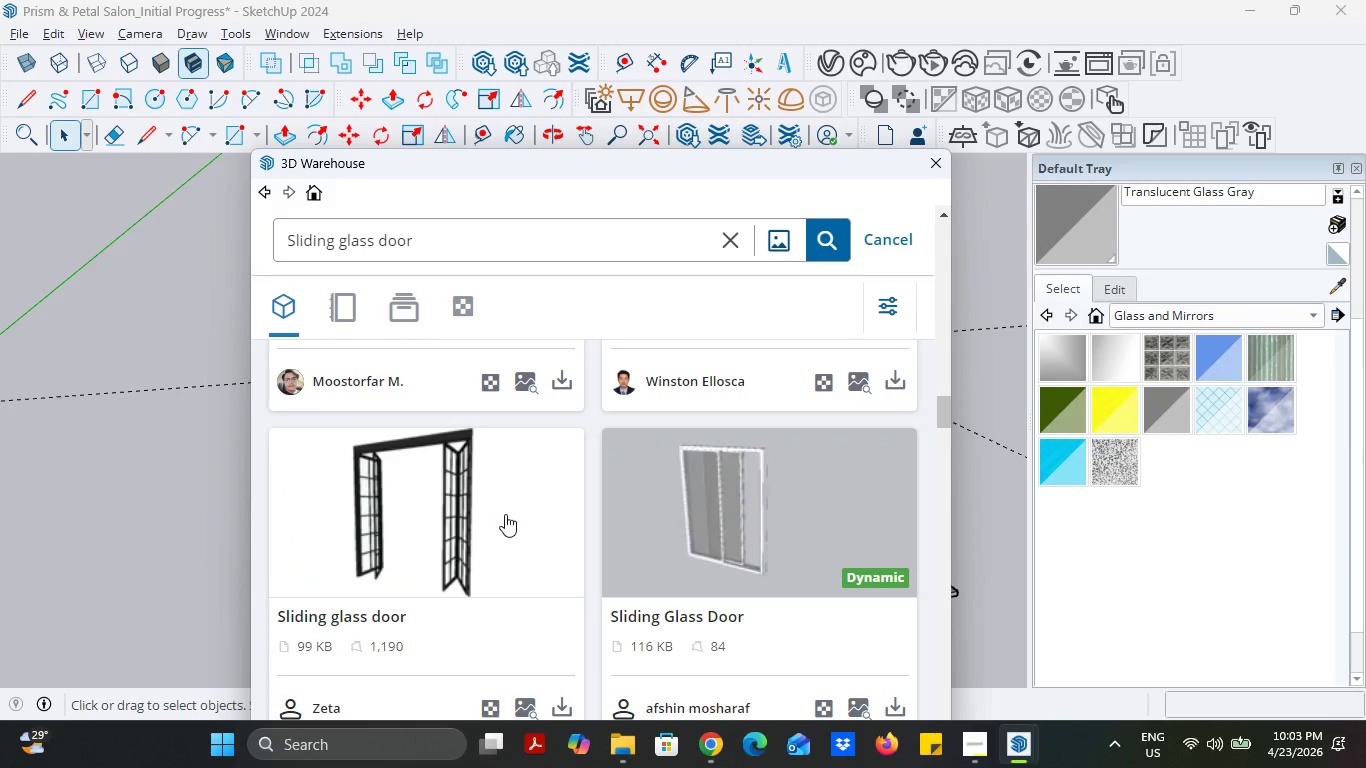 
scroll: coordinate [505, 514], scroll_direction: down, amount: 9.0
 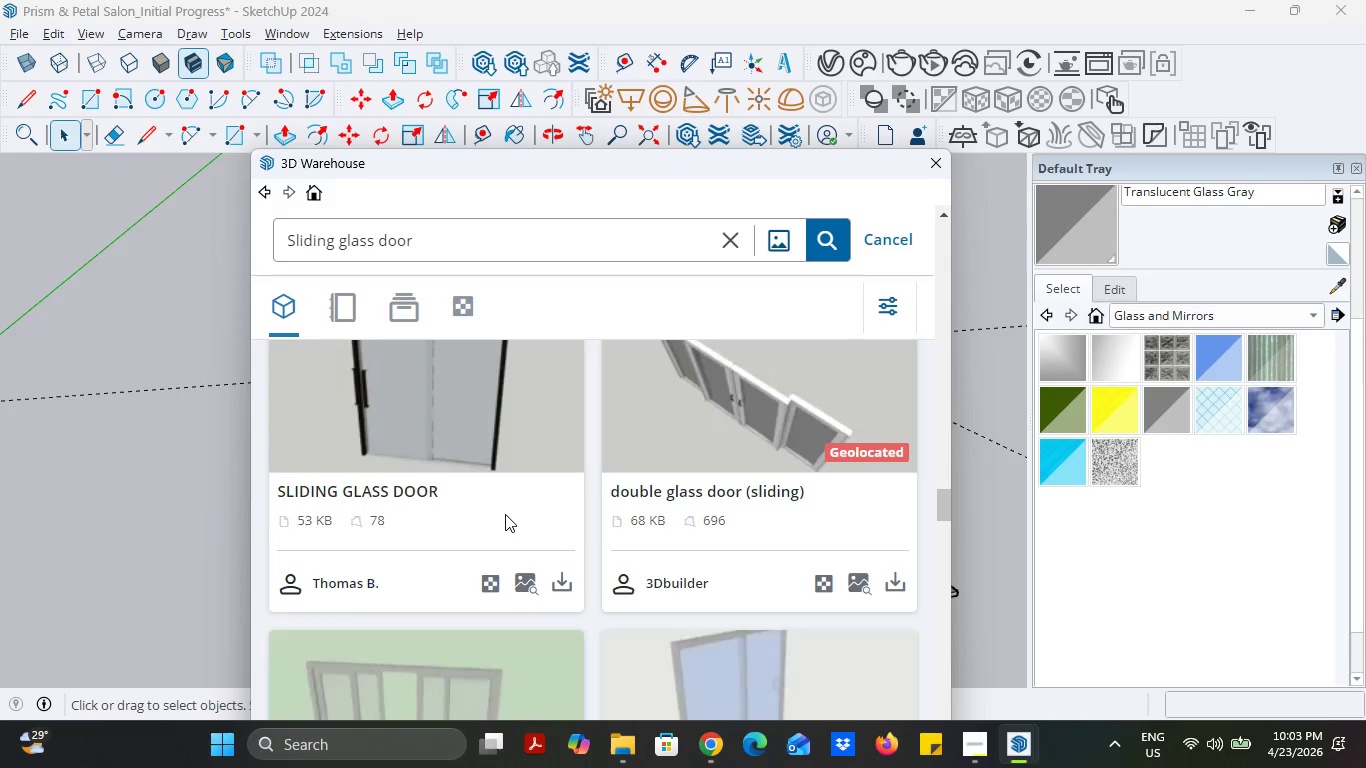 
scroll: coordinate [505, 514], scroll_direction: up, amount: 1.0
 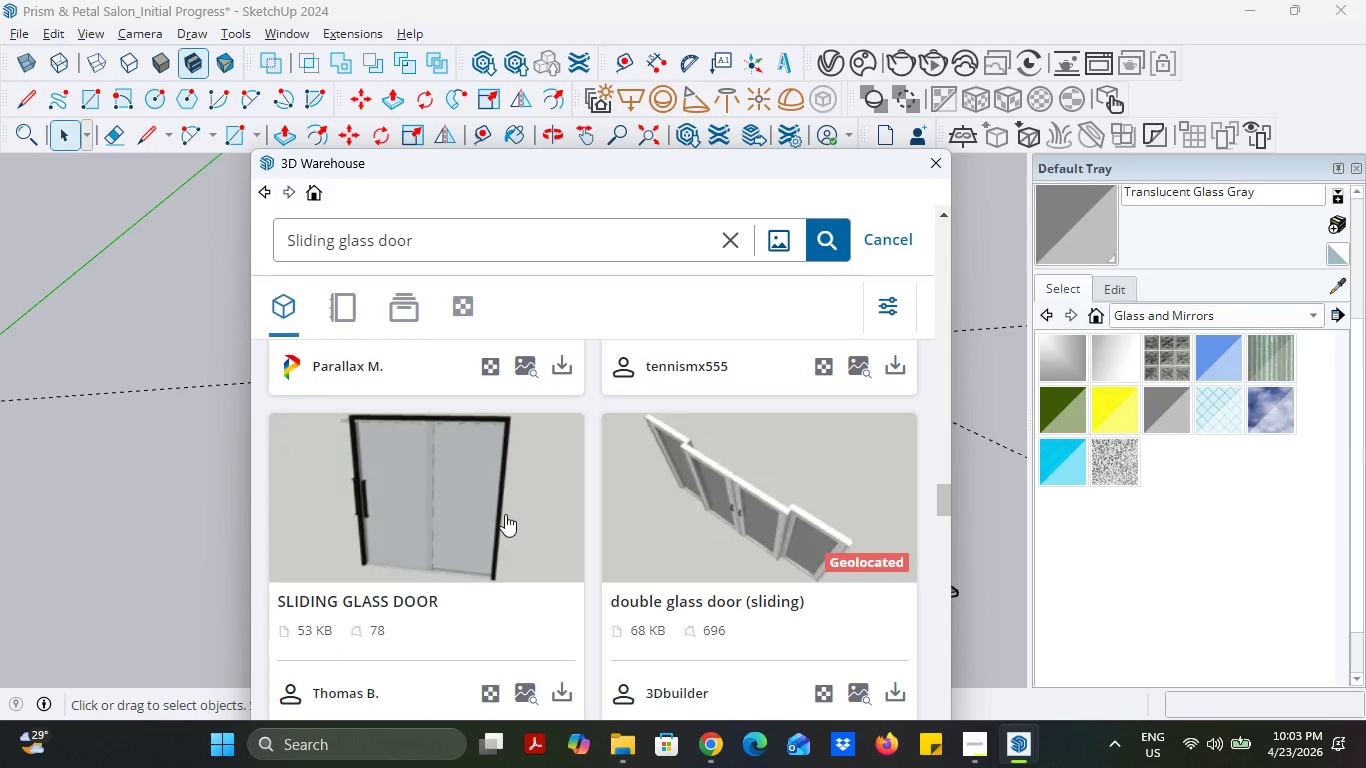 
scroll: coordinate [505, 514], scroll_direction: down, amount: 1.0
 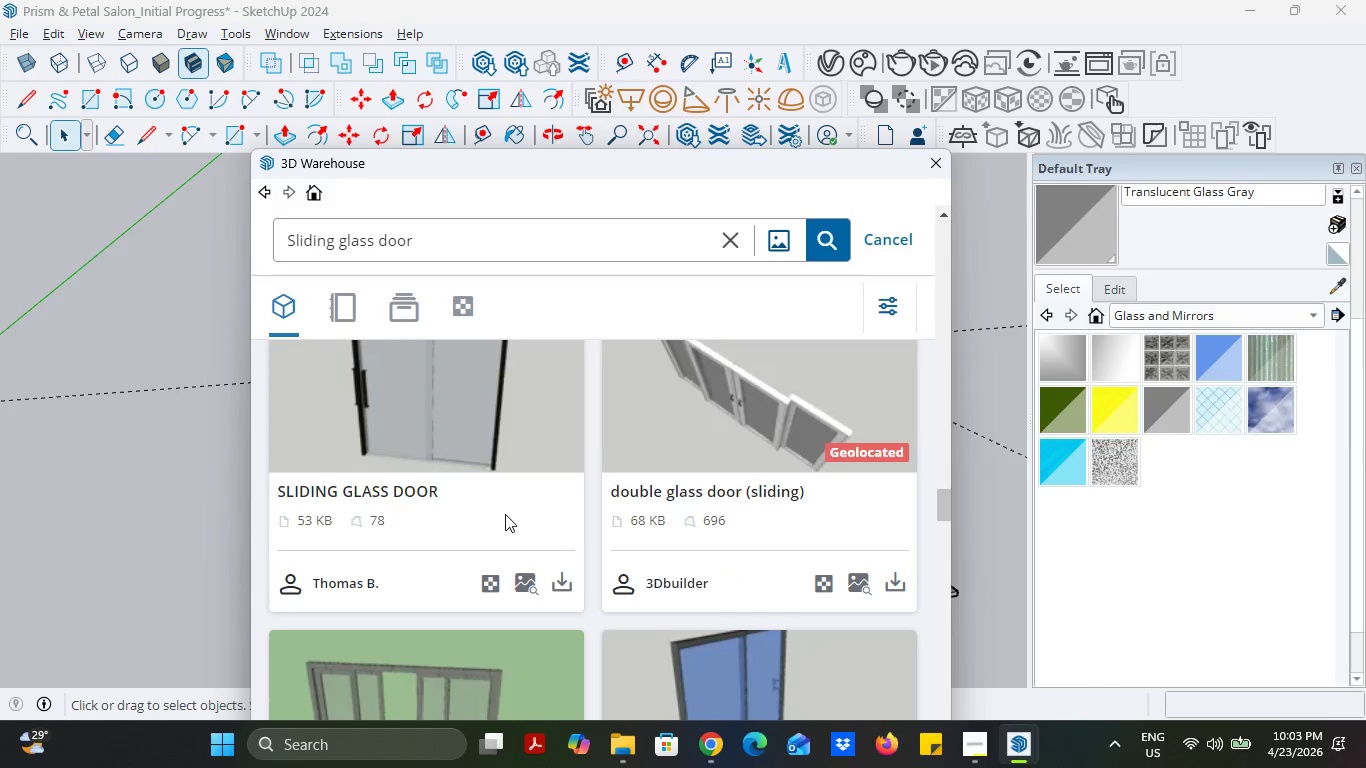 
scroll: coordinate [505, 514], scroll_direction: up, amount: 1.0
 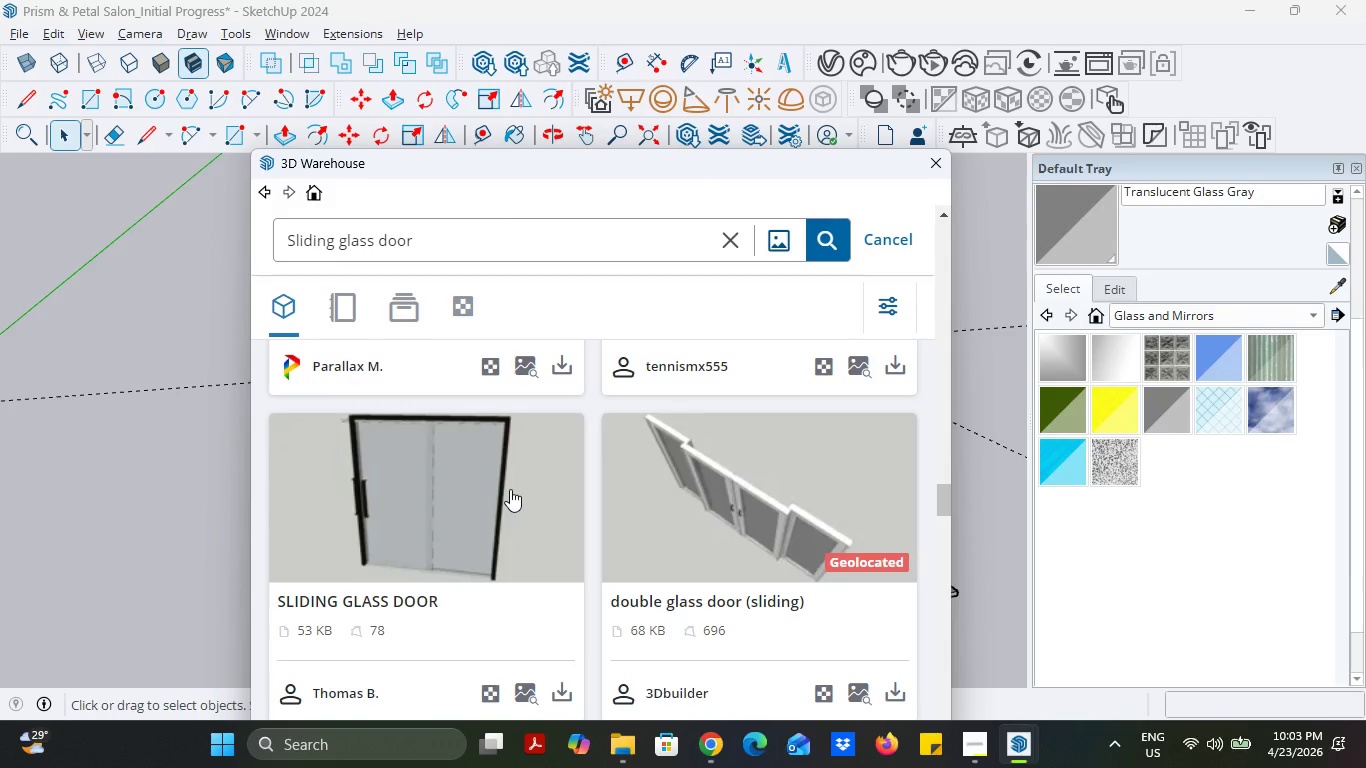 
scroll: coordinate [511, 489], scroll_direction: down, amount: 4.0
 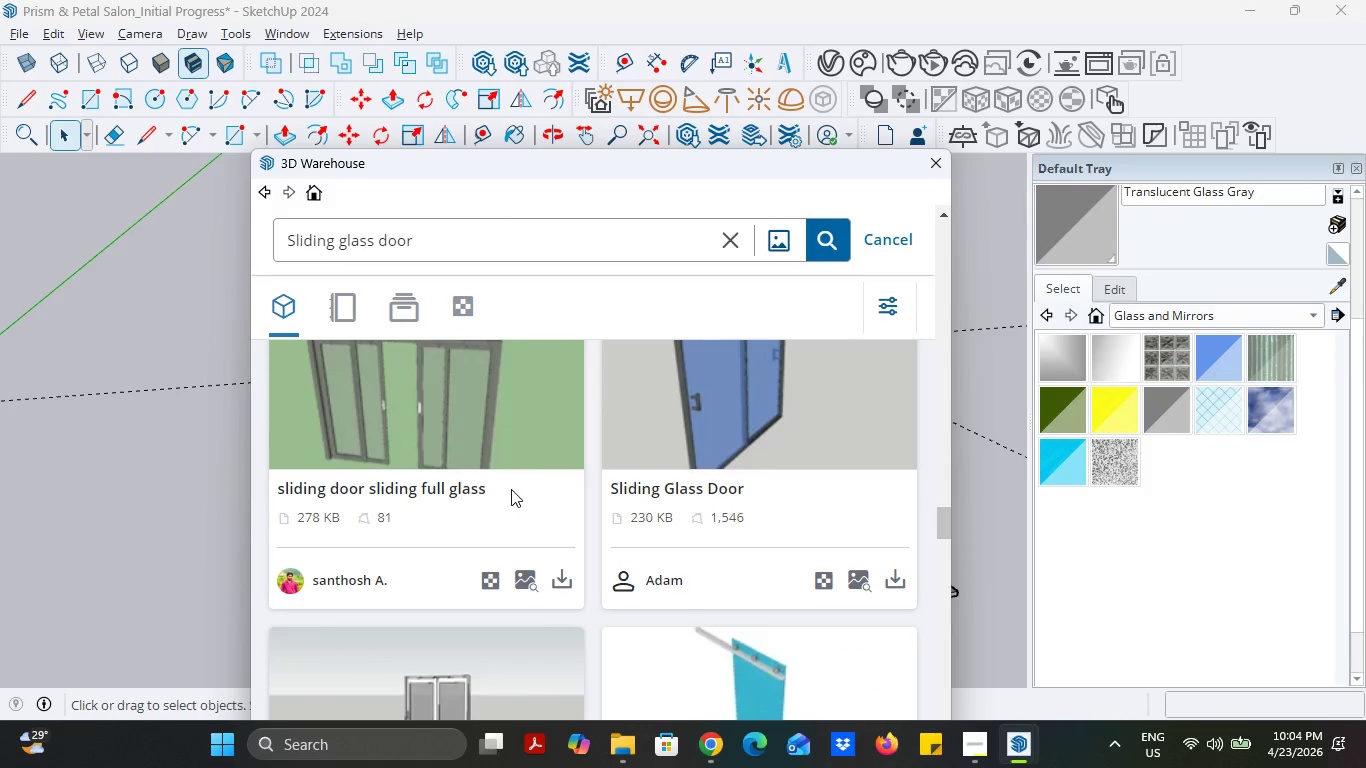 
scroll: coordinate [511, 489], scroll_direction: up, amount: 1.0
 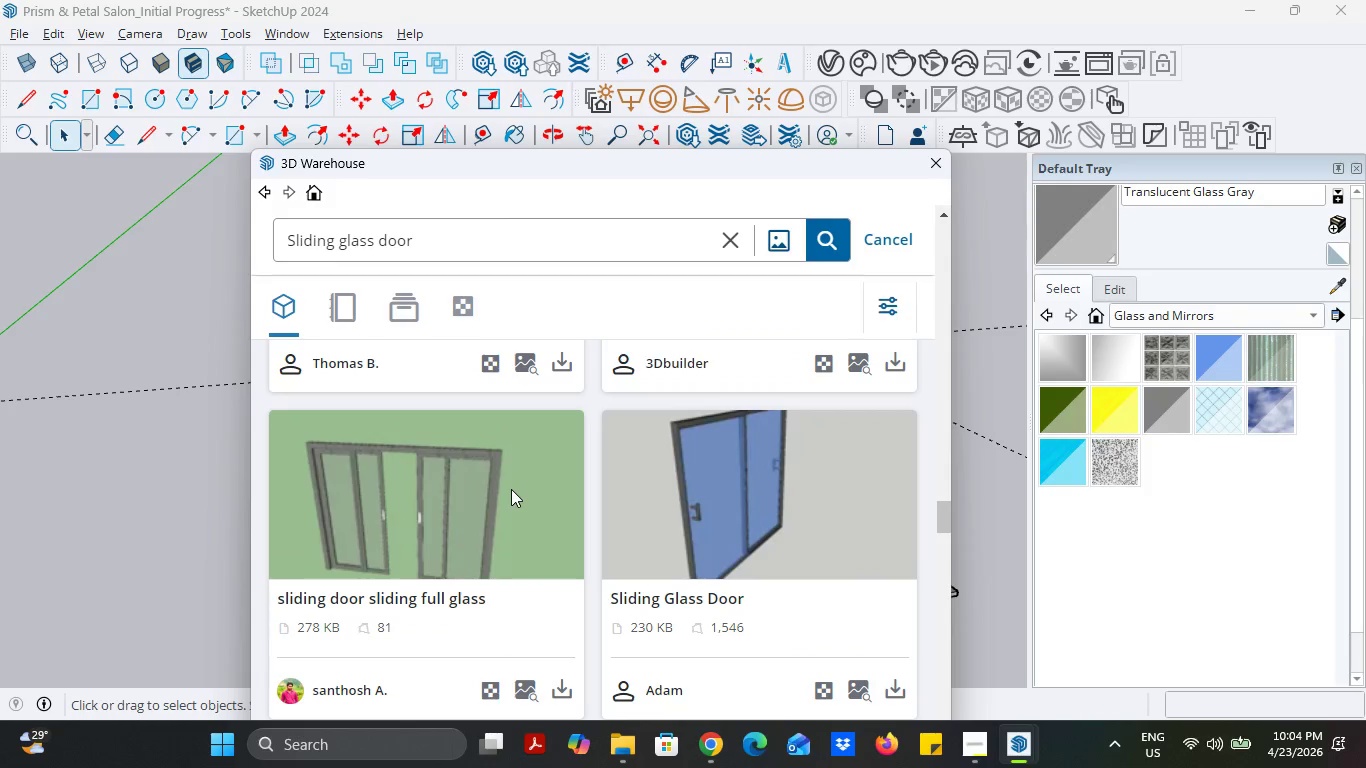 
scroll: coordinate [515, 505], scroll_direction: down, amount: 14.0
 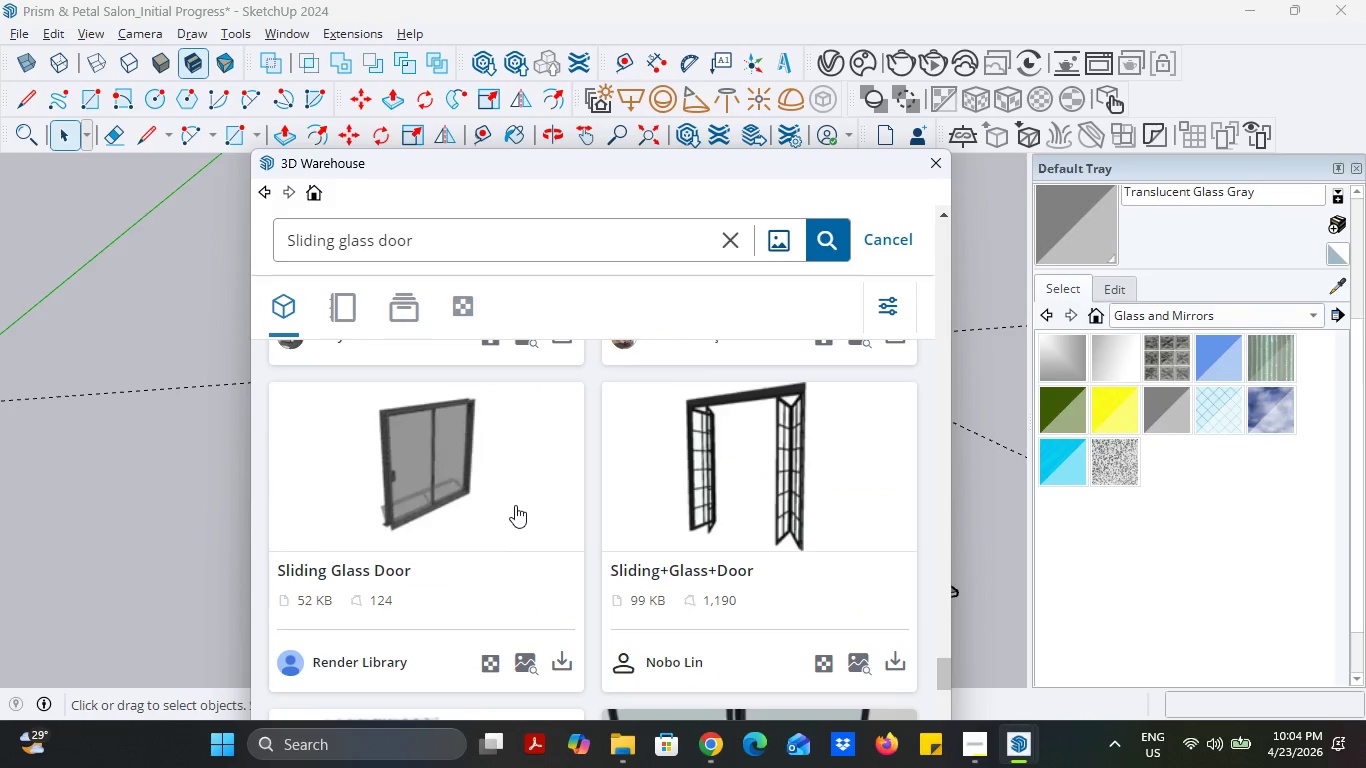 
scroll: coordinate [515, 505], scroll_direction: down, amount: 4.0
 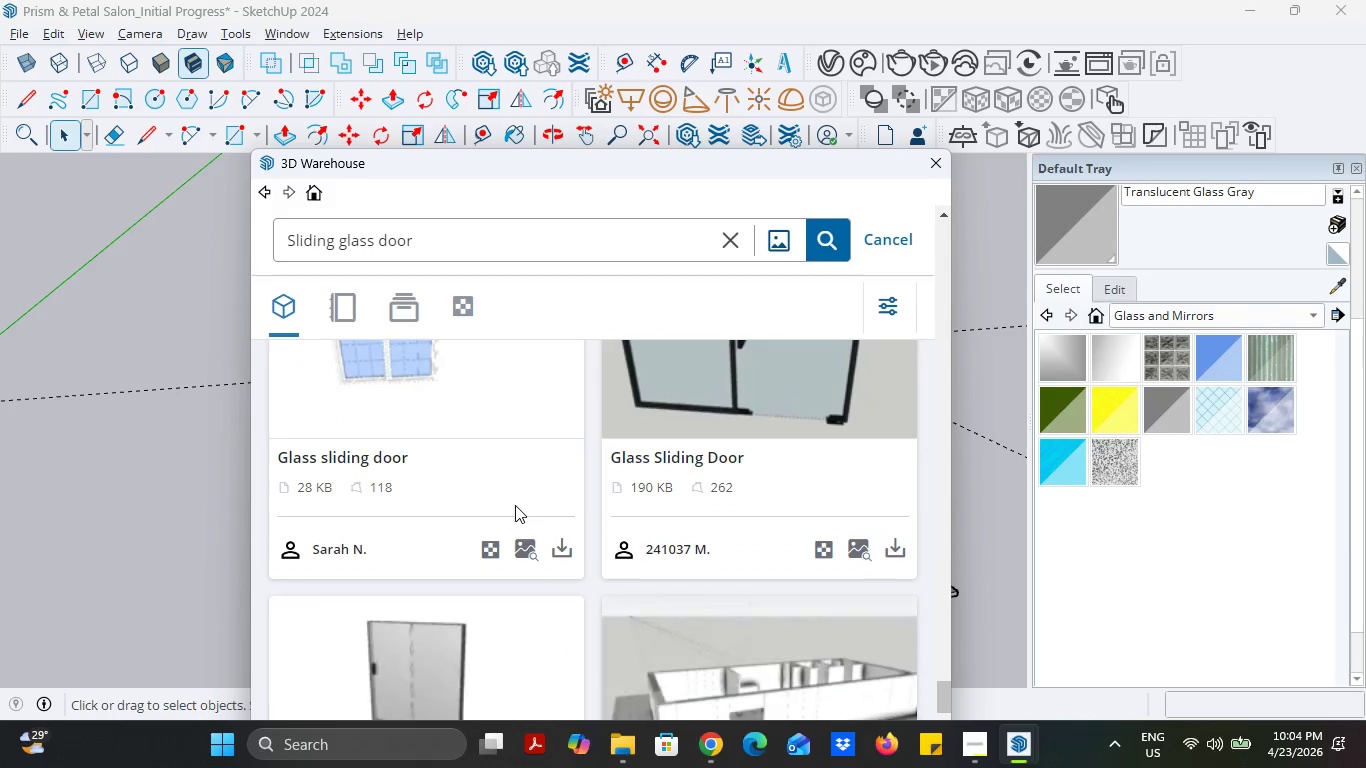 
scroll: coordinate [515, 505], scroll_direction: up, amount: 2.0
 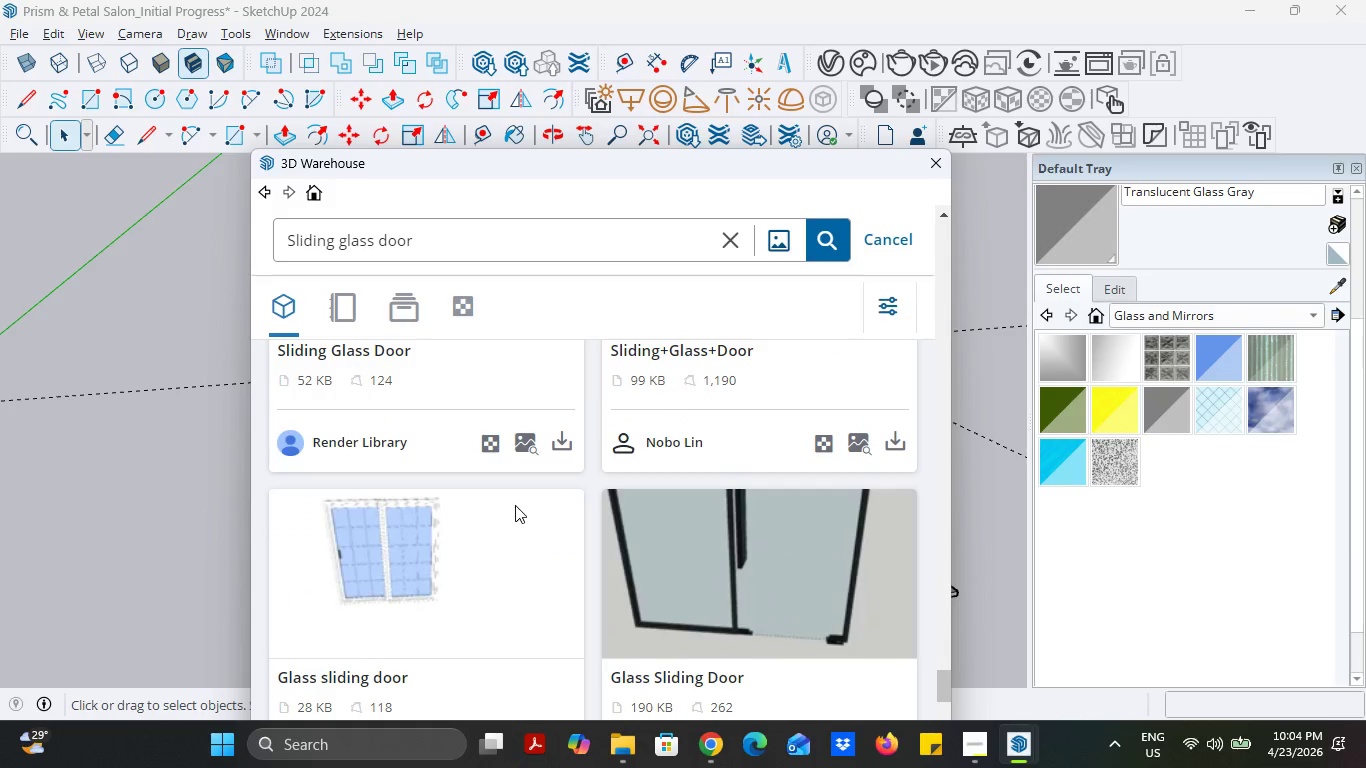 
scroll: coordinate [515, 505], scroll_direction: down, amount: 4.0
 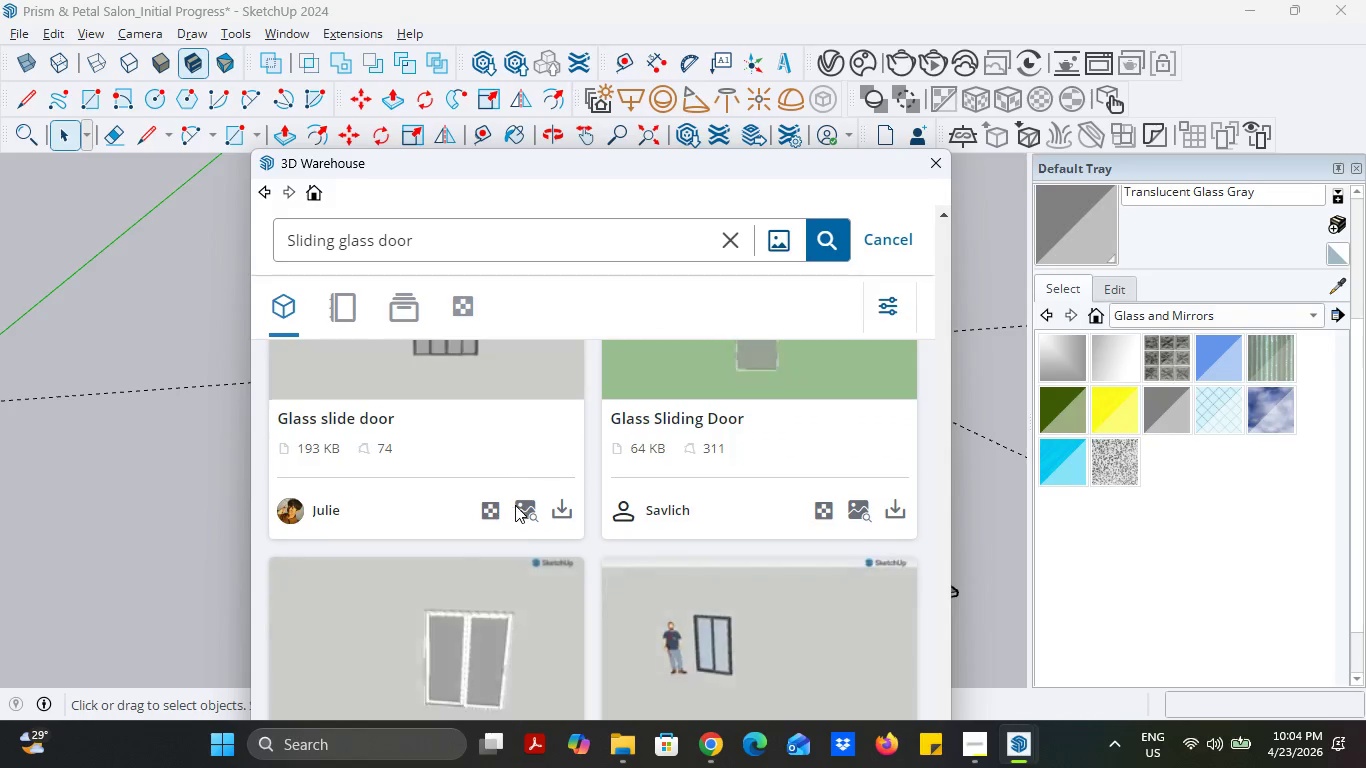 
scroll: coordinate [515, 505], scroll_direction: up, amount: 2.0
 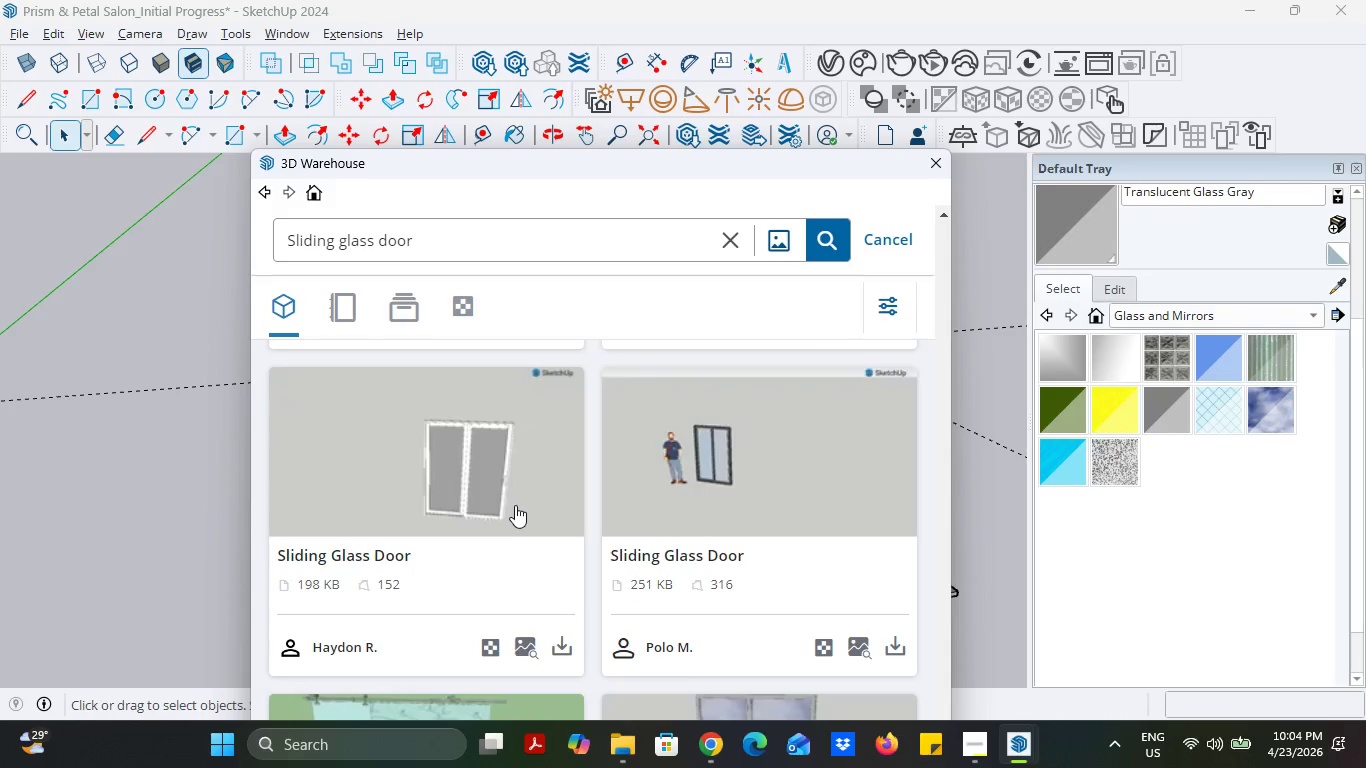 
scroll: coordinate [515, 505], scroll_direction: down, amount: 5.0
 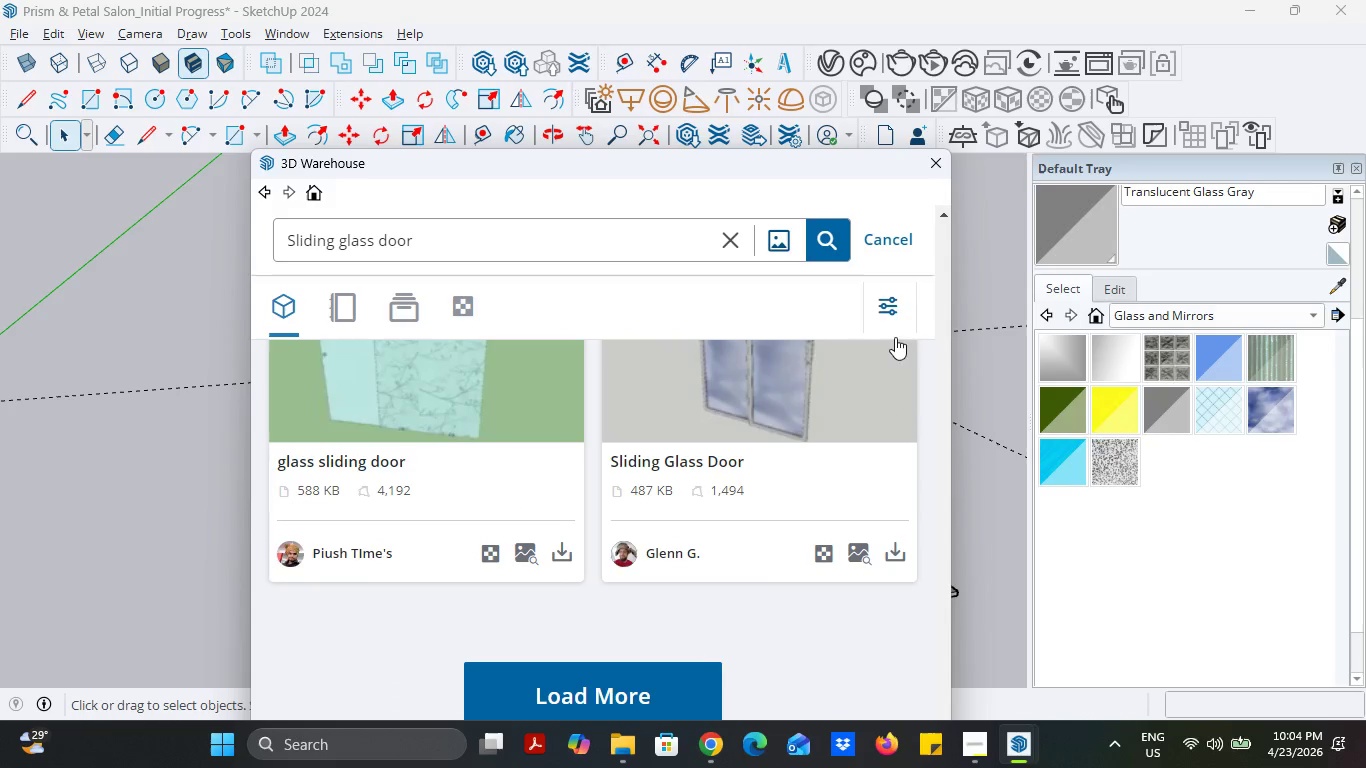 
scroll: coordinate [886, 581], scroll_direction: up, amount: 16.0
 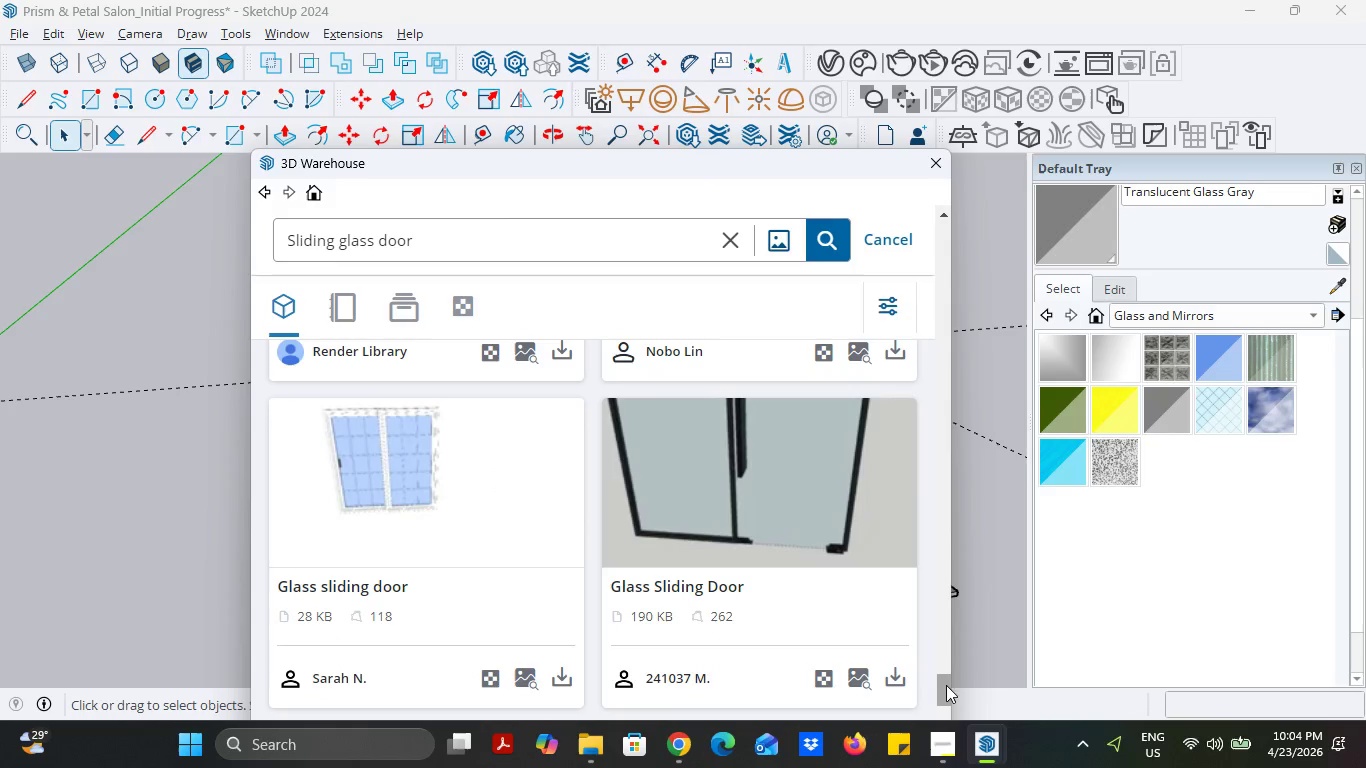 
left_click_drag(start_coordinate=[941, 690], to_coordinate=[865, 122])
 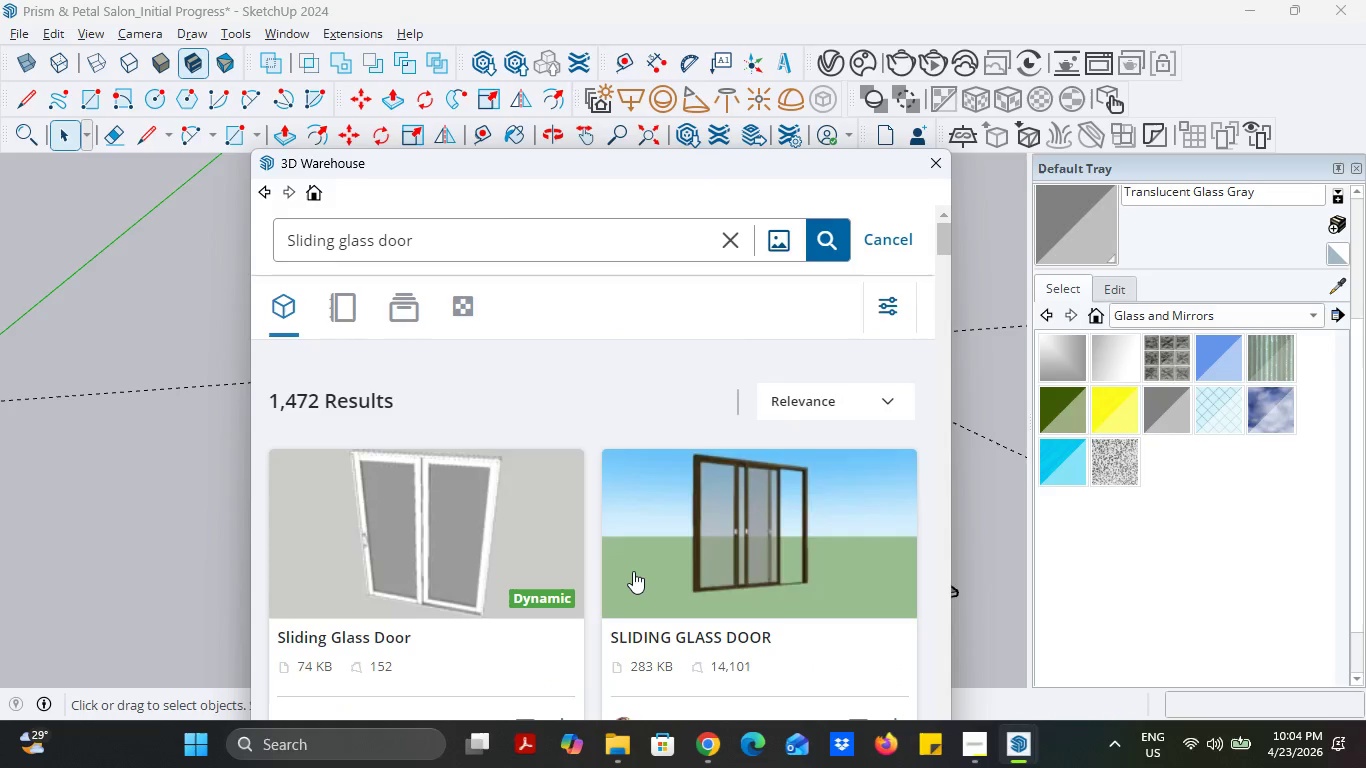 
scroll: coordinate [678, 516], scroll_direction: down, amount: 3.0
 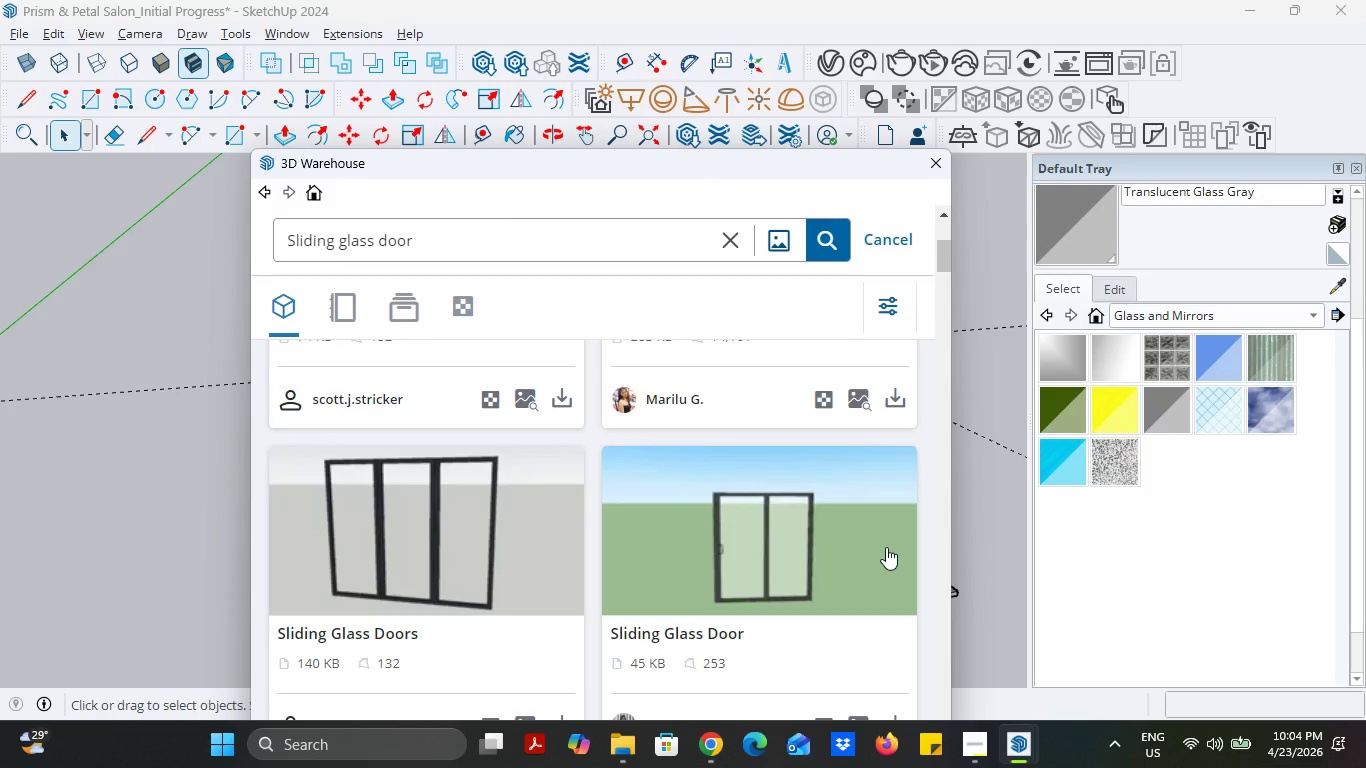 
scroll: coordinate [886, 547], scroll_direction: up, amount: 2.0
 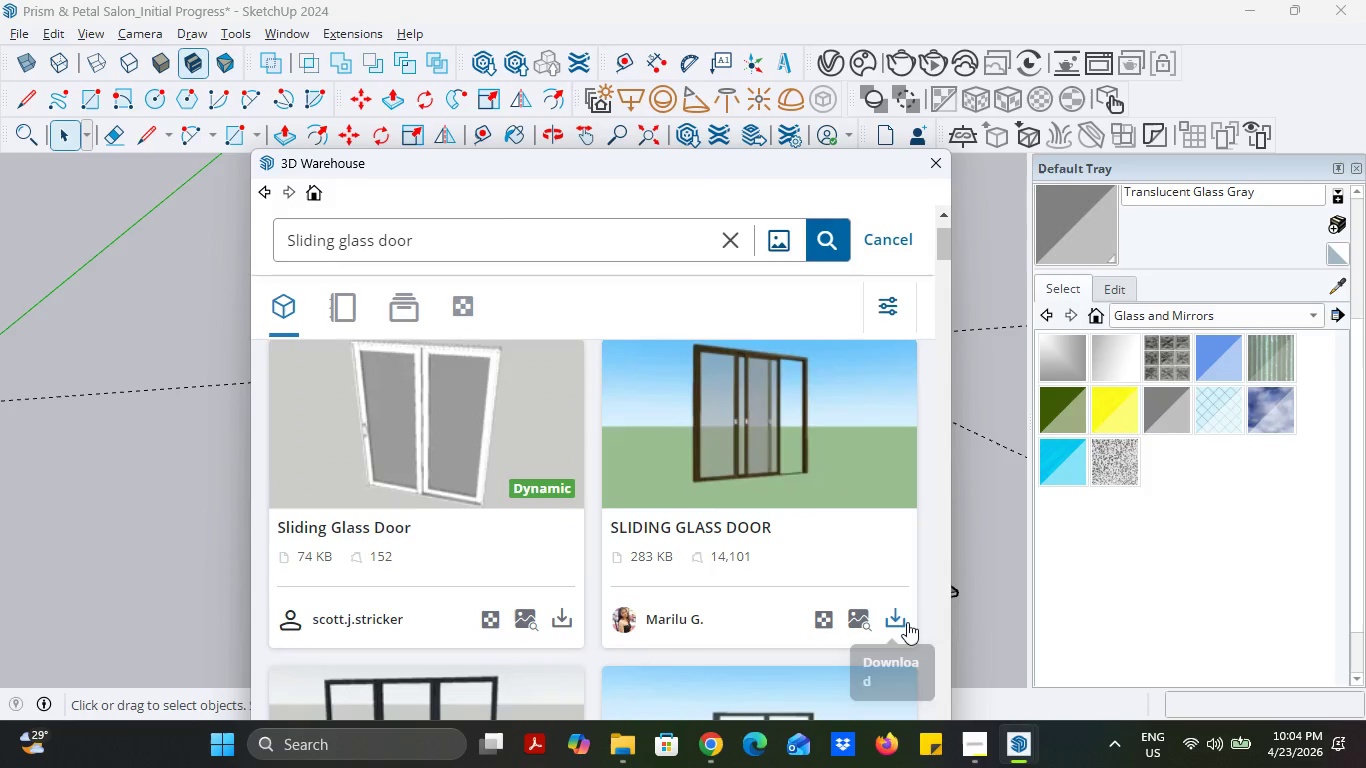 
left_click([906, 620])
 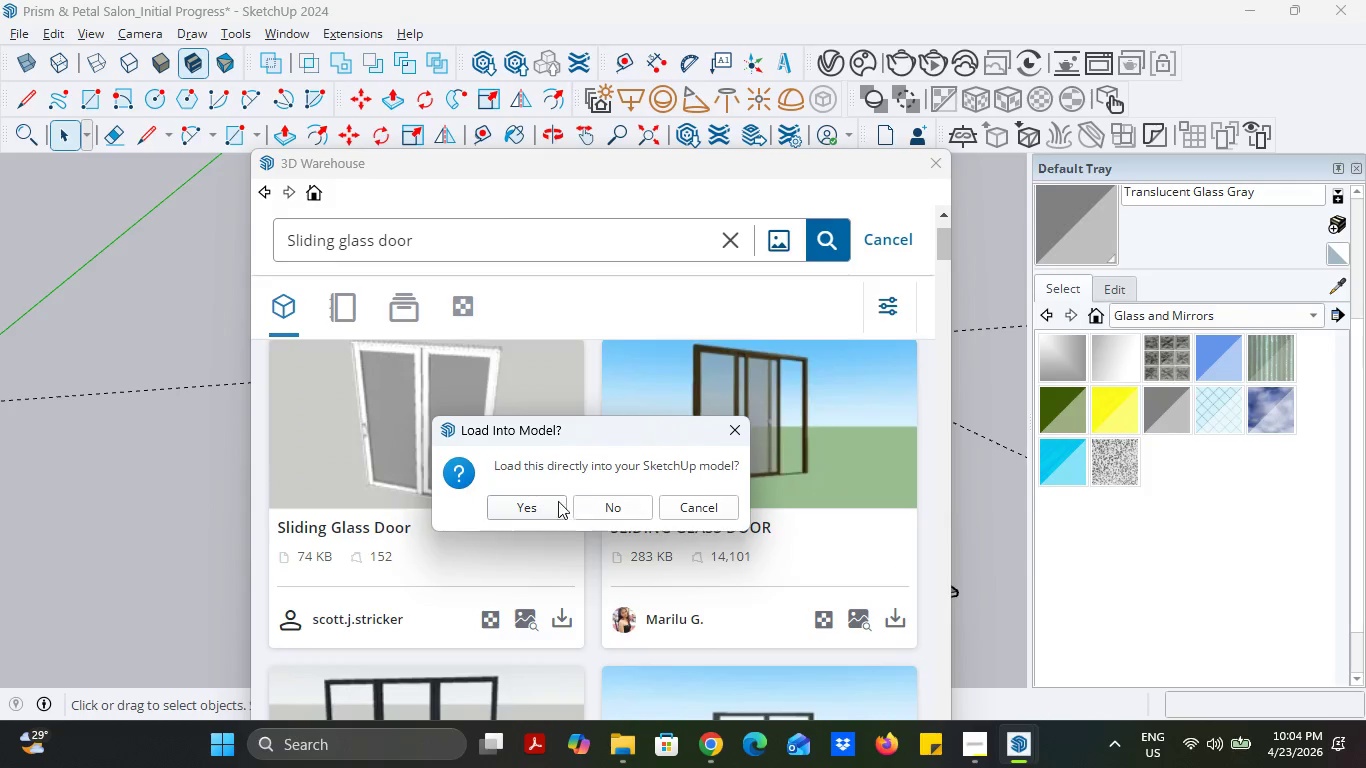 
left_click([529, 502])
 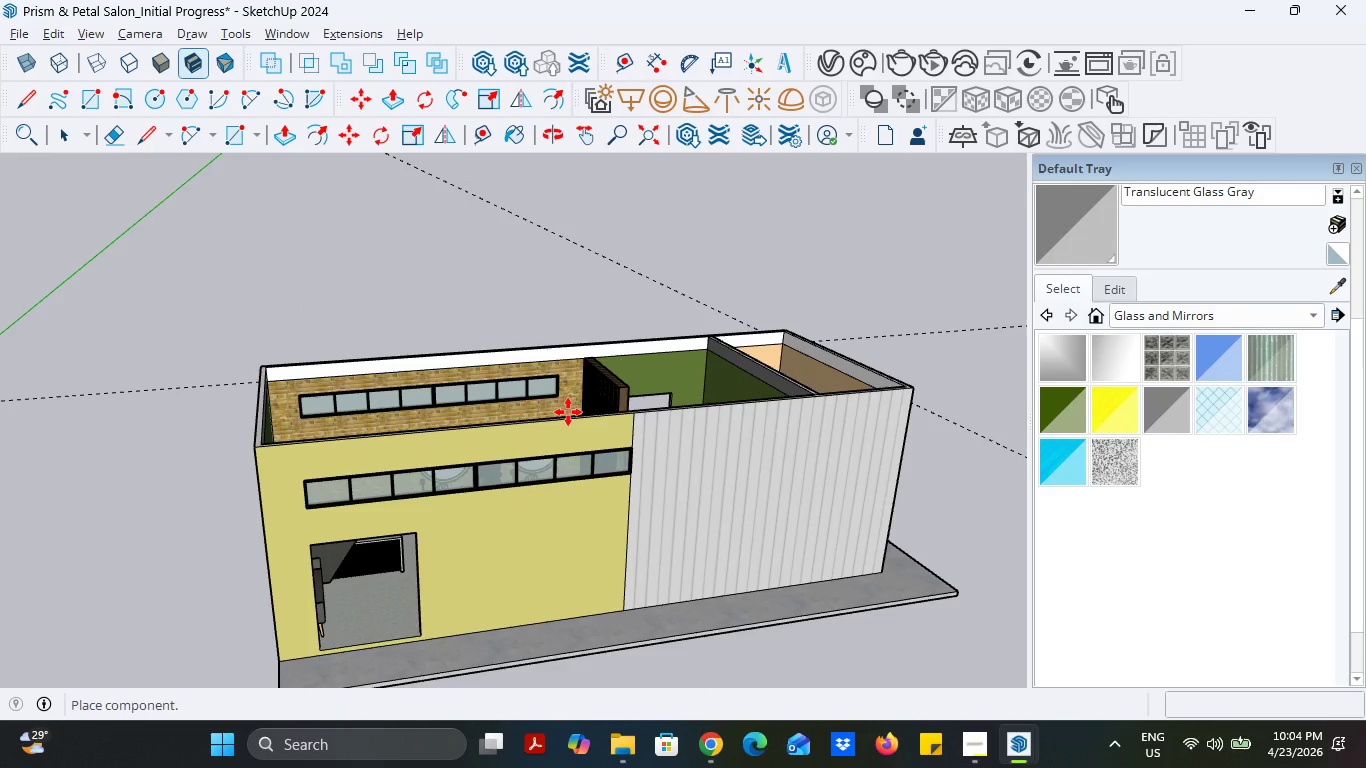 
scroll: coordinate [511, 450], scroll_direction: down, amount: 5.0
 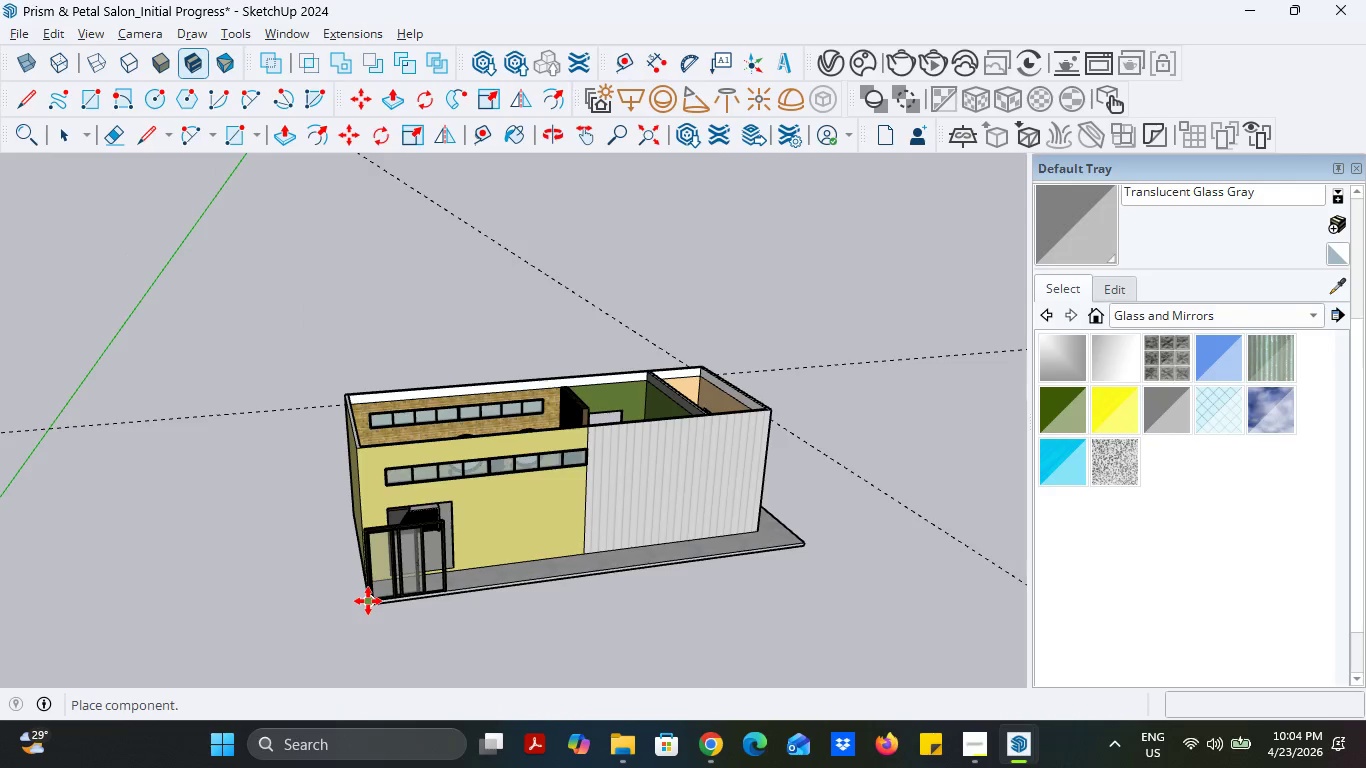 
left_click([368, 601])
 